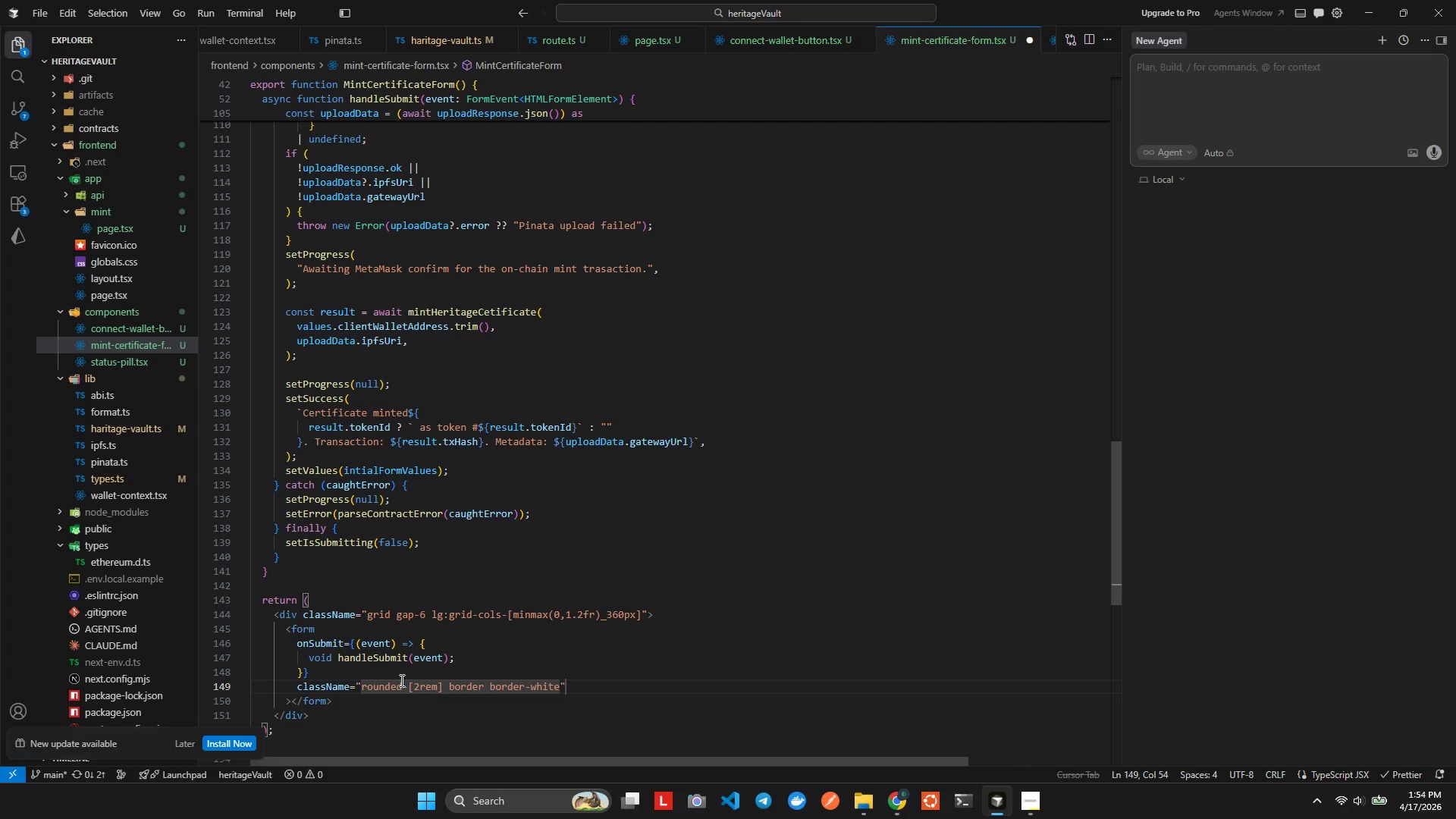 
key(Alt+Shift+NumpadMultiply)
 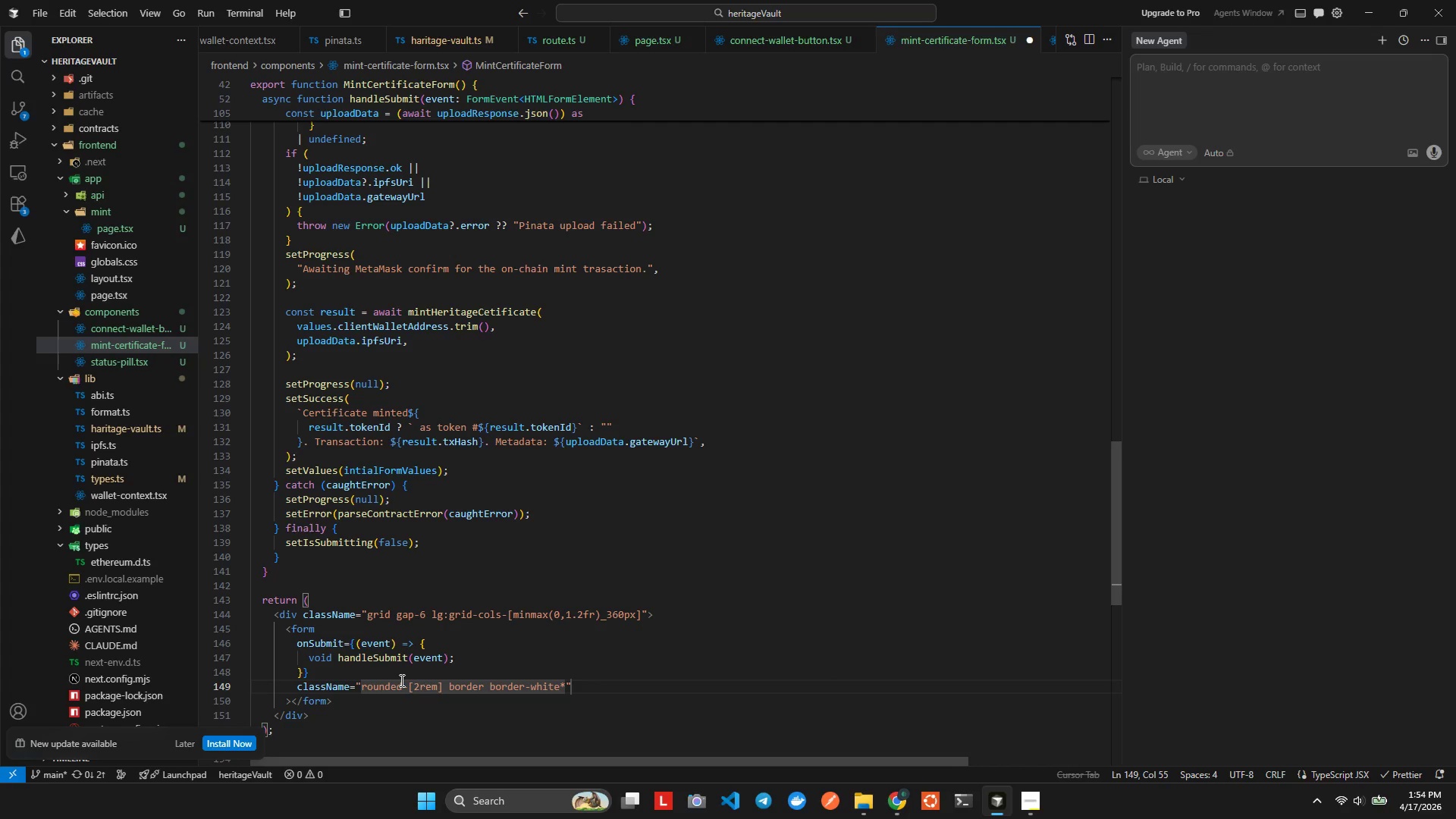 
key(Alt+Shift+Backspace)
 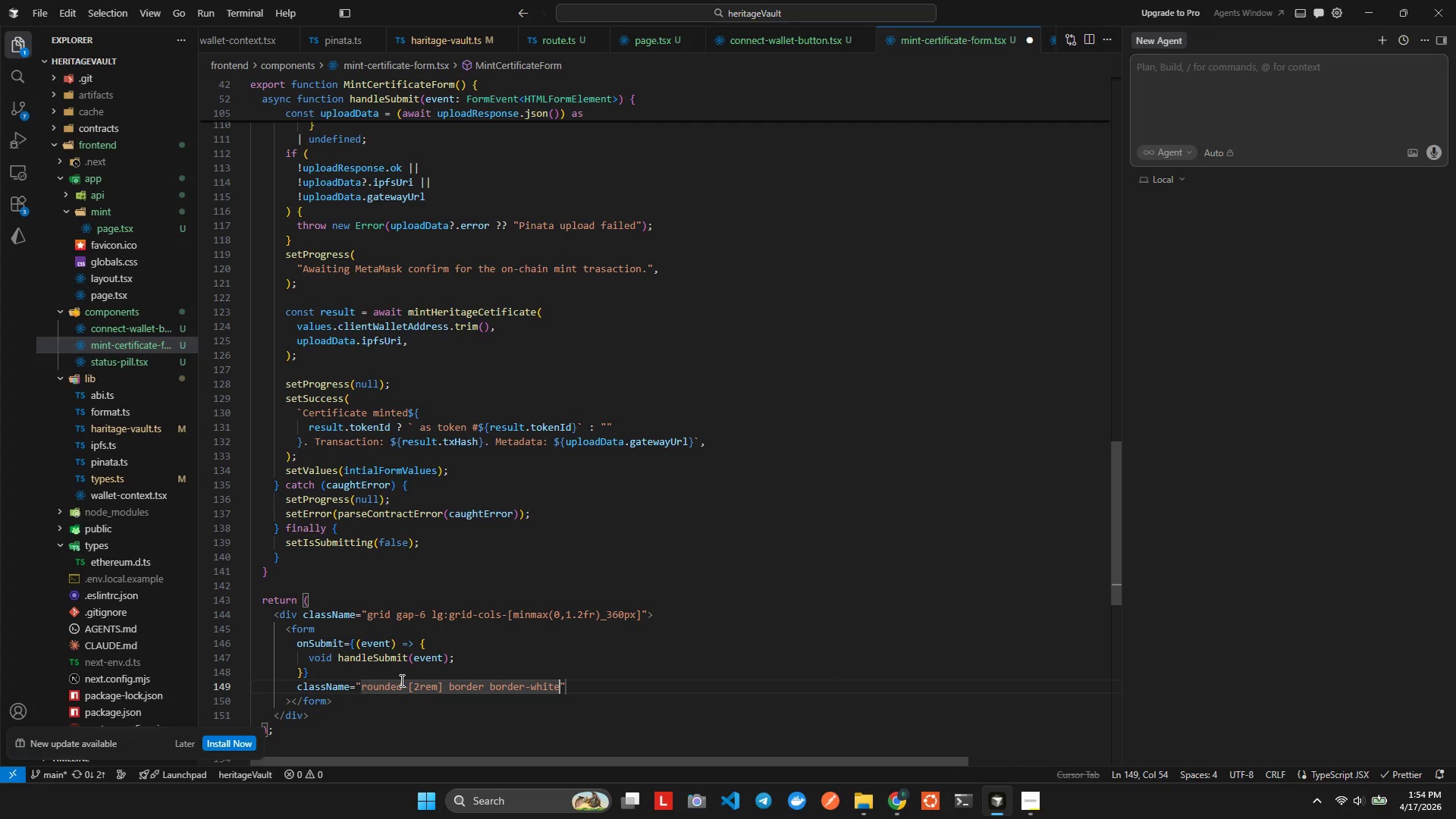 
key(Alt+Shift+NumpadDivide)
 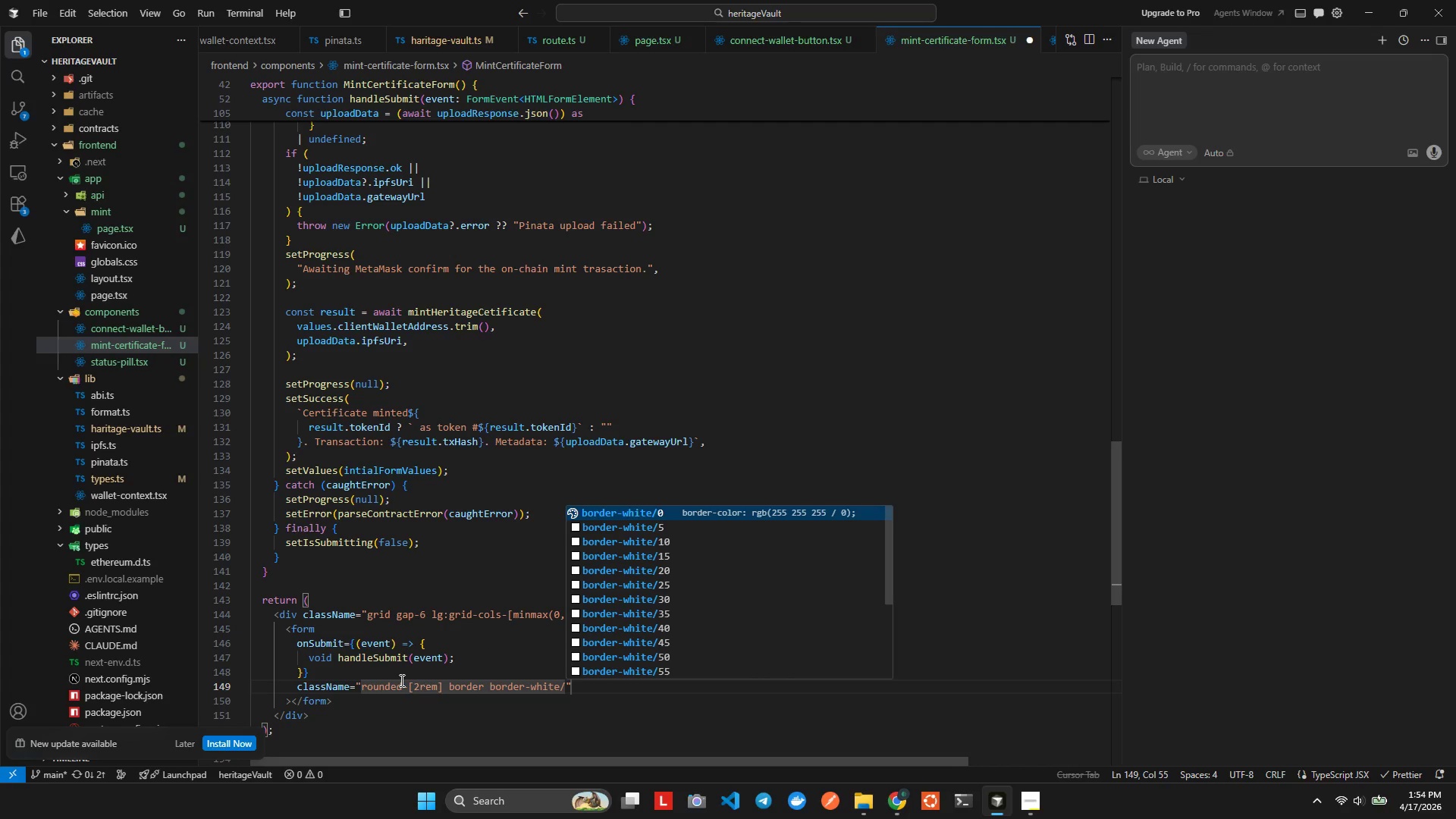 
key(Alt+Shift+NumLock)
 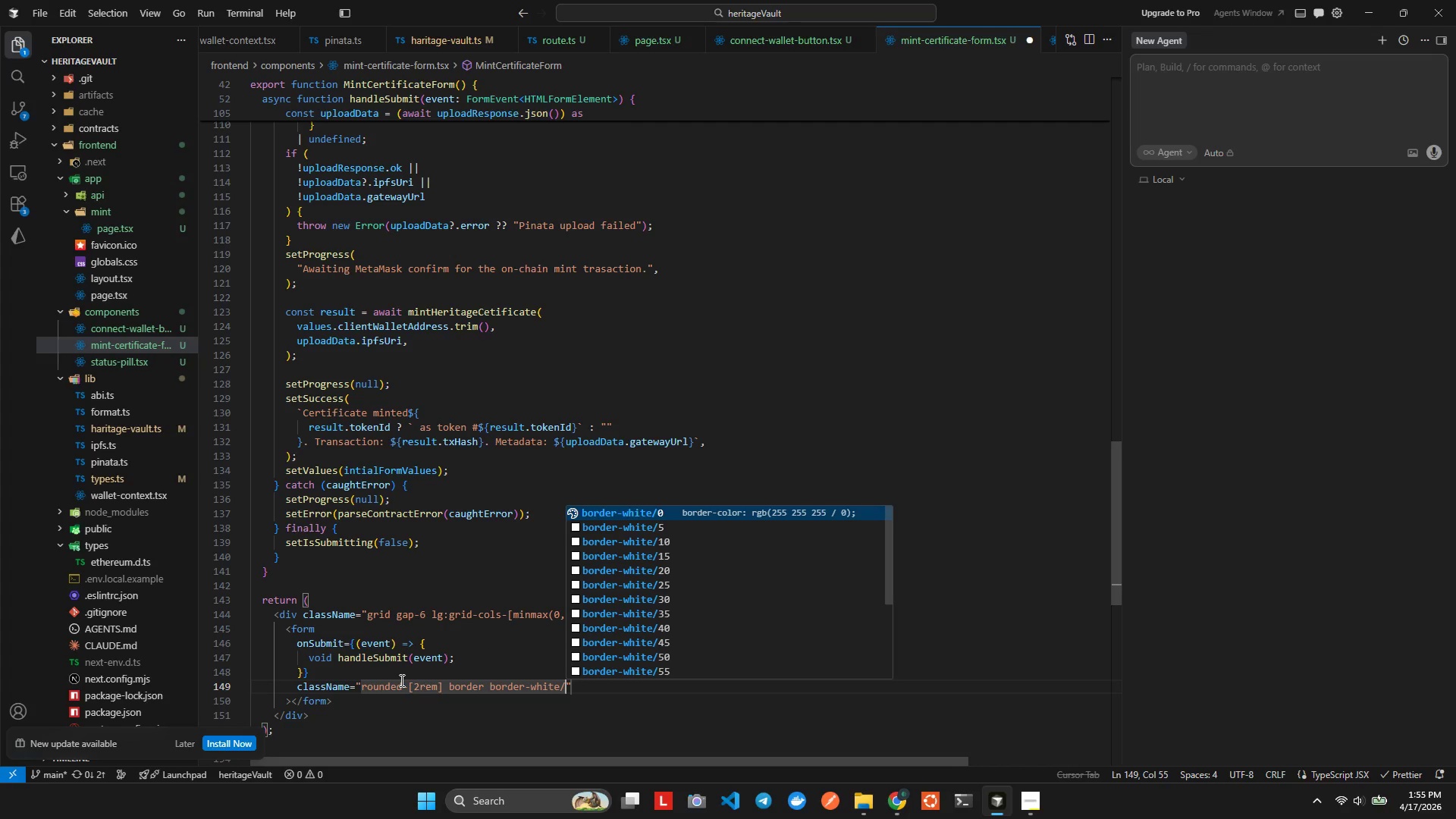 
key(Alt+Shift+7)
 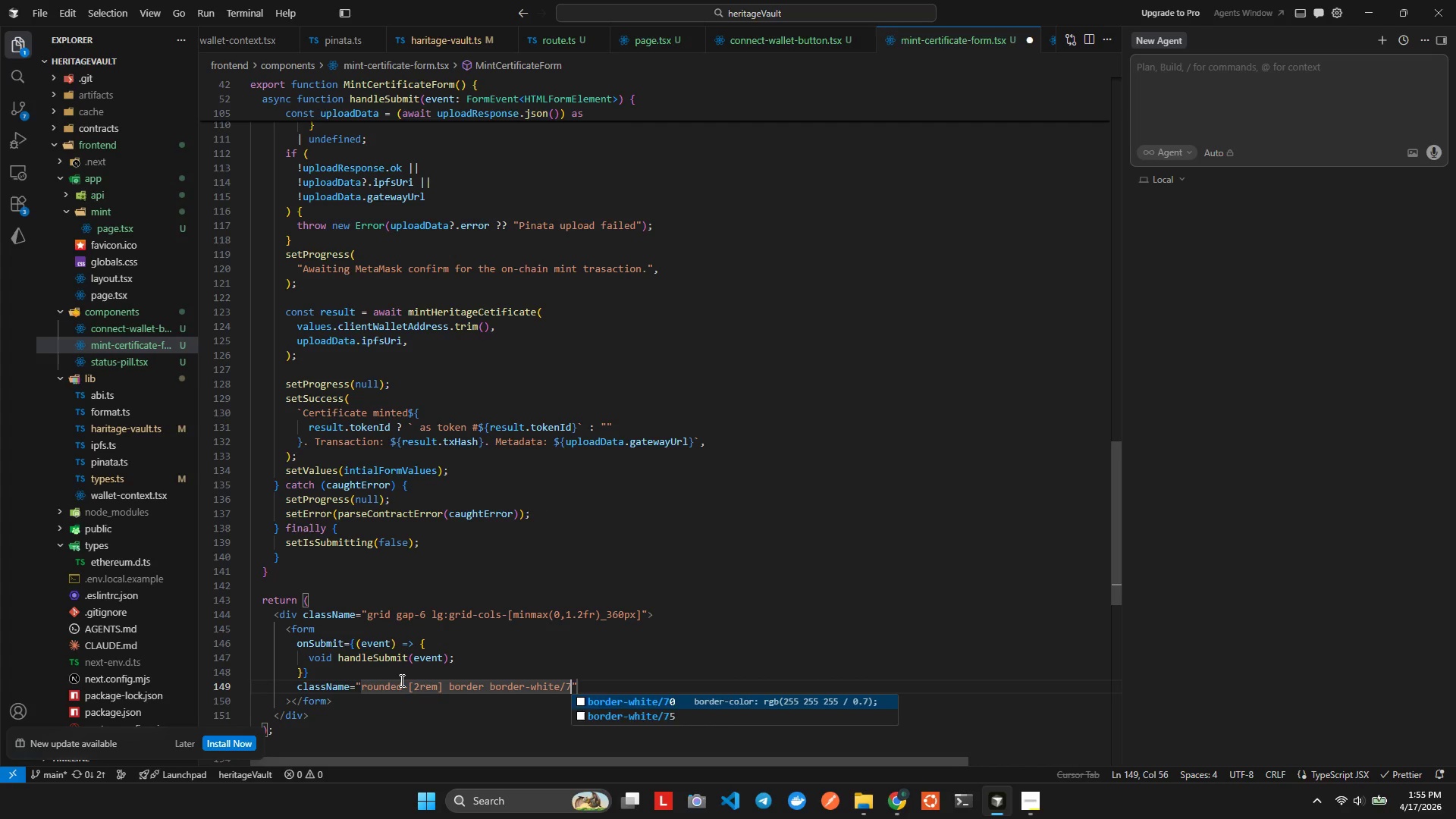 
key(Alt+Shift+0)
 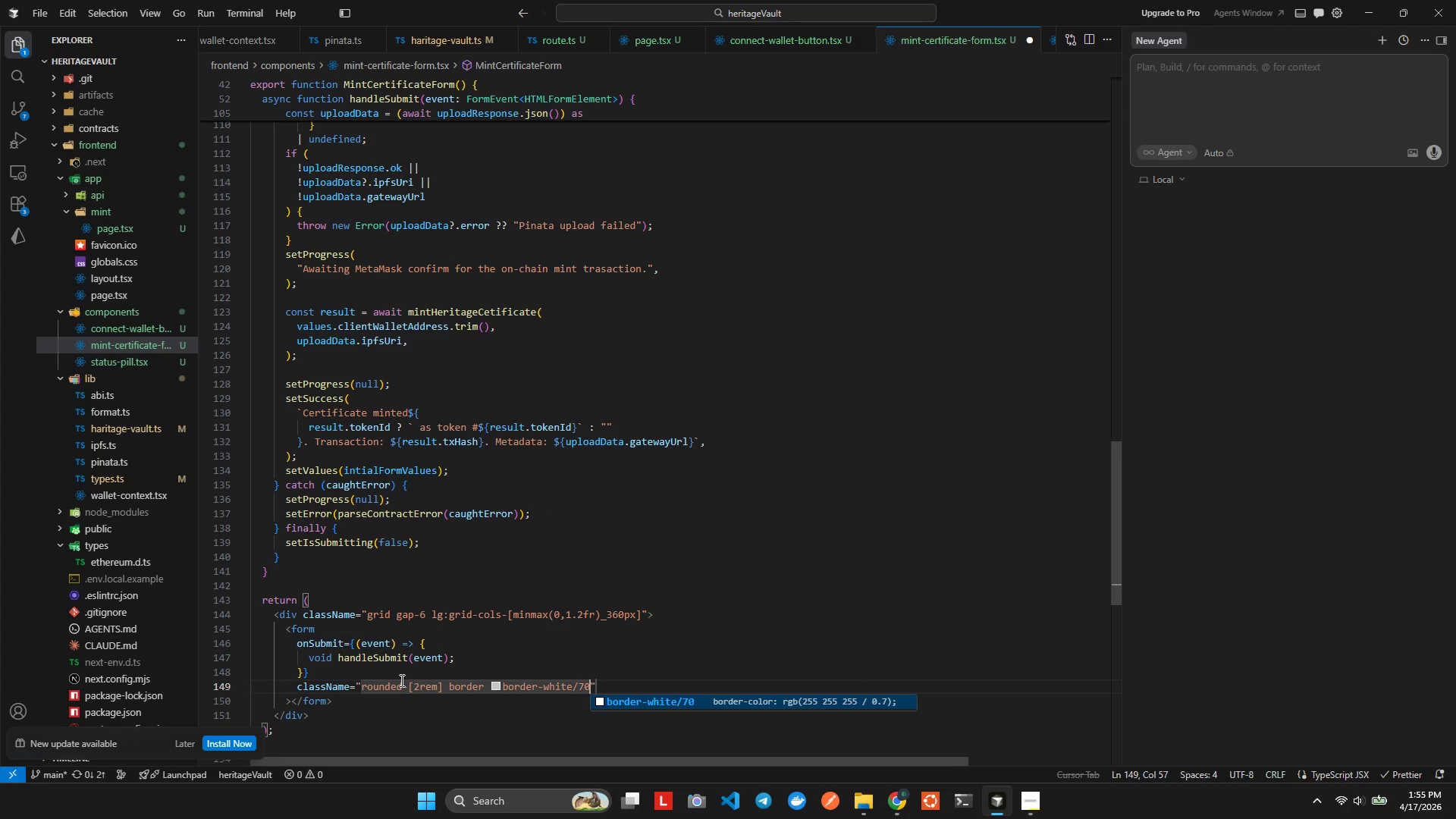 
key(Alt+Shift+Space)
 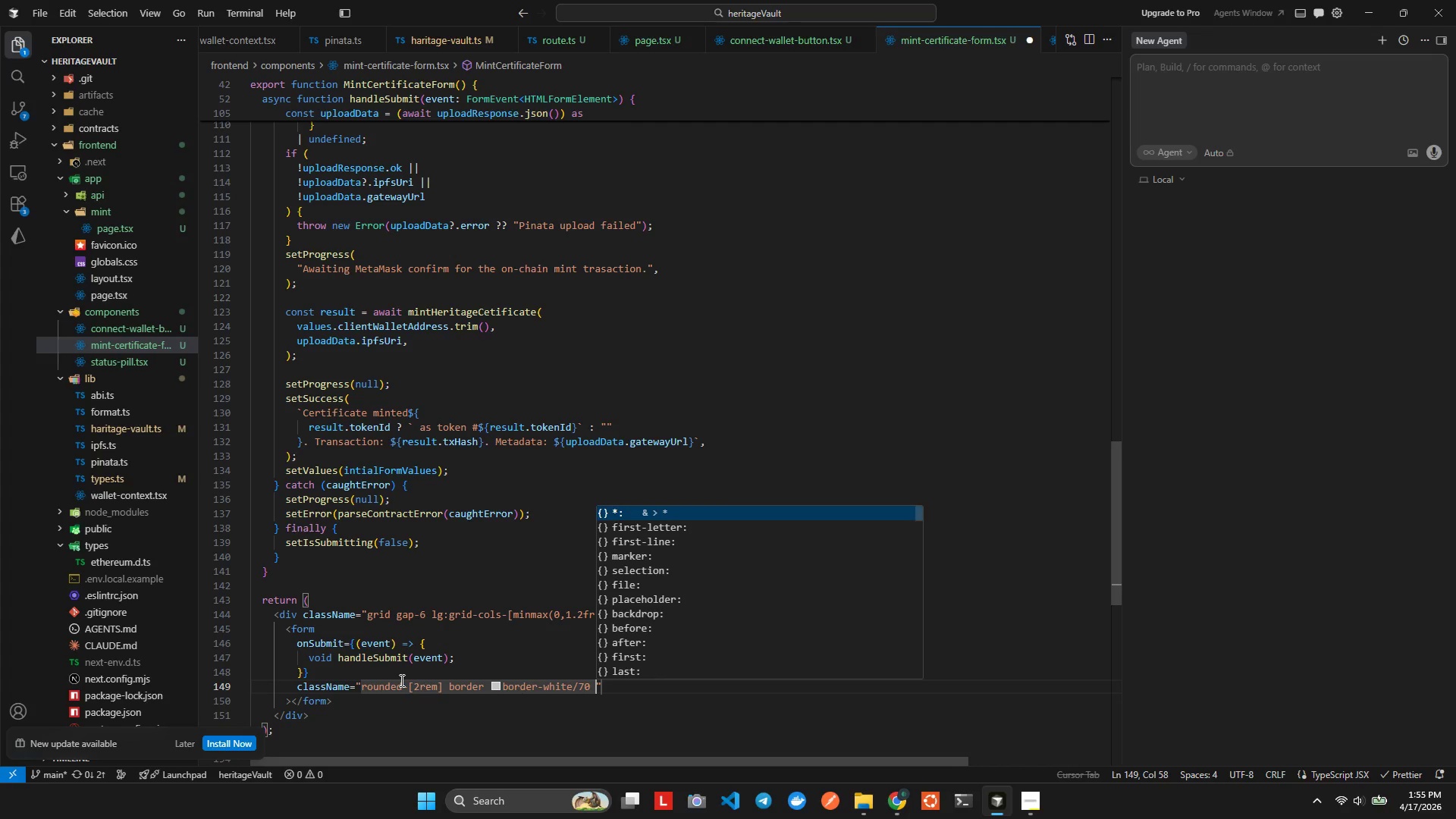 
key(Alt+Shift+B)
 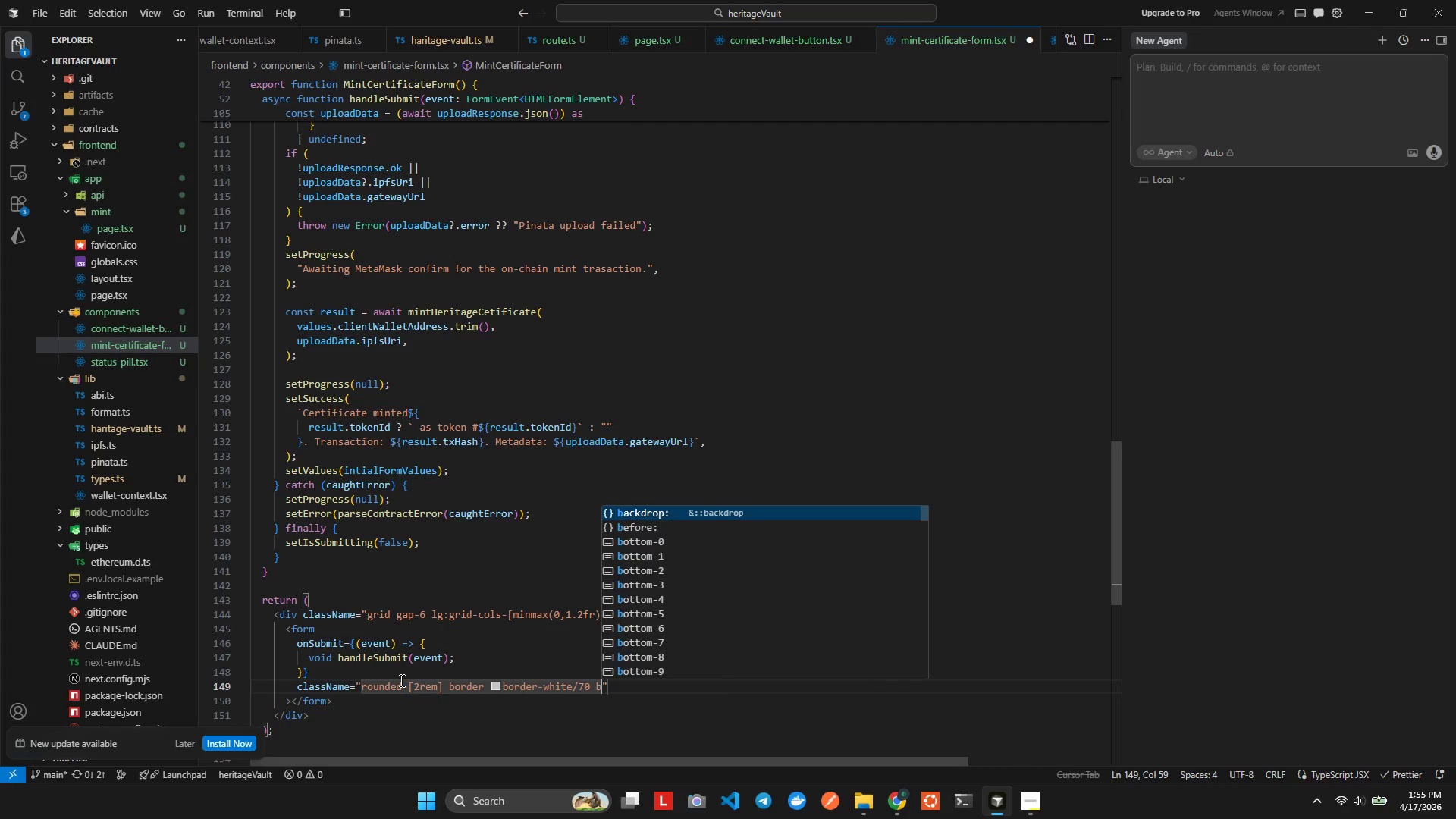 
key(Alt+Shift+G)
 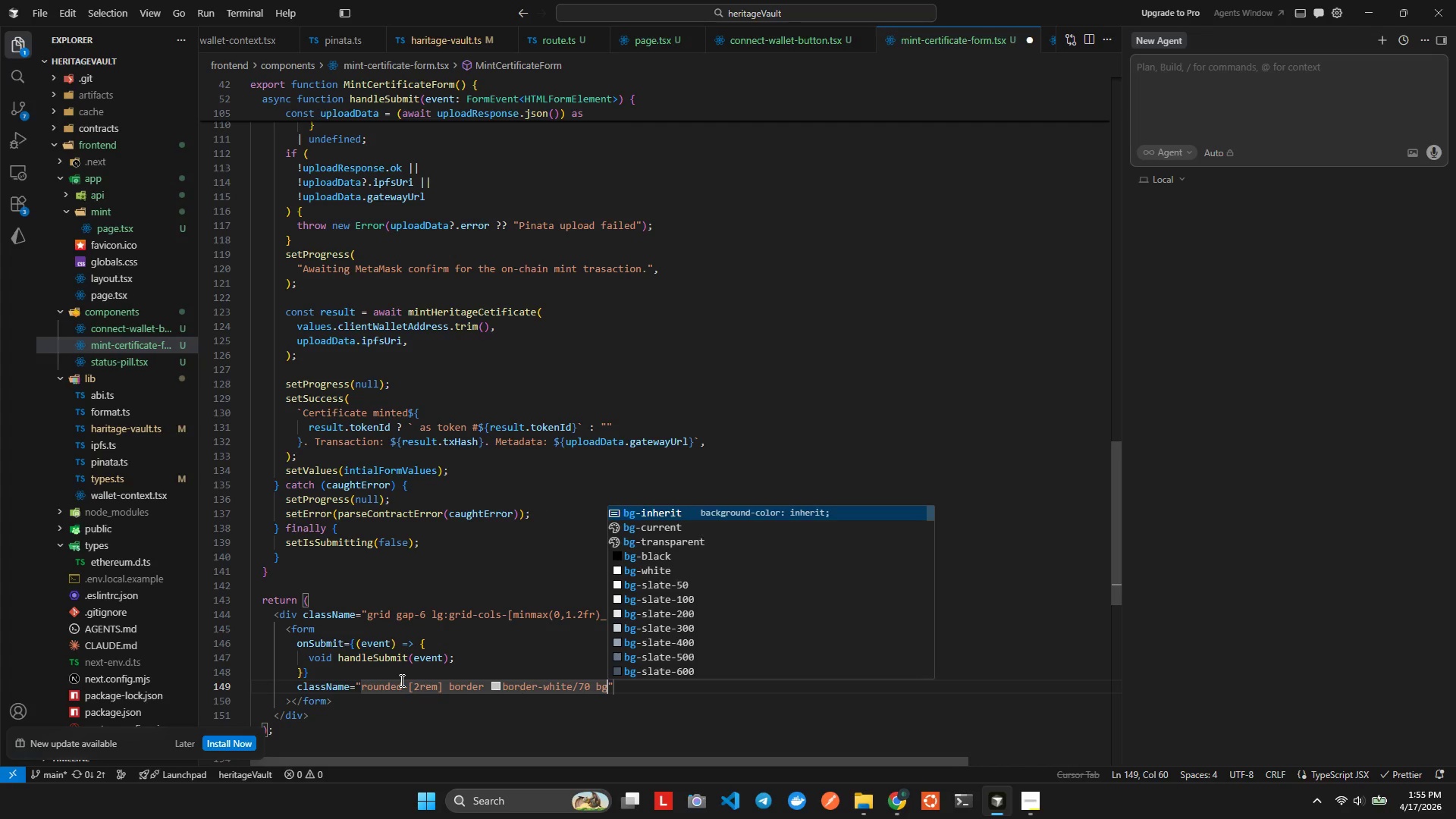 
key(Alt+Shift+W)
 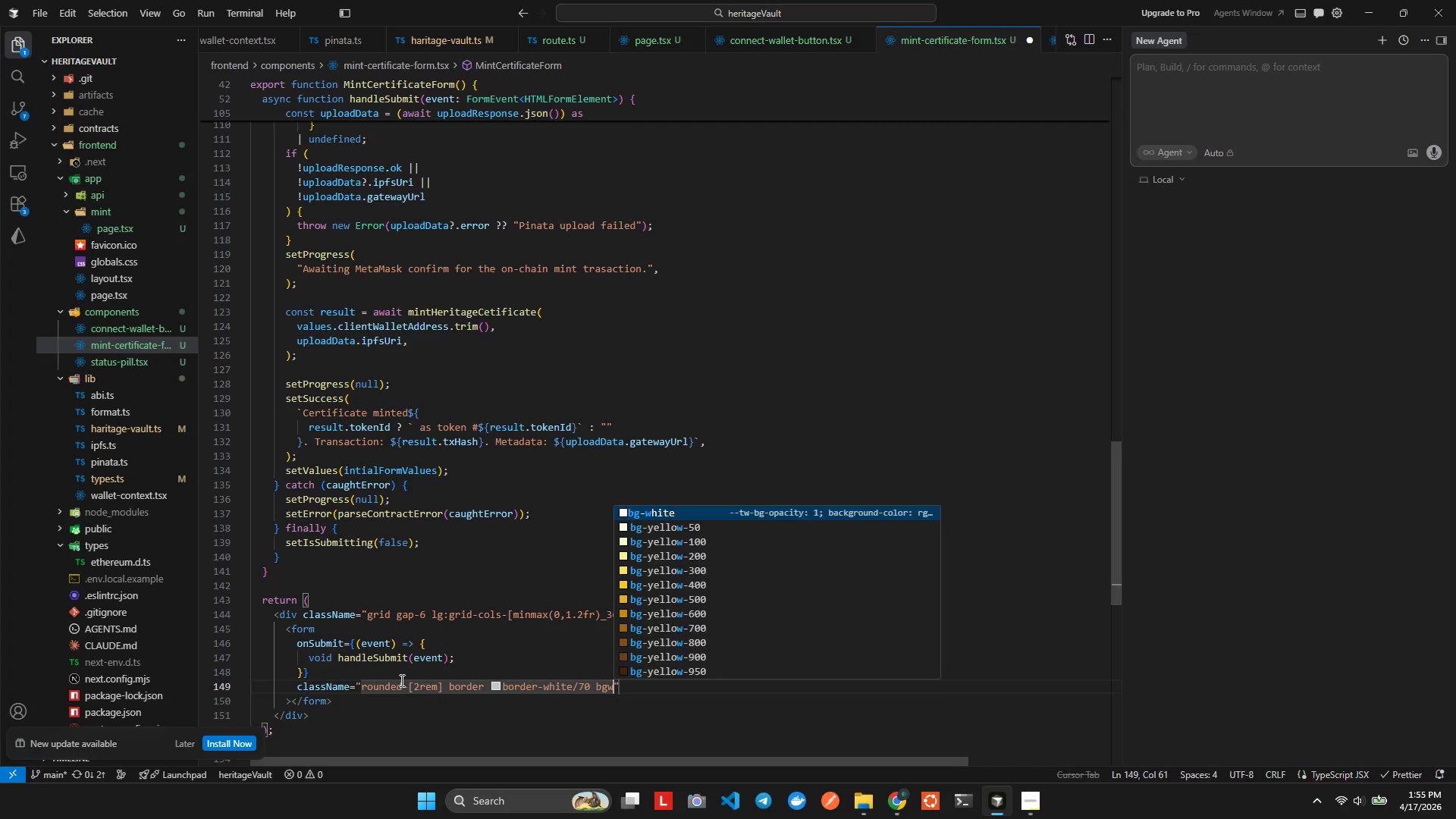 
key(Alt+Shift+H)
 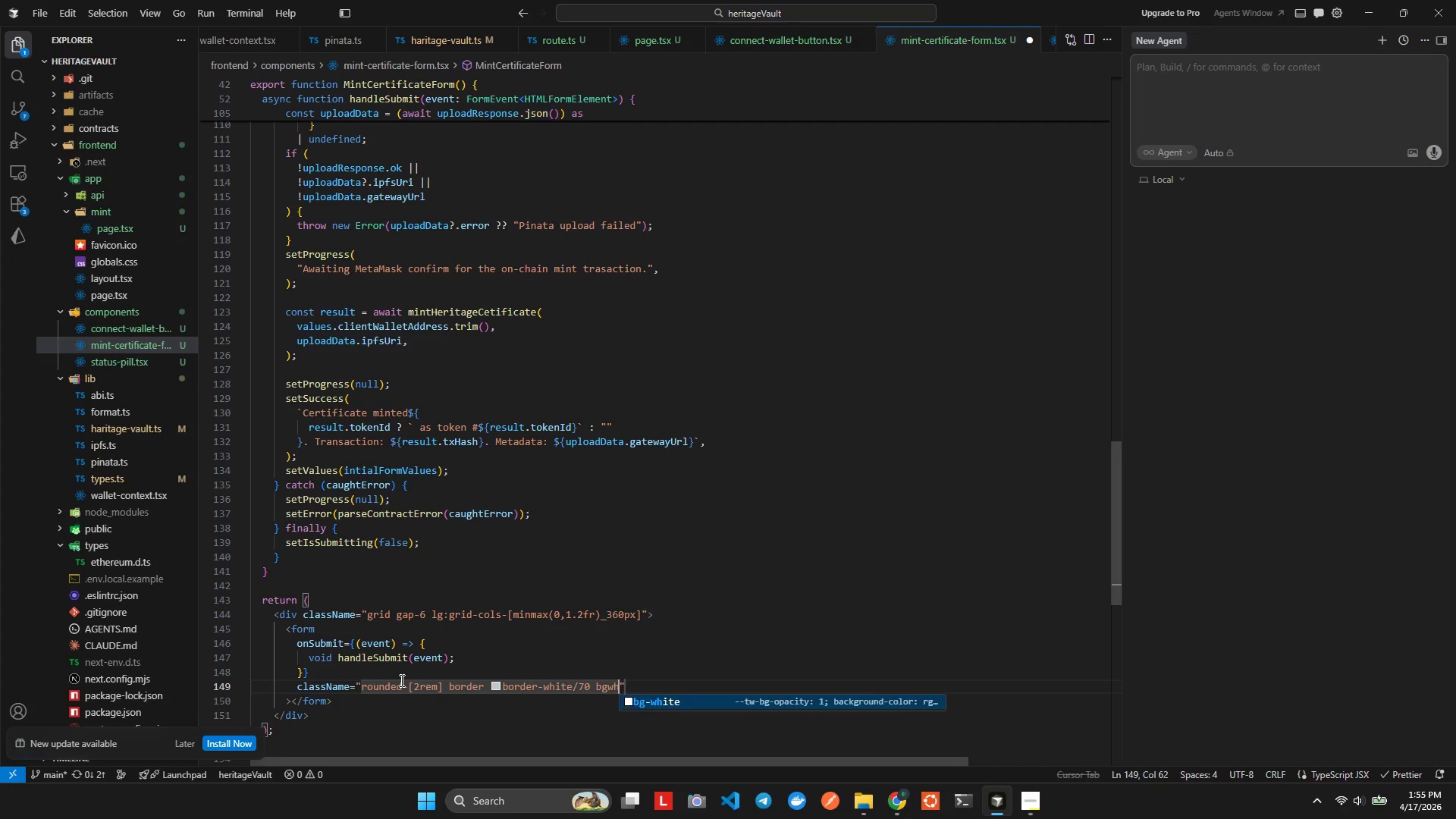 
key(Alt+Shift+I)
 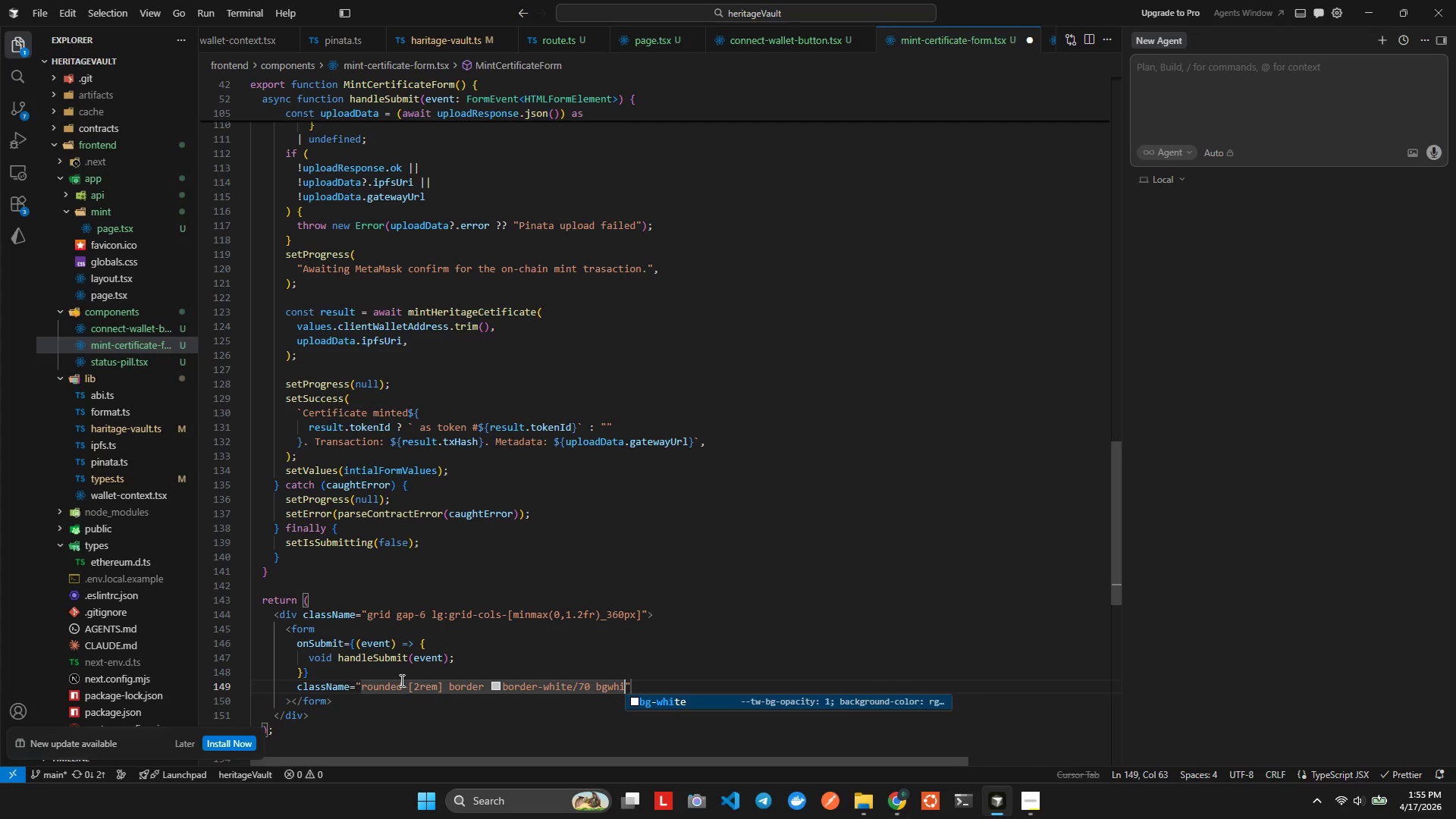 
key(Alt+Shift+T)
 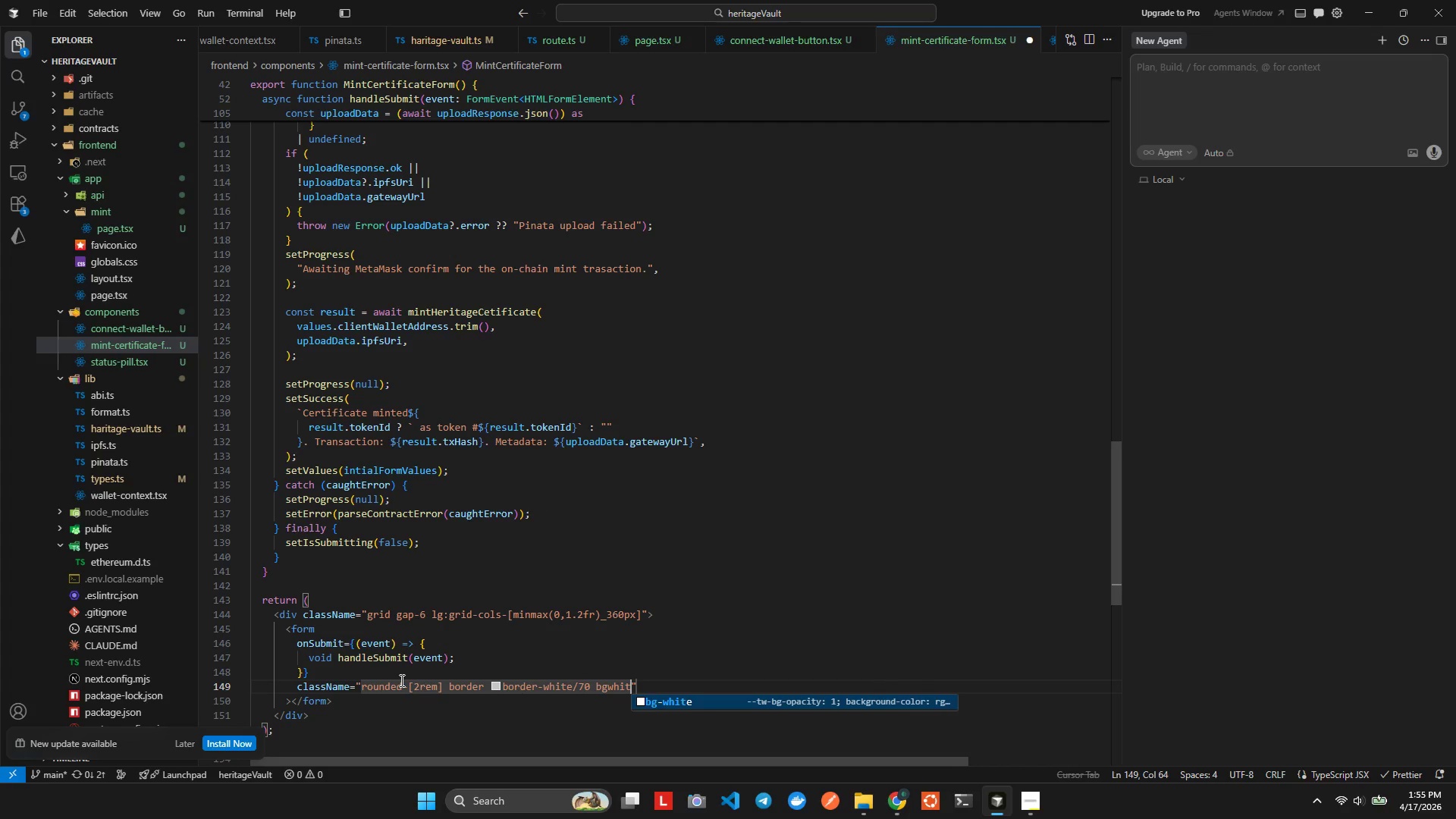 
key(Alt+Shift+E)
 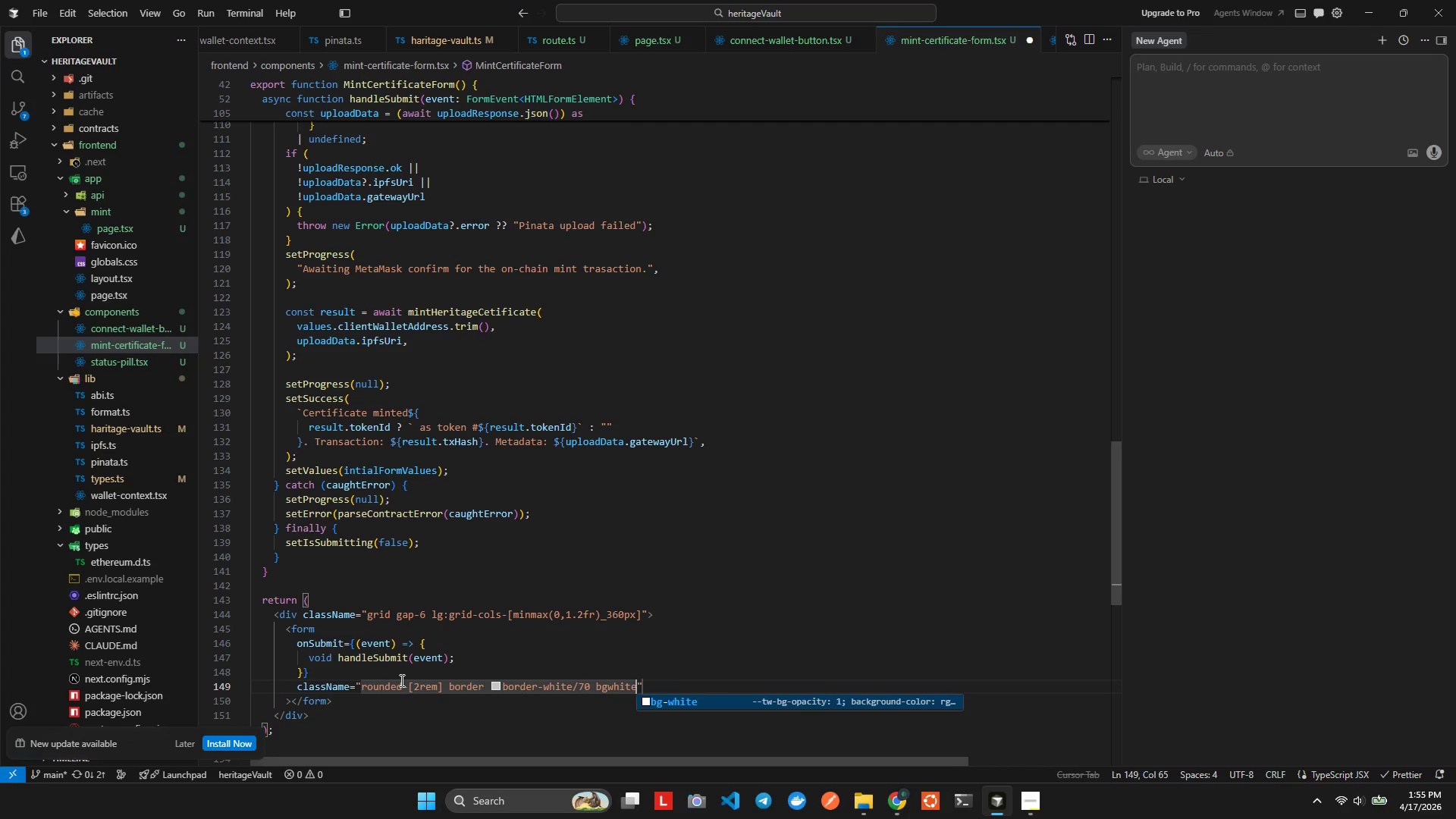 
key(Alt+Shift+Enter)
 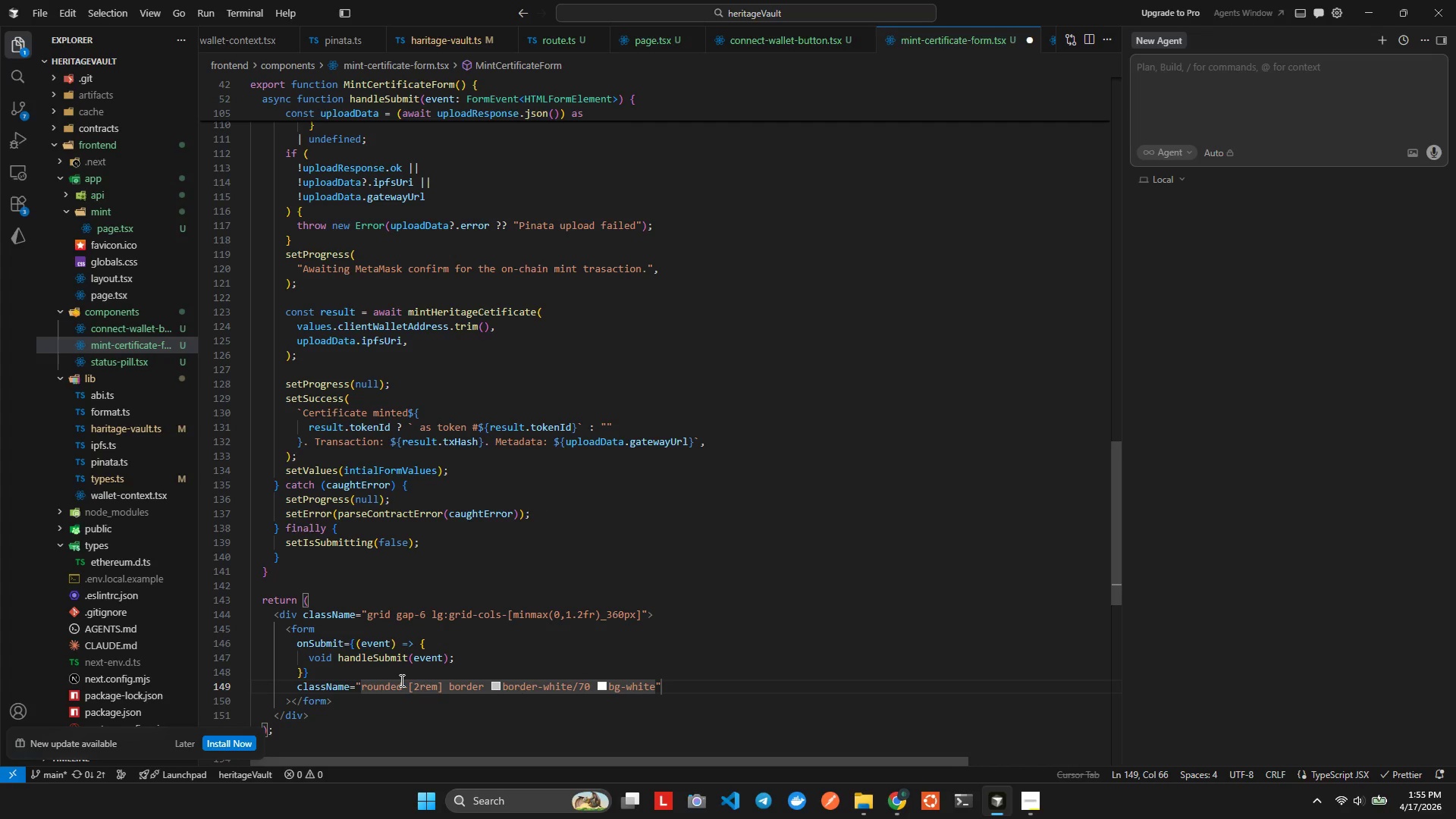 
key(Alt+Shift+NumpadDivide)
 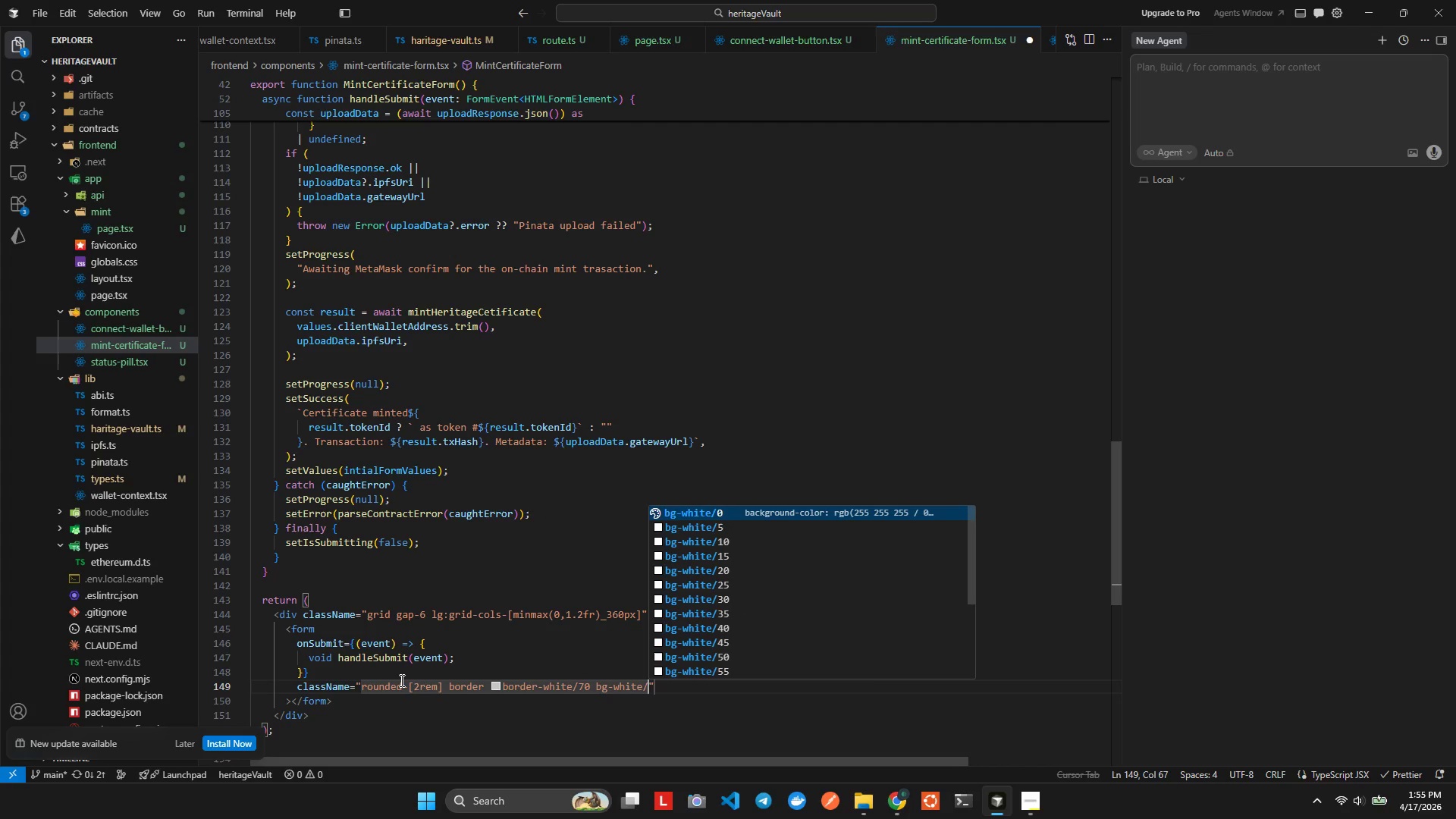 
key(Alt+Shift+6)
 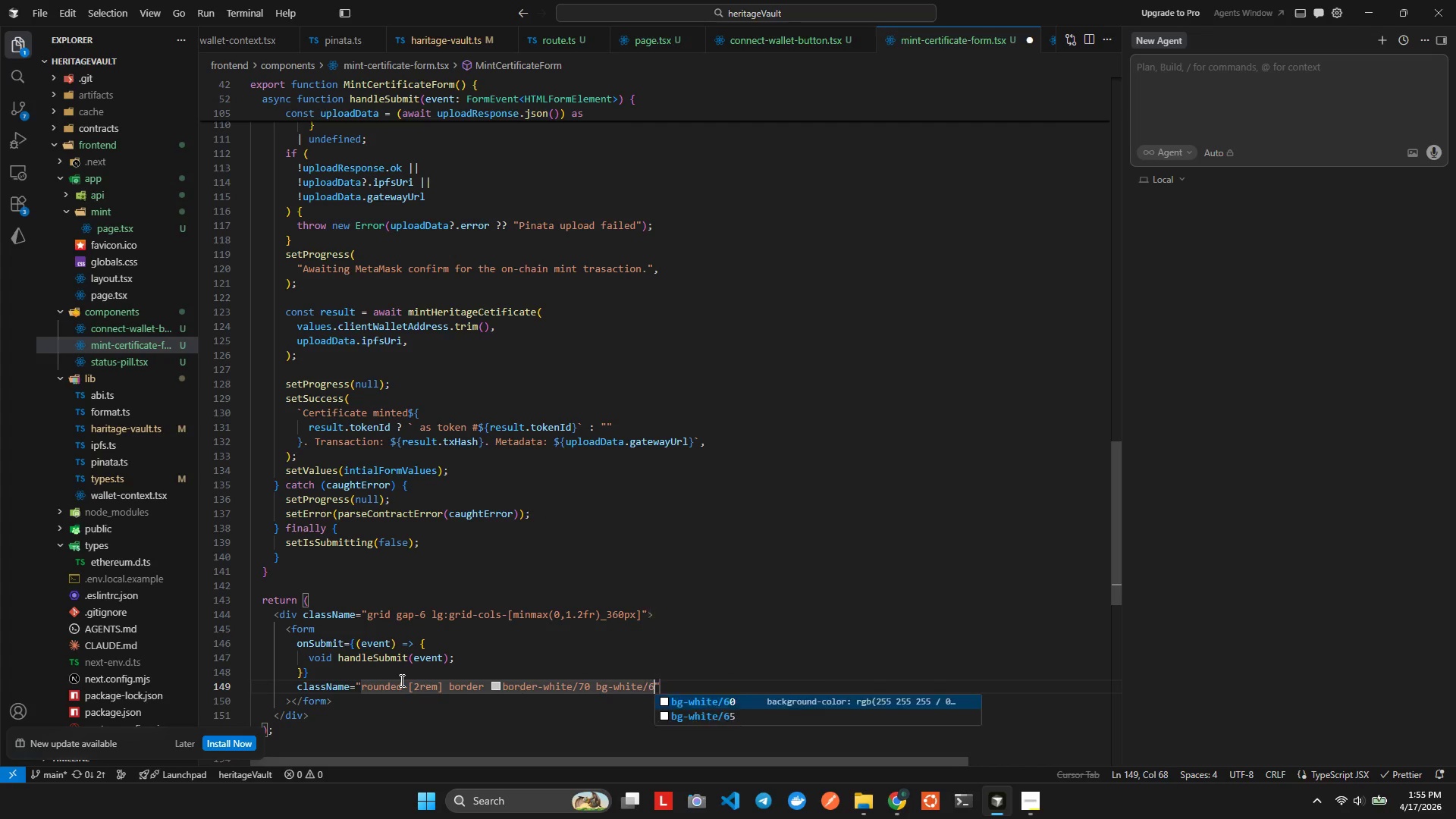 
key(Alt+Shift+5)
 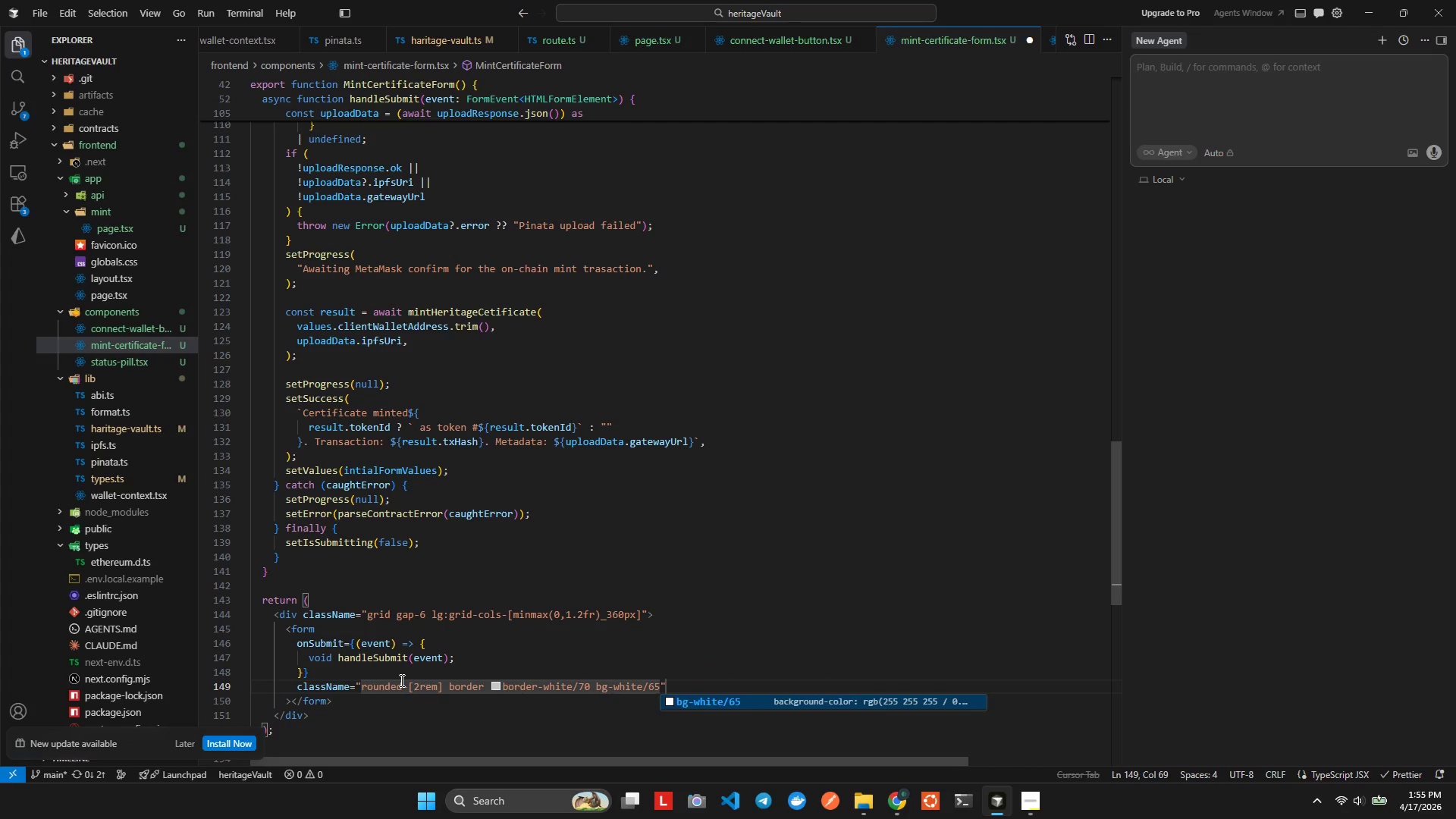 
key(Alt+Shift+Space)
 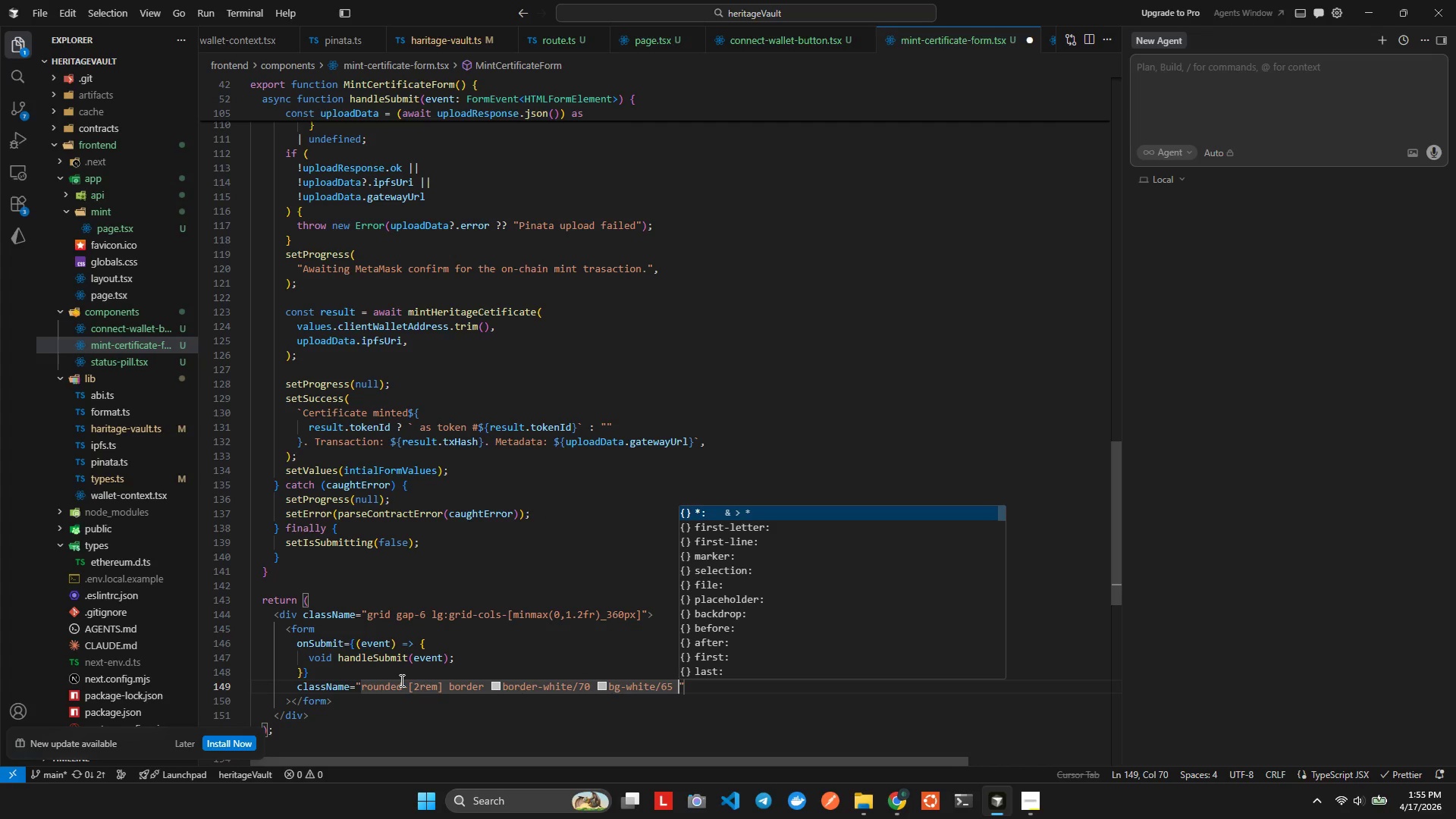 
key(Alt+Shift+P)
 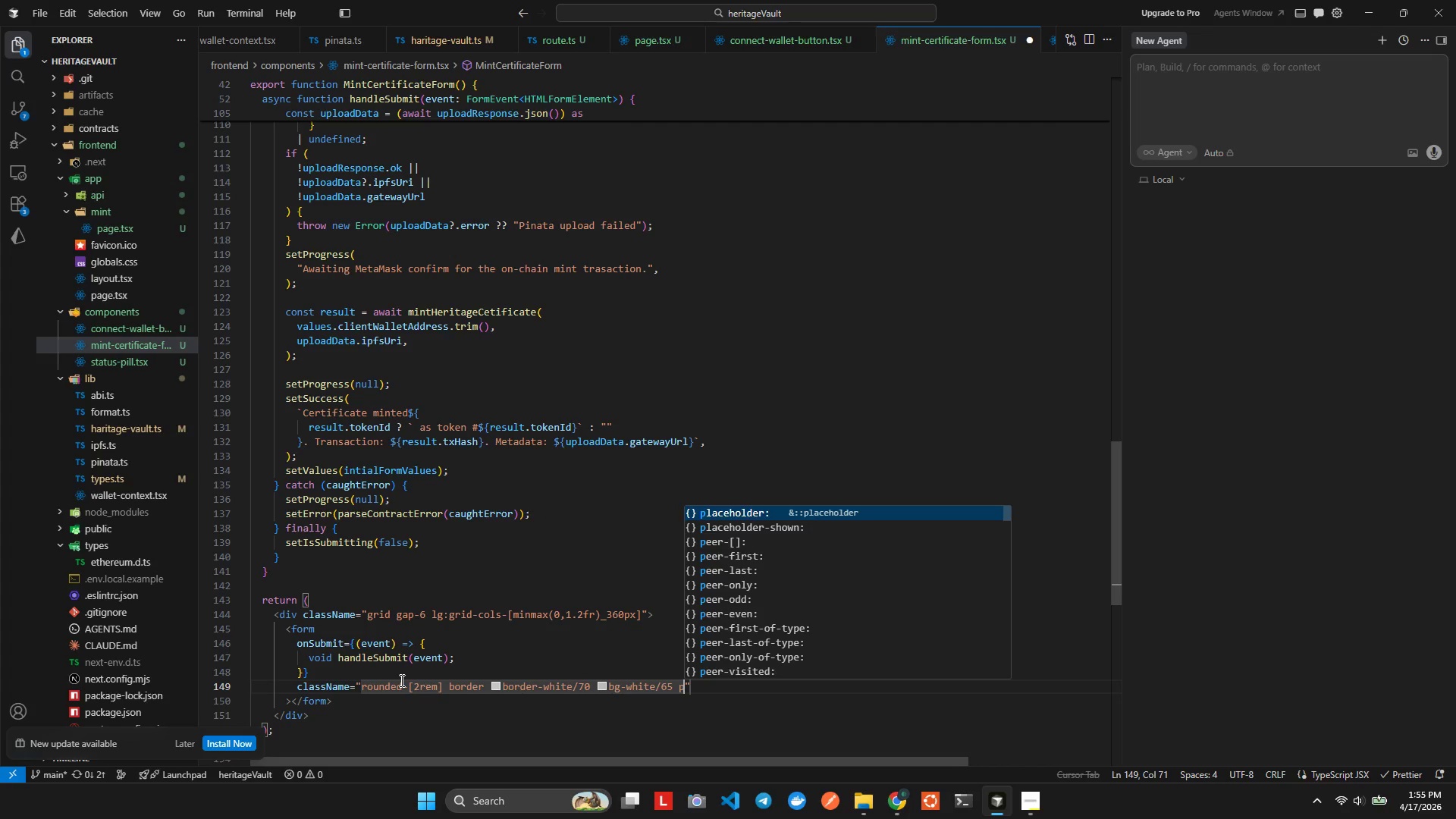 
key(Alt+Shift+6)
 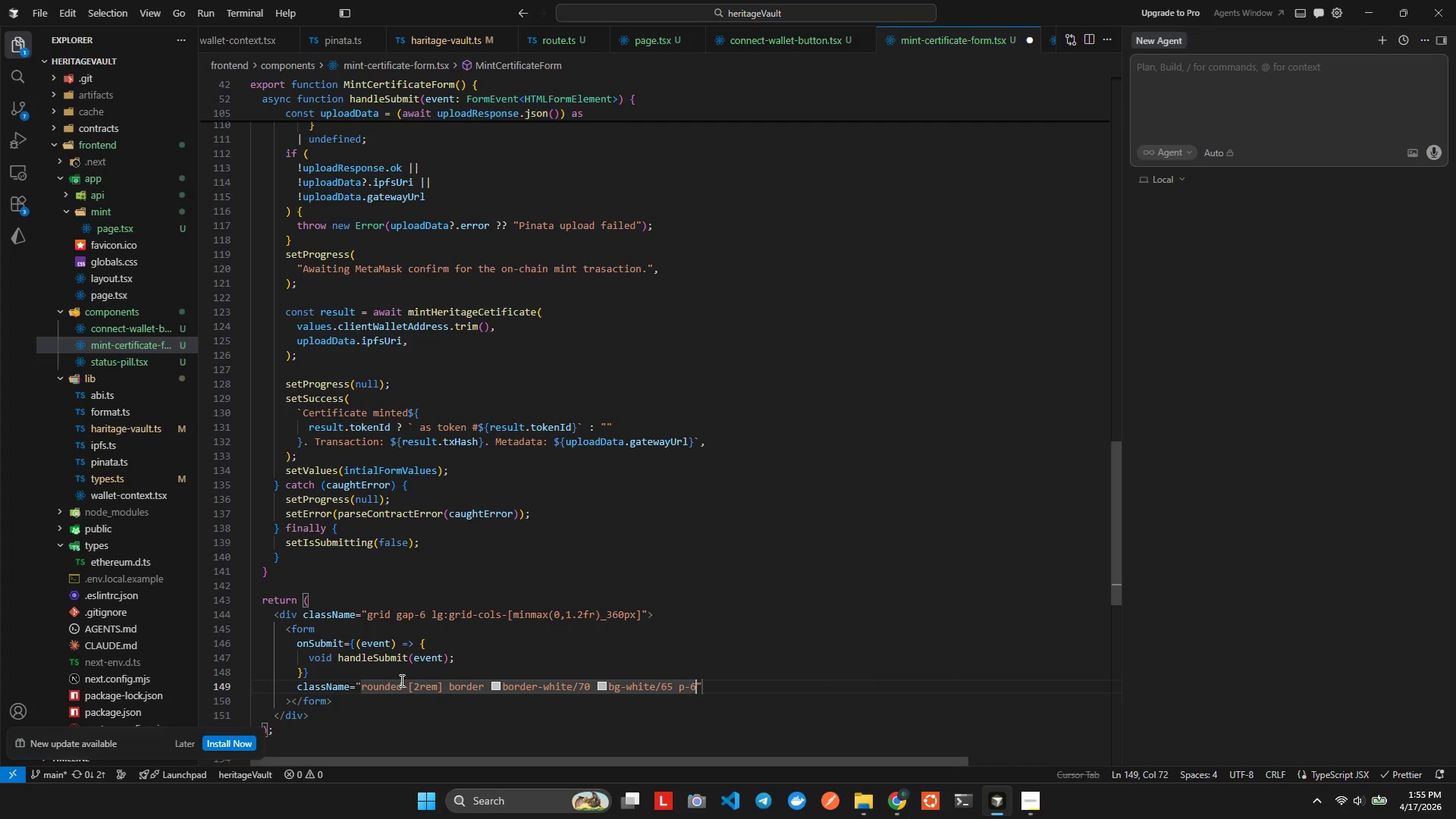 
key(Alt+Shift+Enter)
 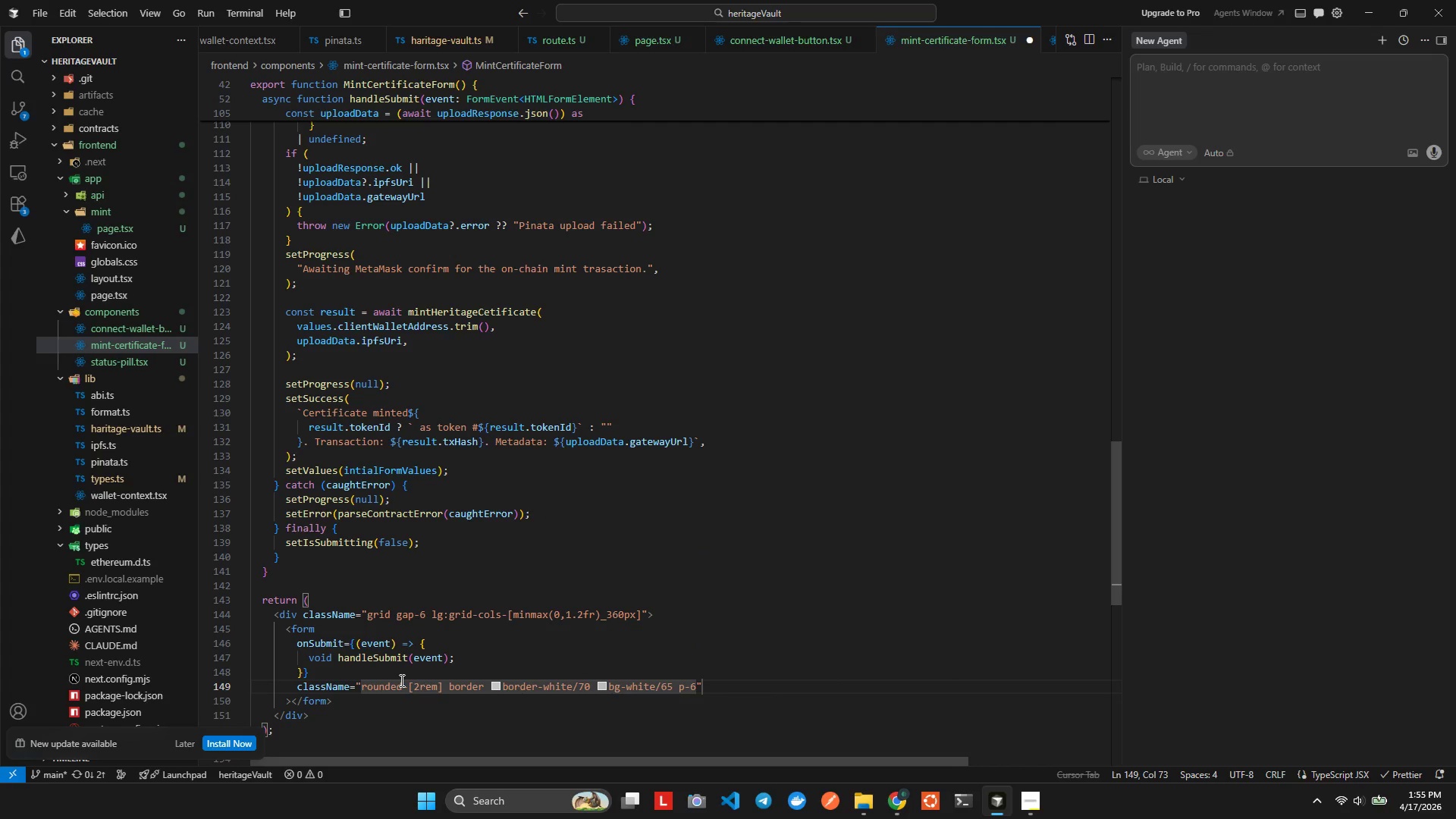 
type( shadw)
 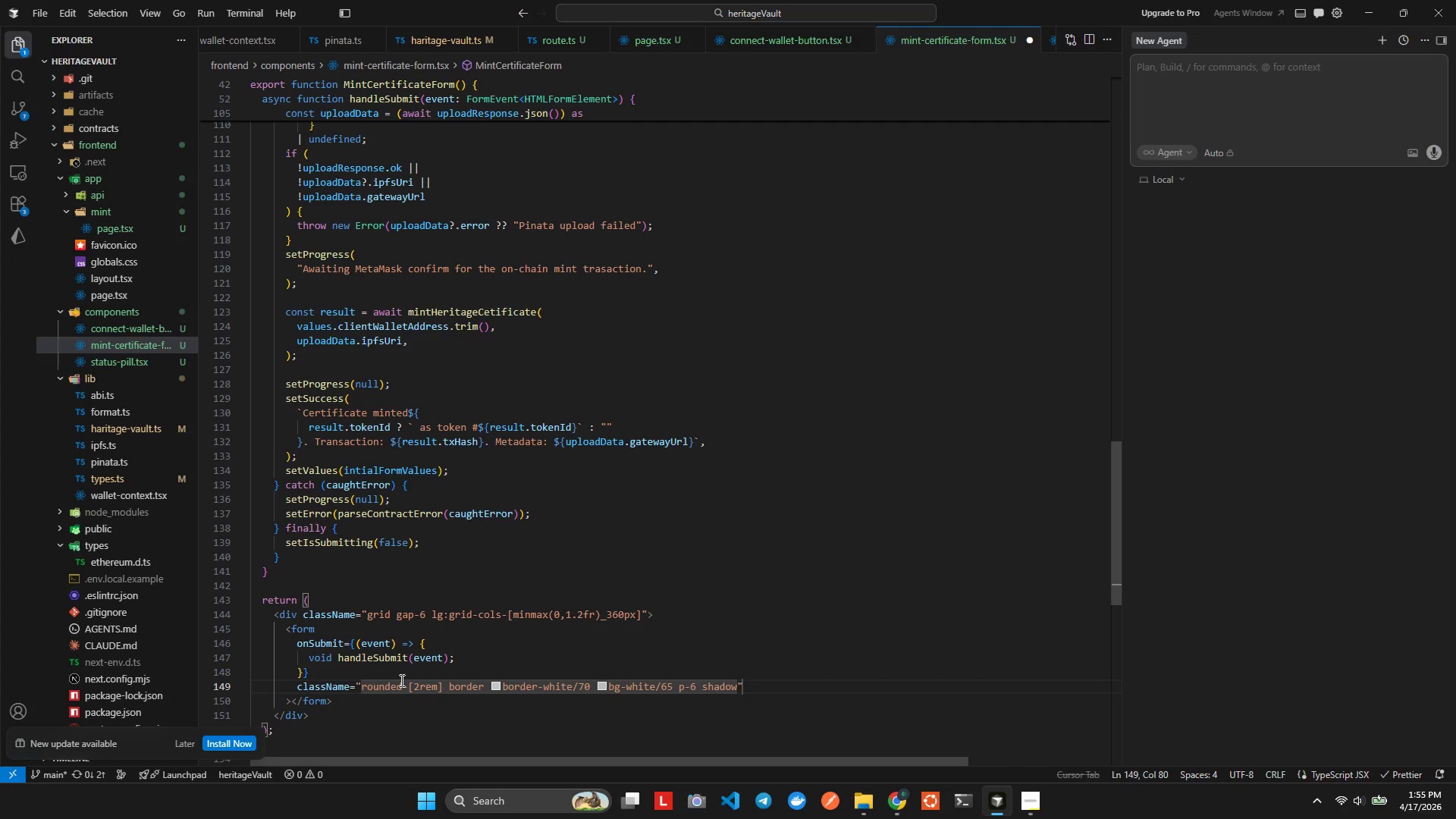 
hold_key(key=O, duration=0.31)
 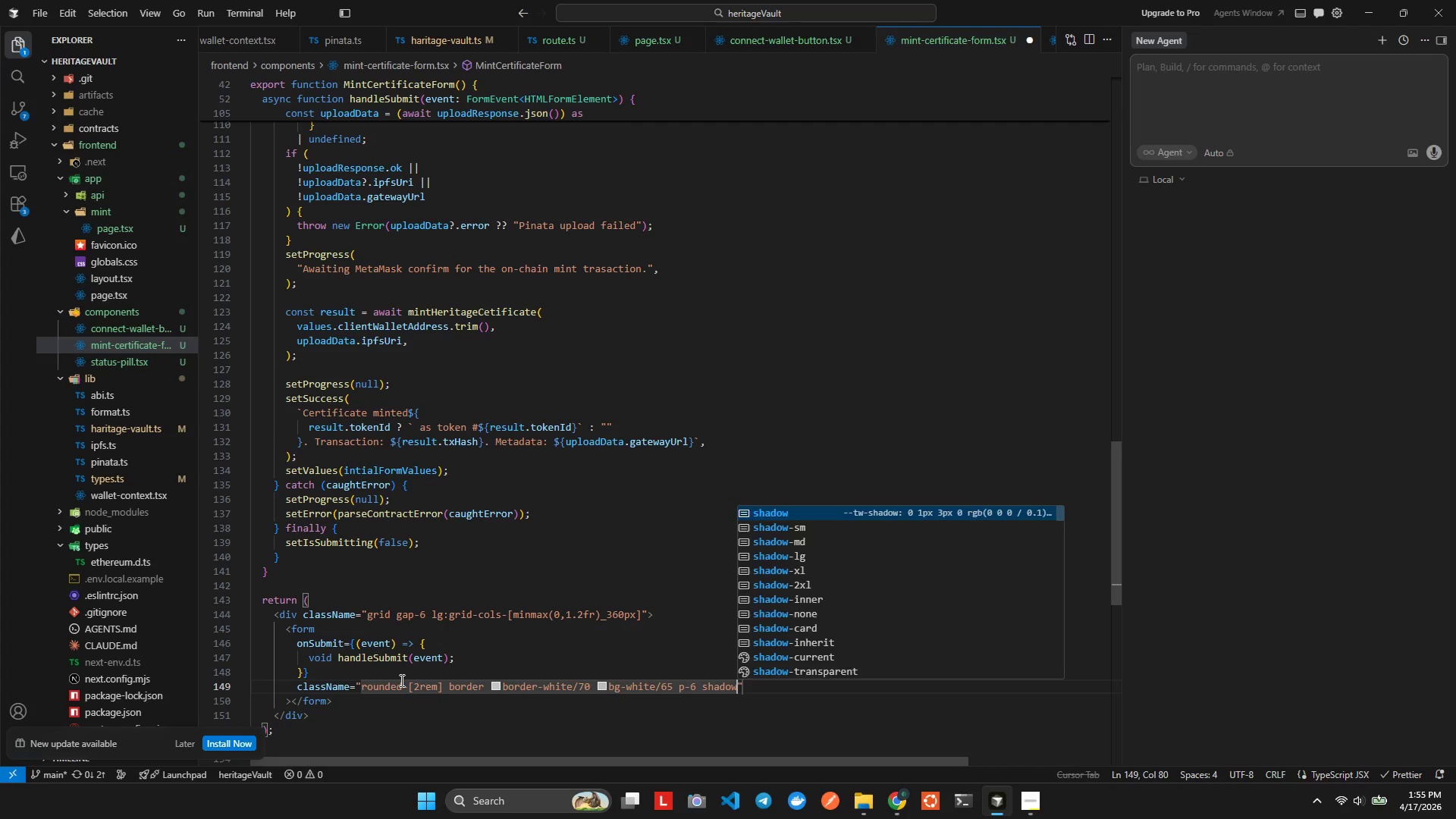 
key(Enter)
 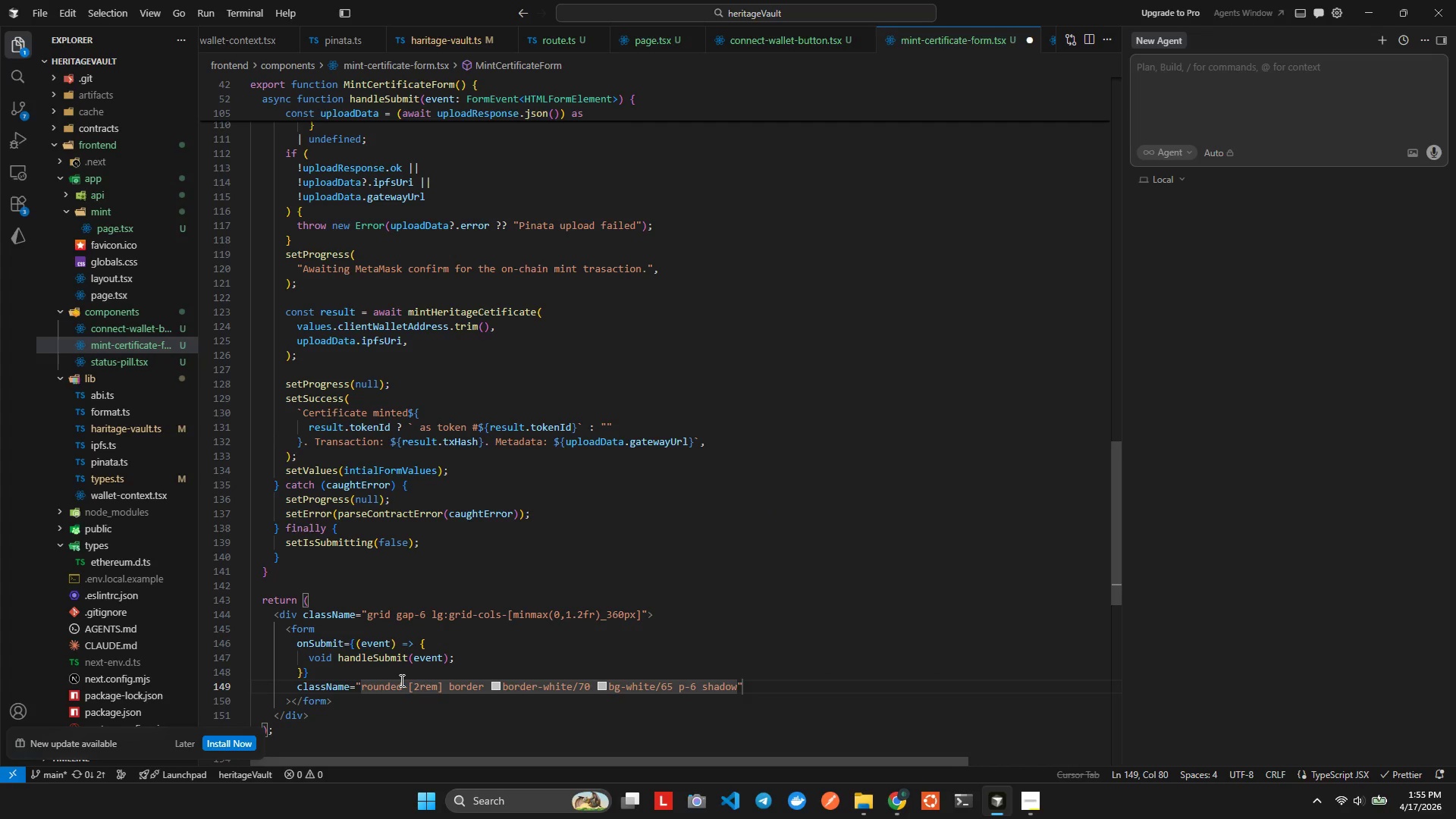 
type( )
key(Backspace)
type(-card)
 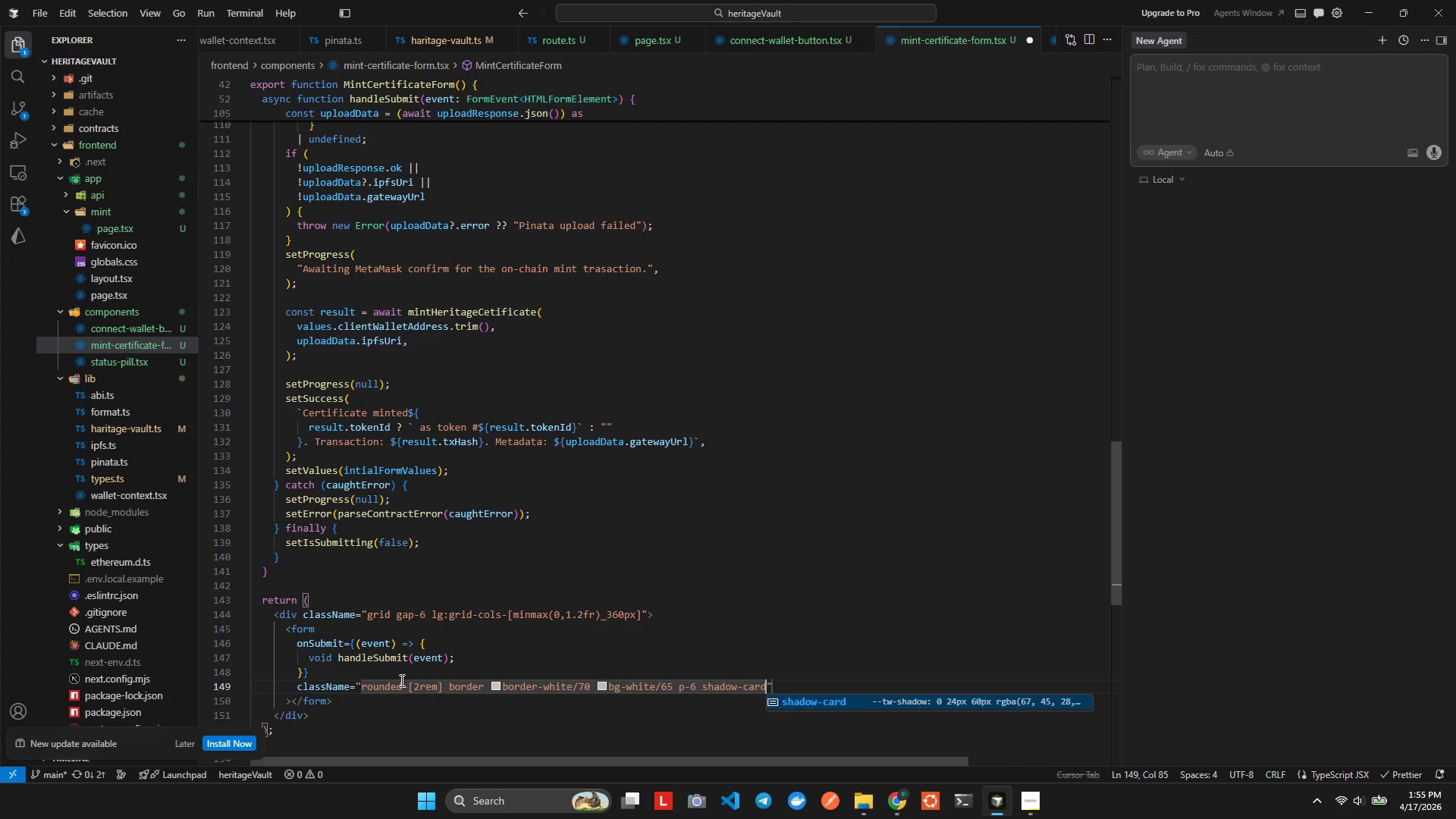 
key(Enter)
 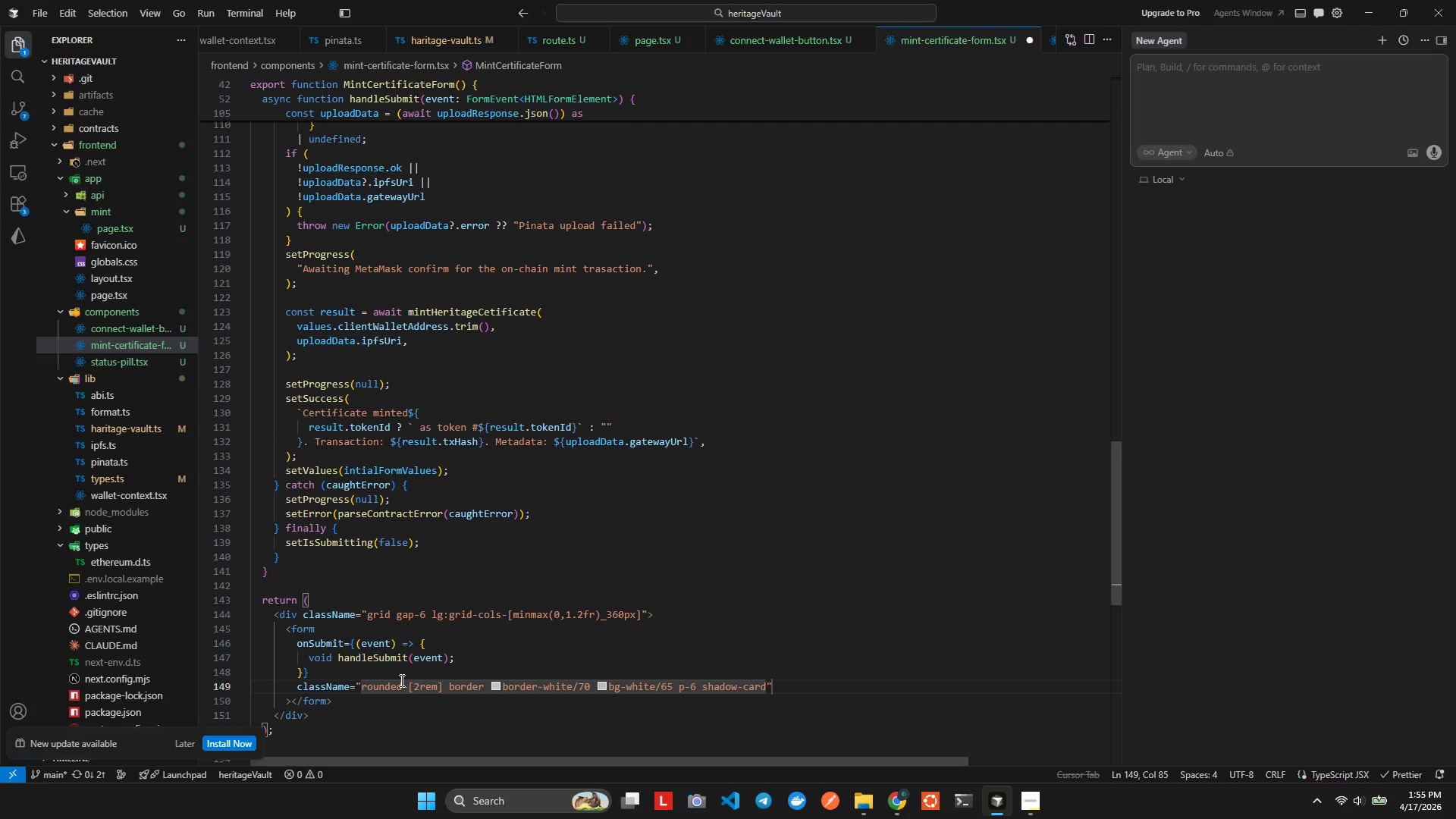 
type( backropblur)
 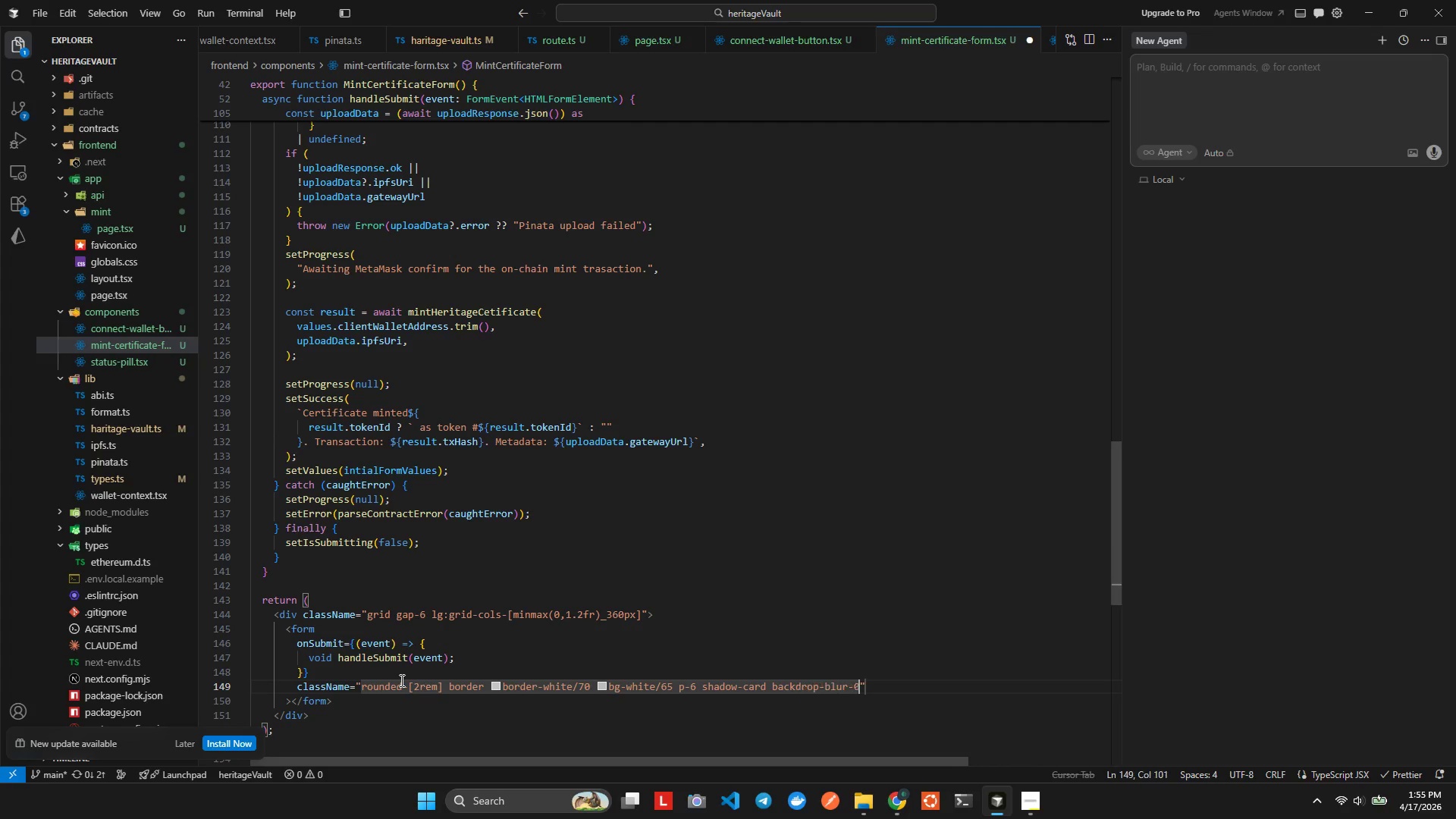 
key(Enter)
 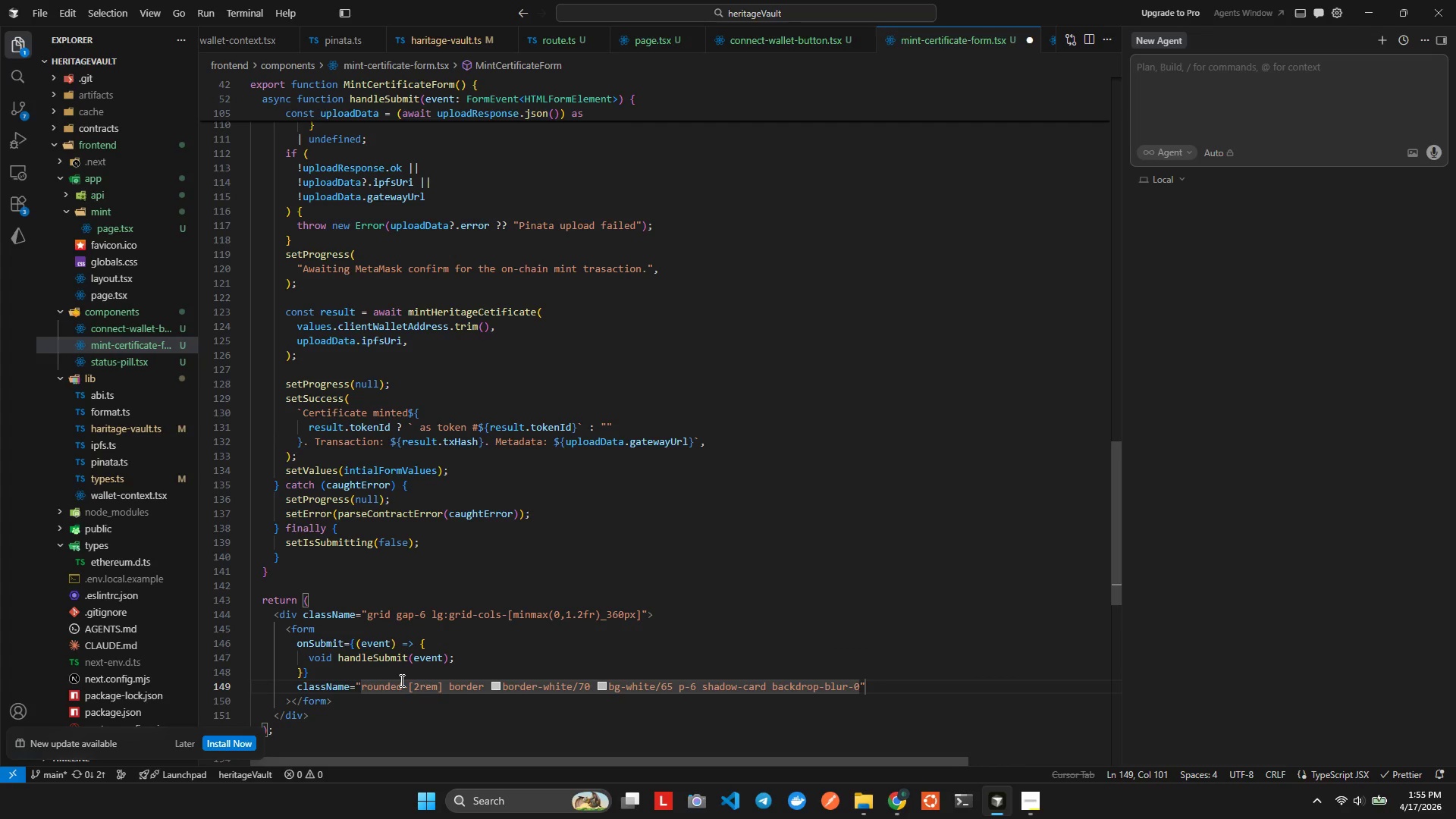 
key(Backspace)
key(Backspace)
type( sm:)
 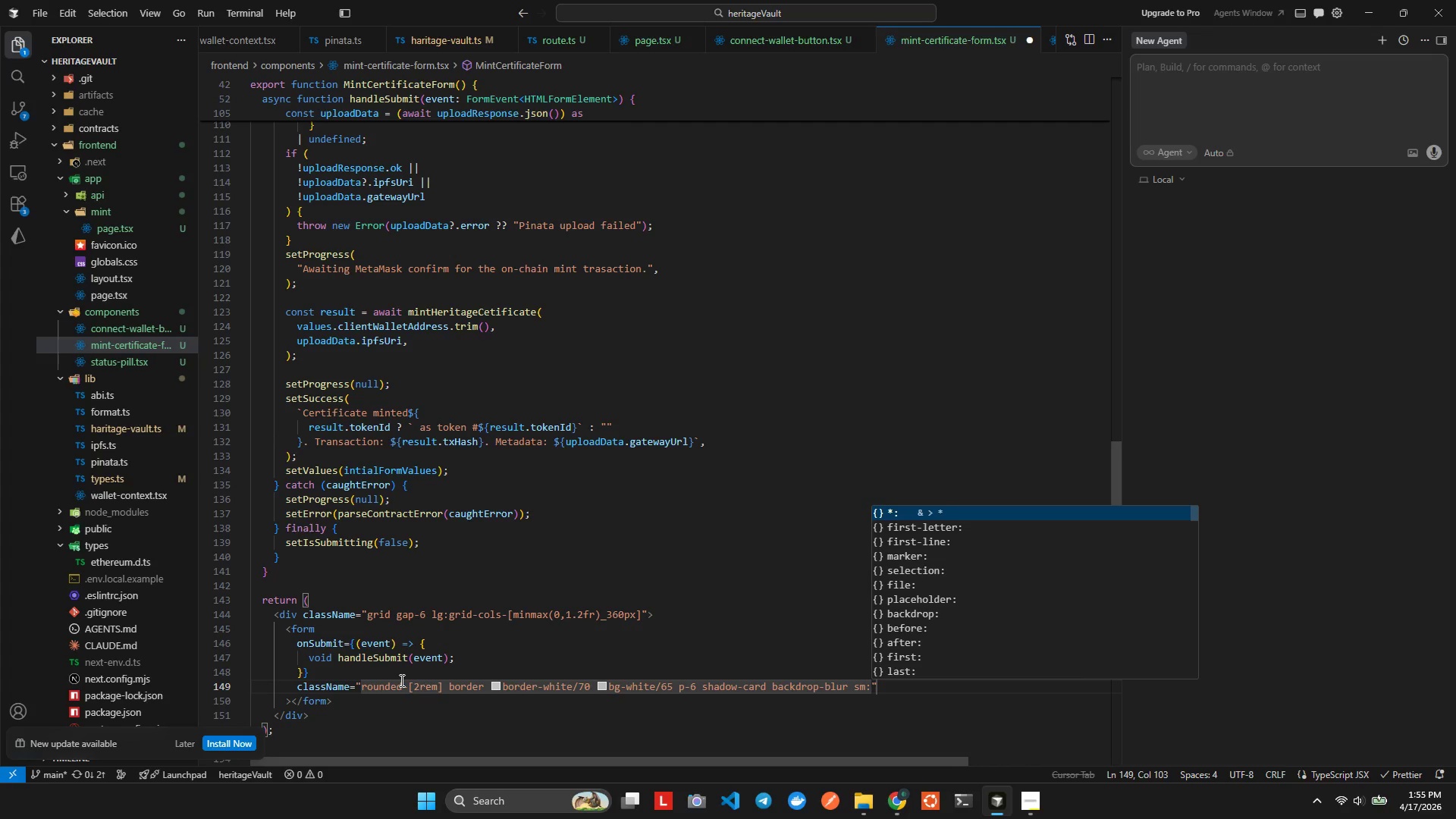 
type(P*)
 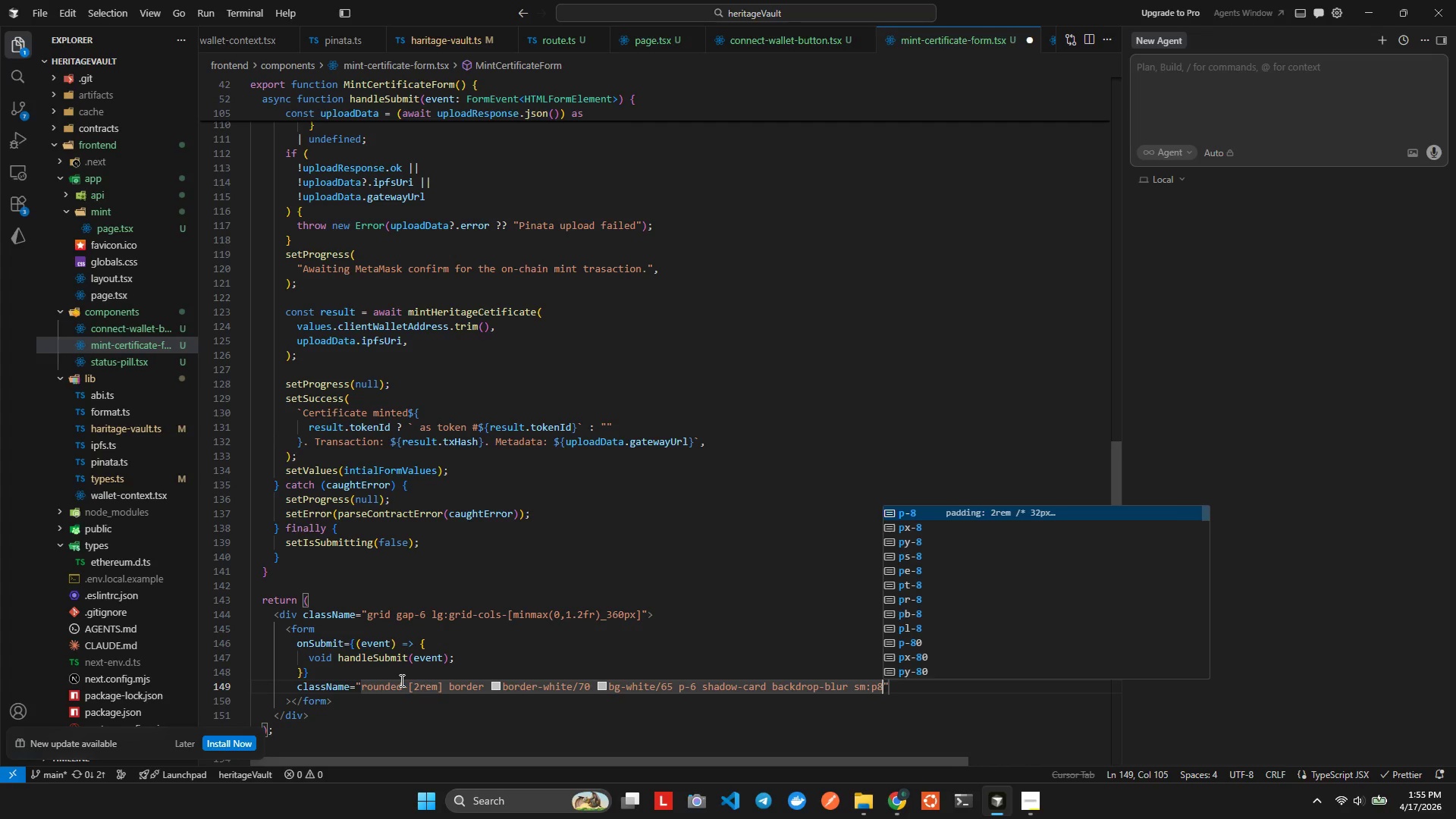 
key(Shift+Enter)
 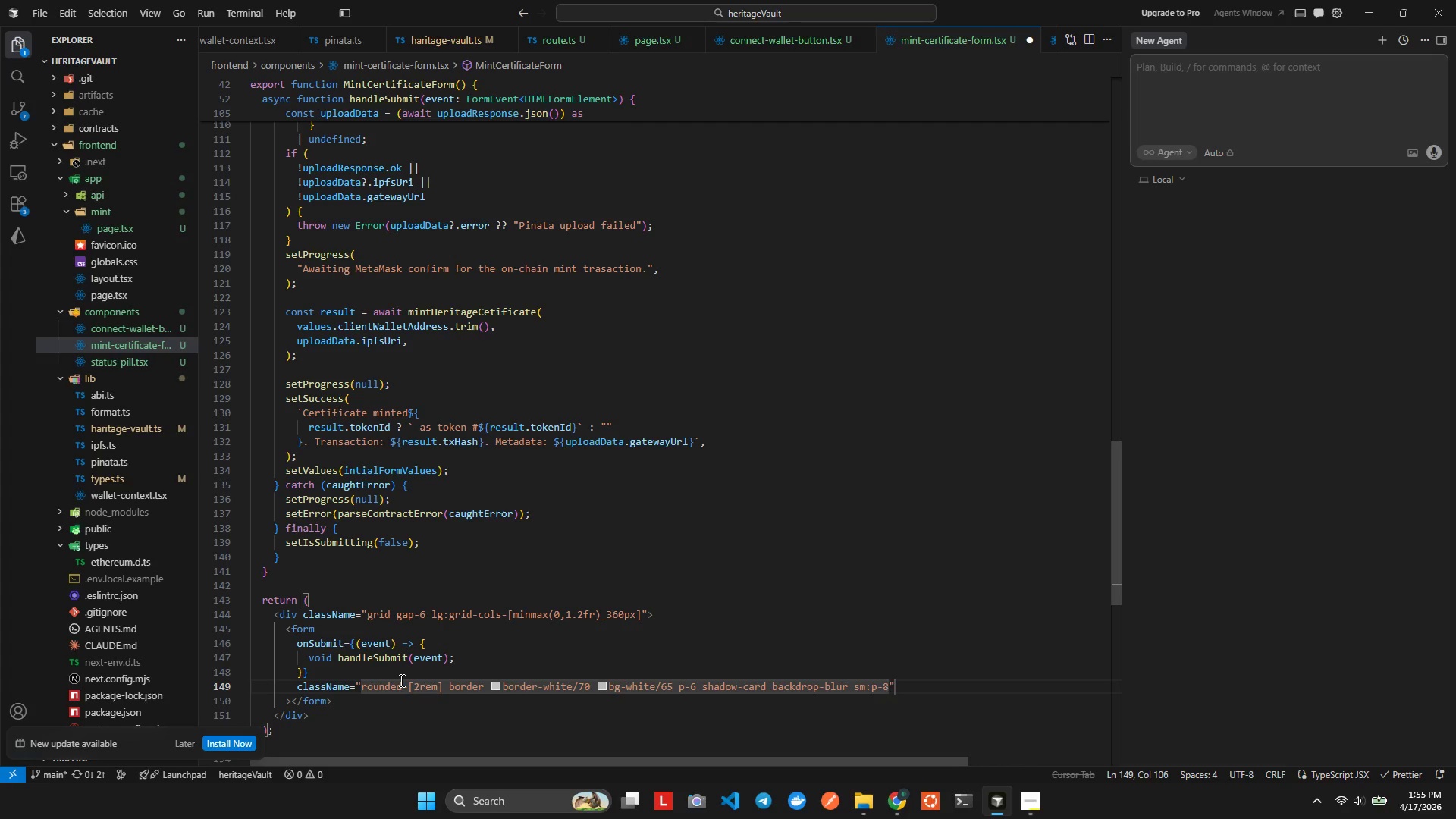 
key(Alt+Shift+F)
 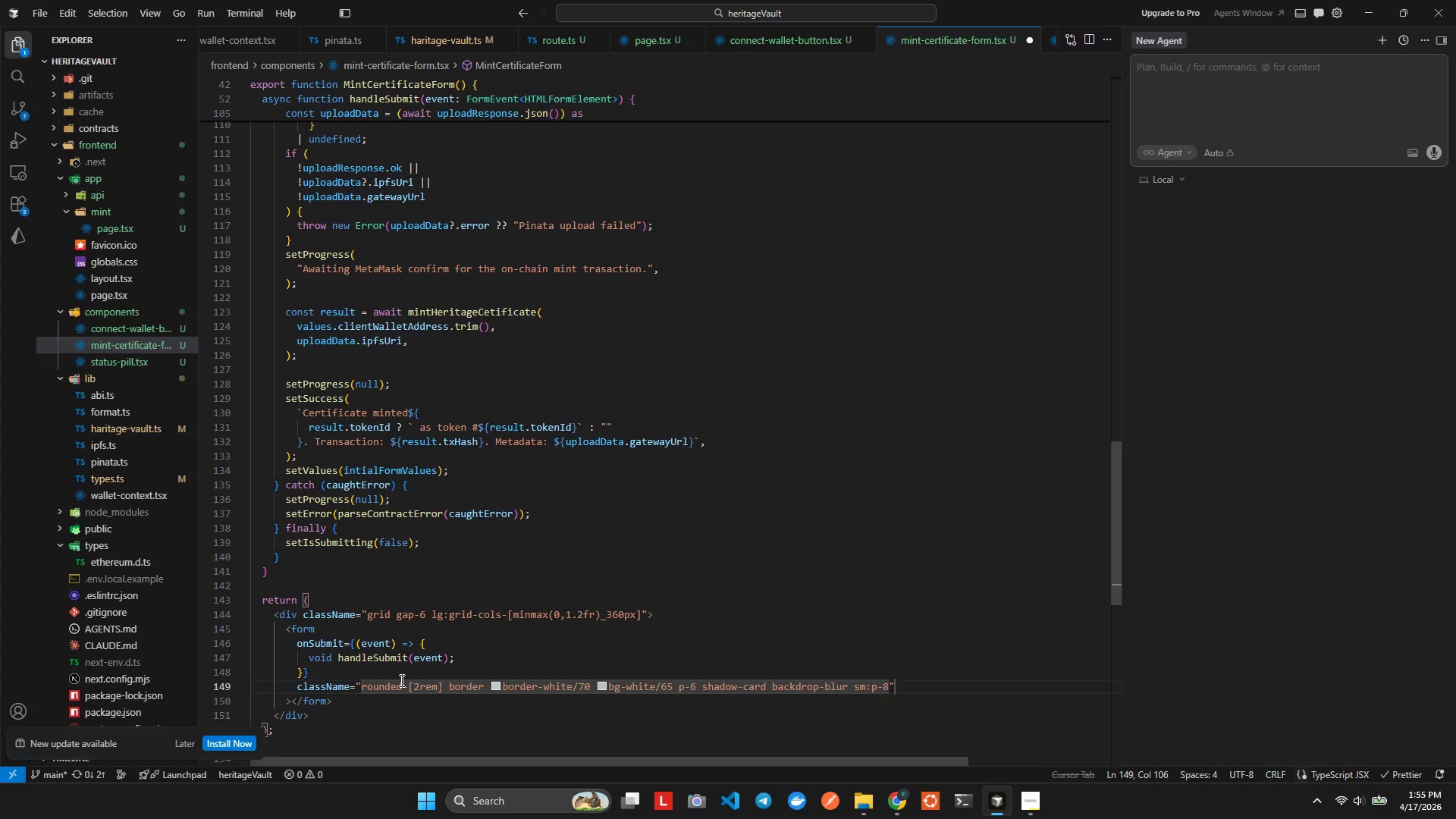 
hold_key(key=ArrowRight, duration=0.73)
 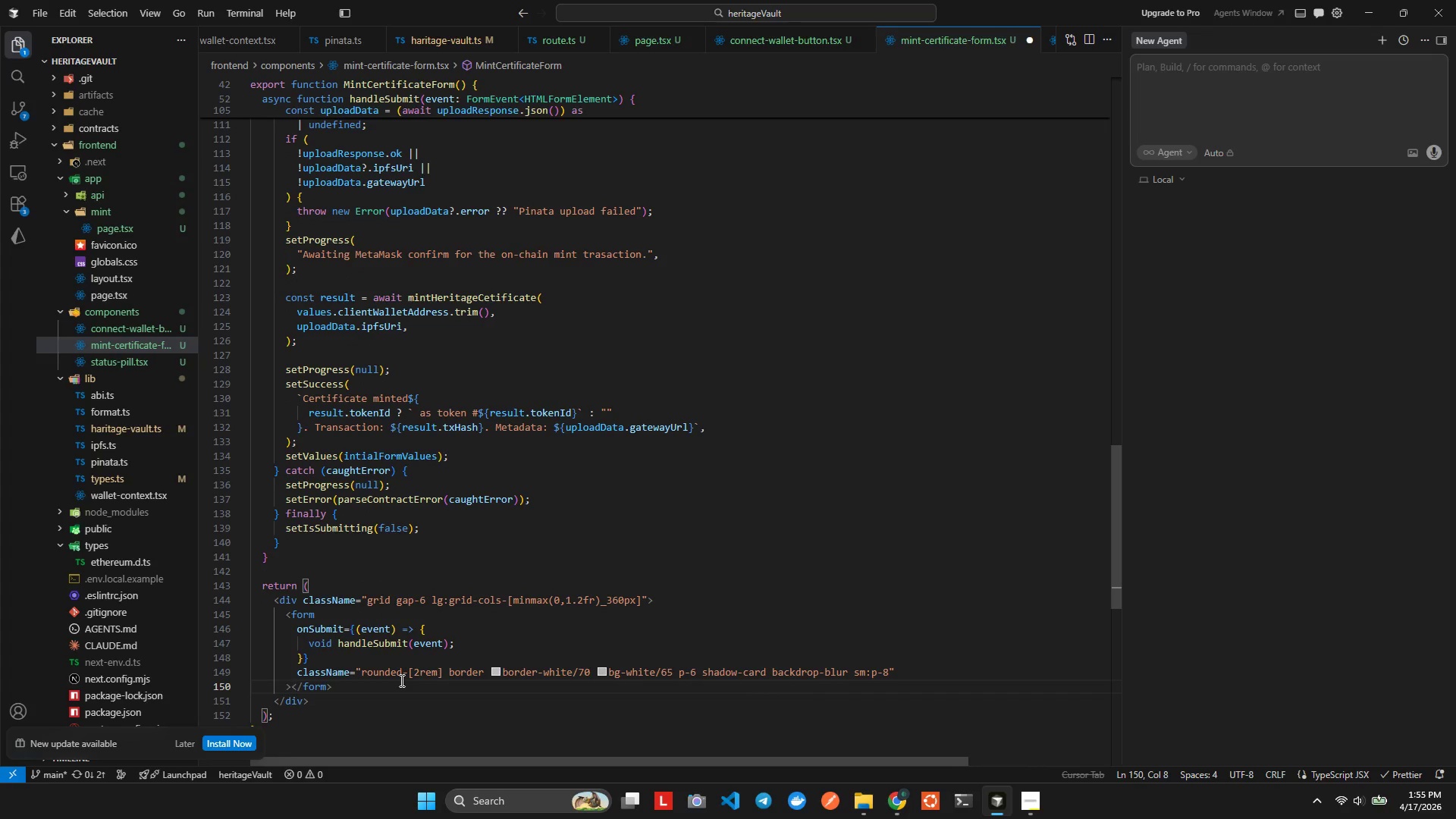 
key(Enter)
 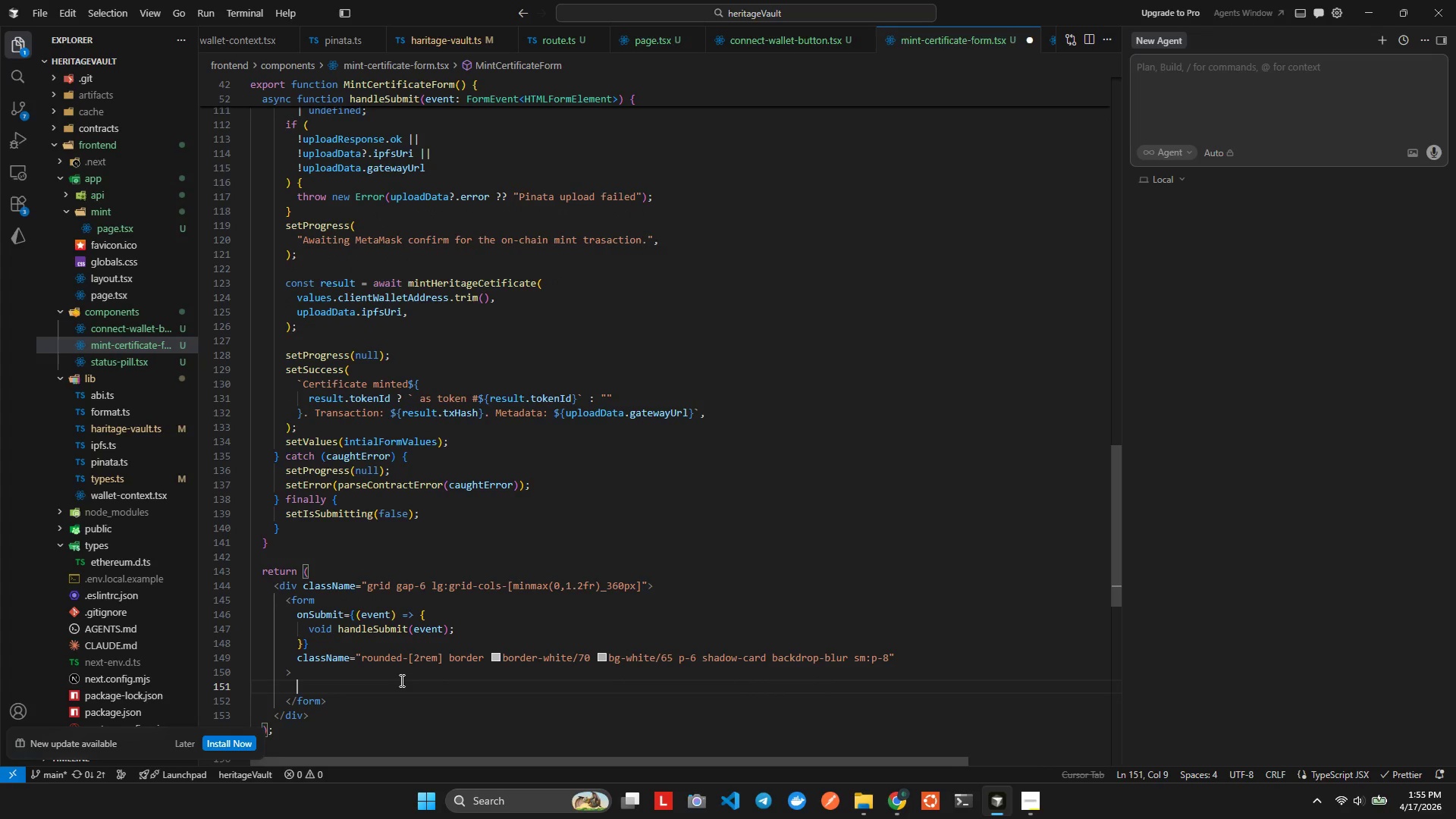 
type(div)
 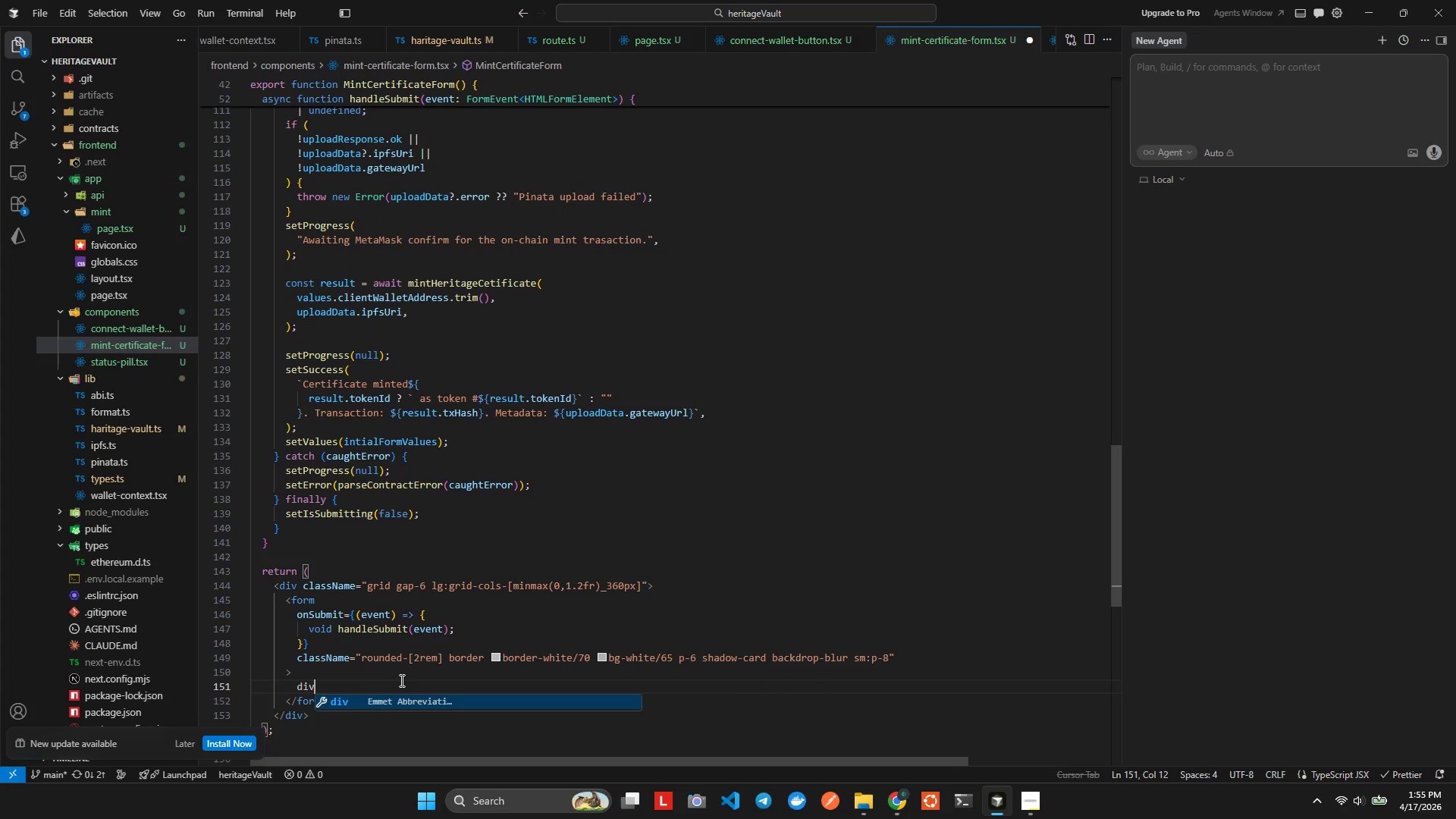 
key(Enter)
 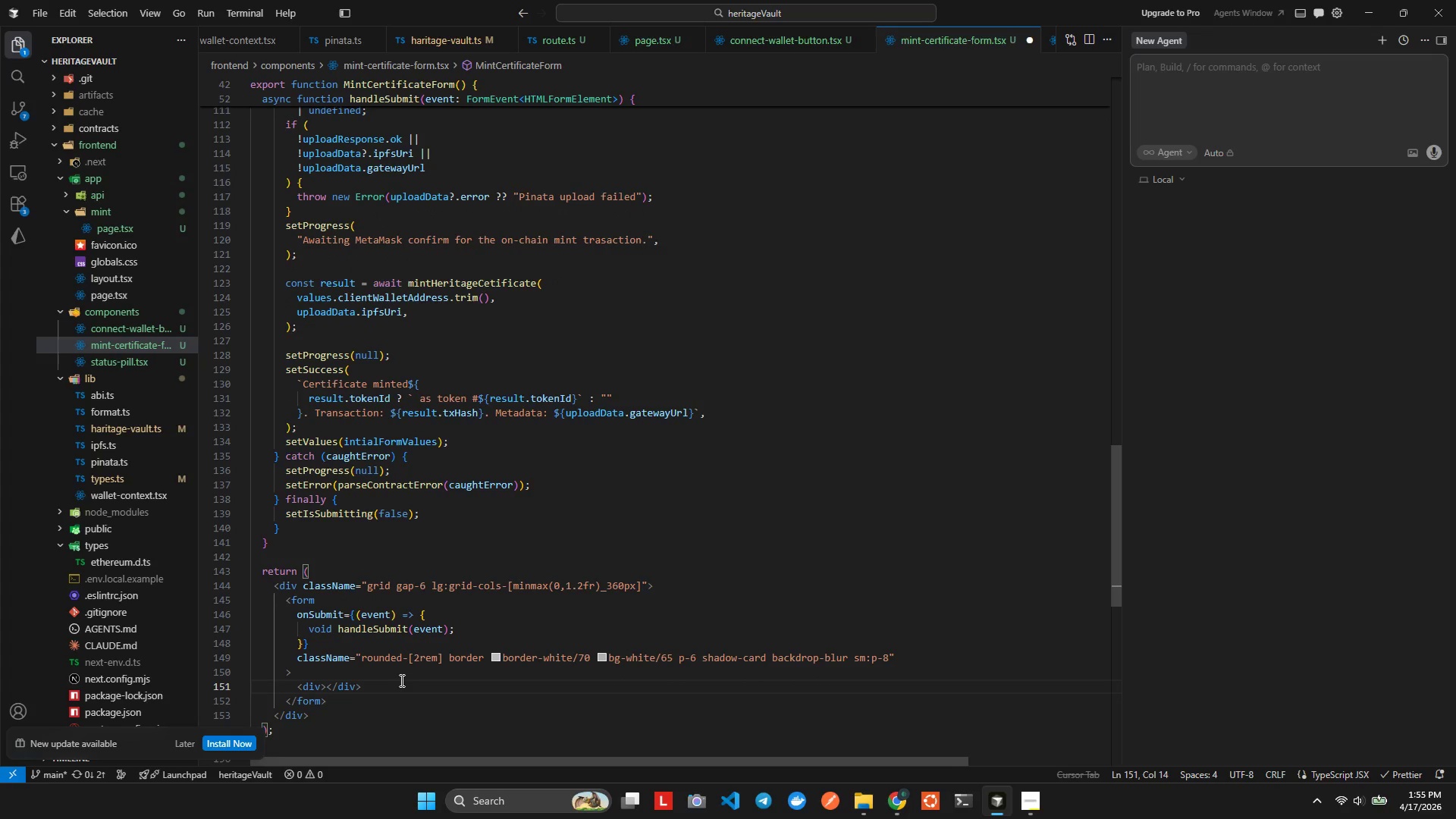 
key(ArrowLeft)
 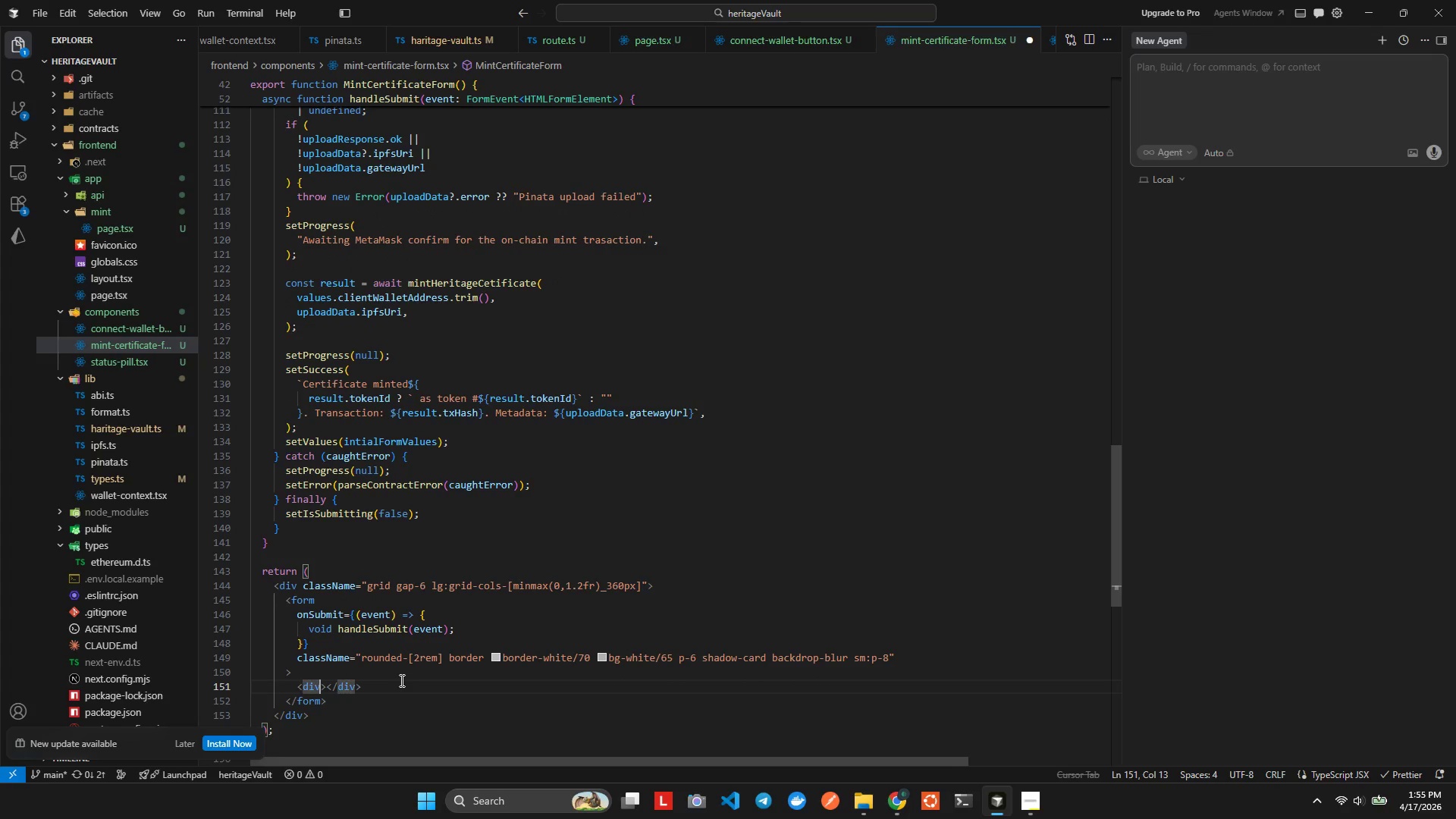 
type( clas)
 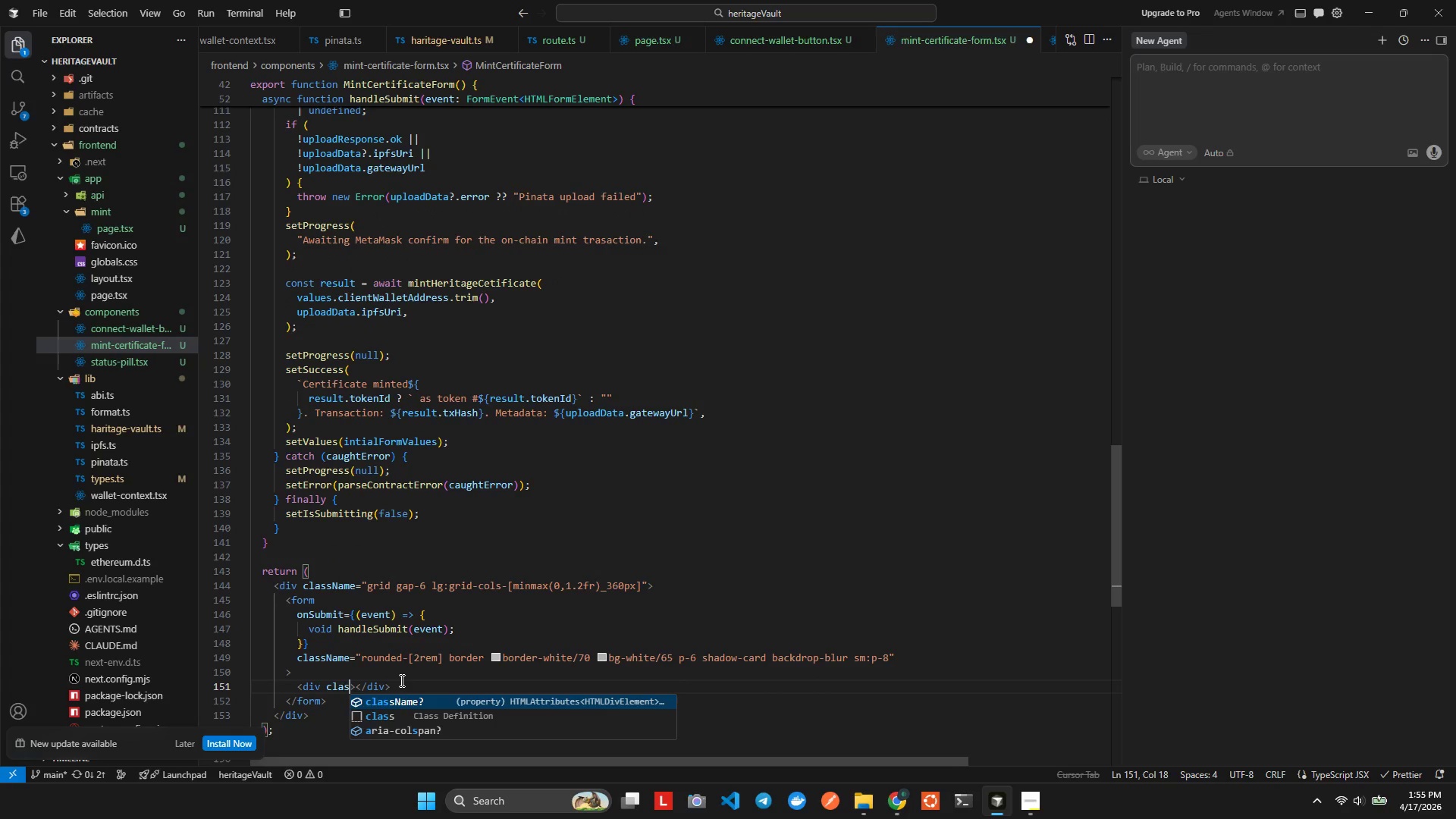 
key(Enter)
 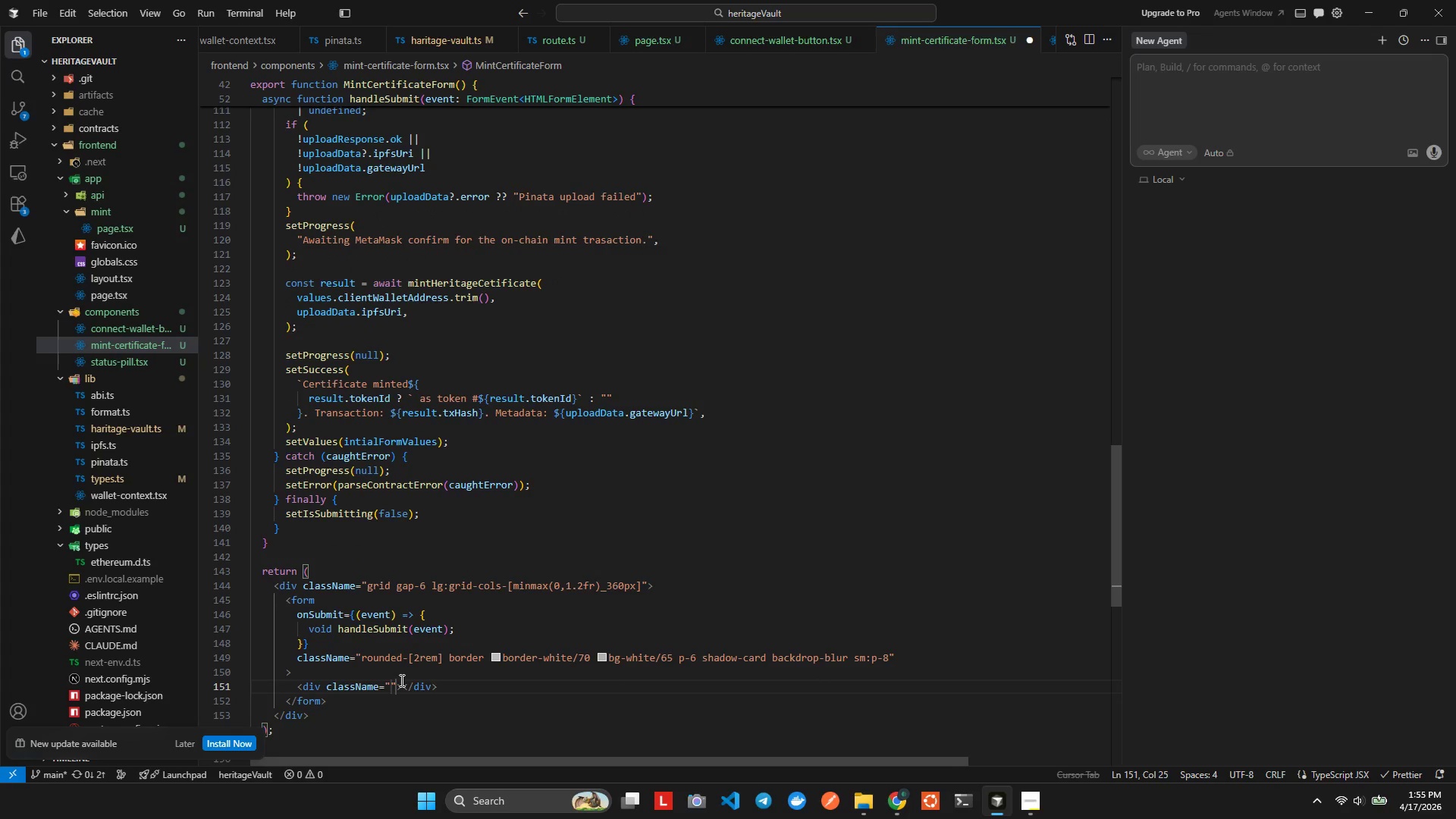 
type(grid gap5)
 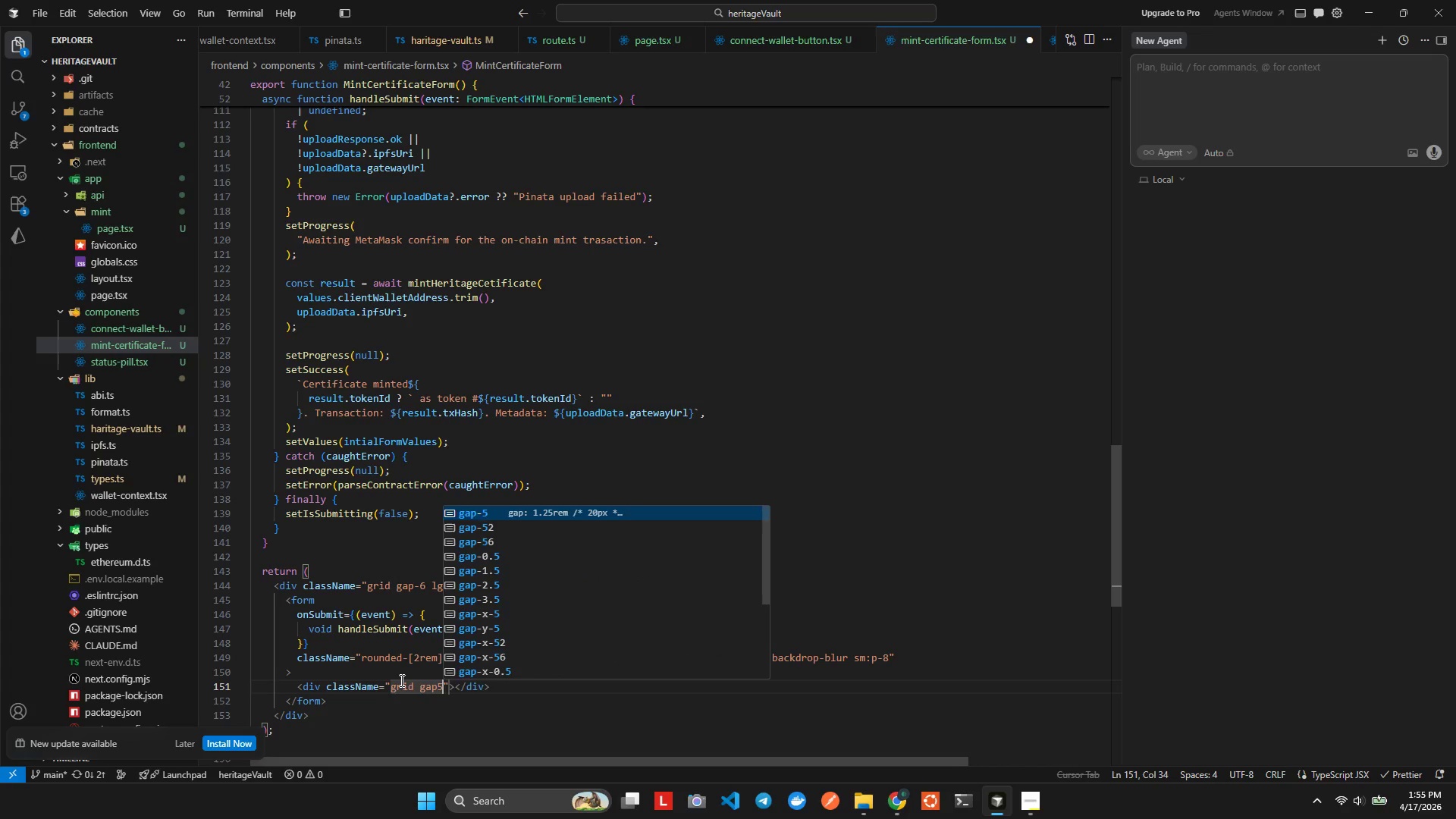 
key(Enter)
 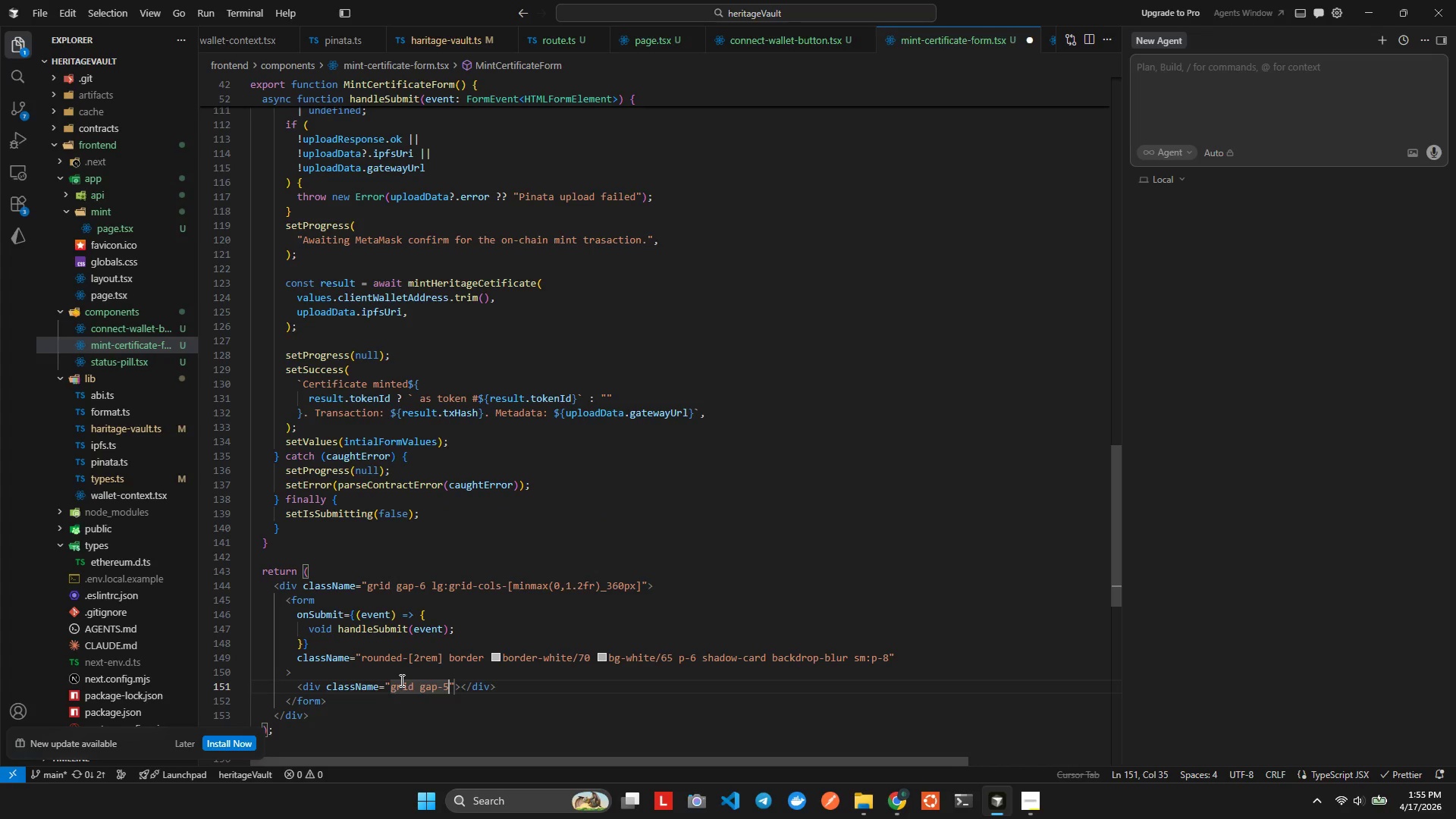 
type( md:grid-co)
 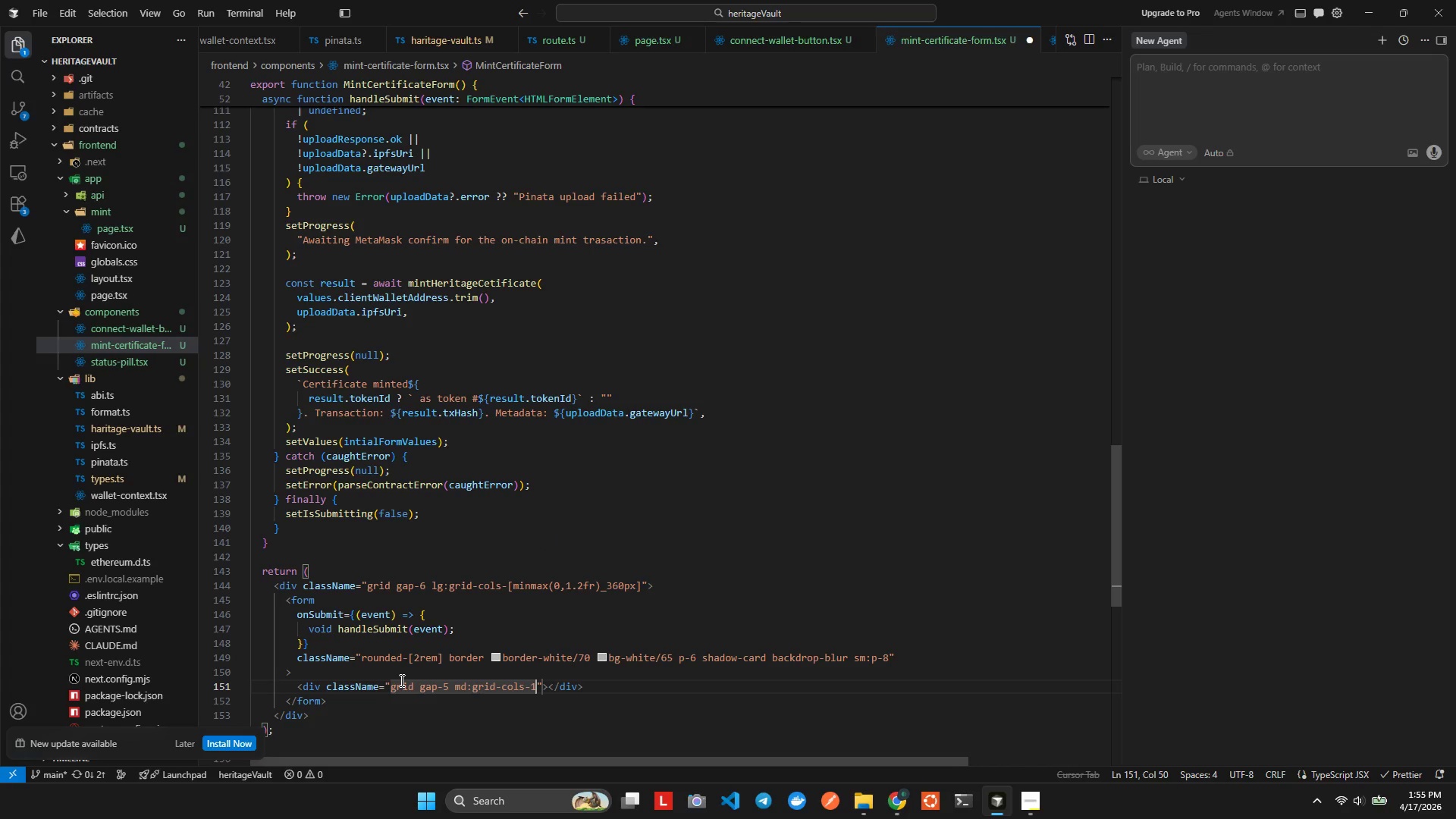 
 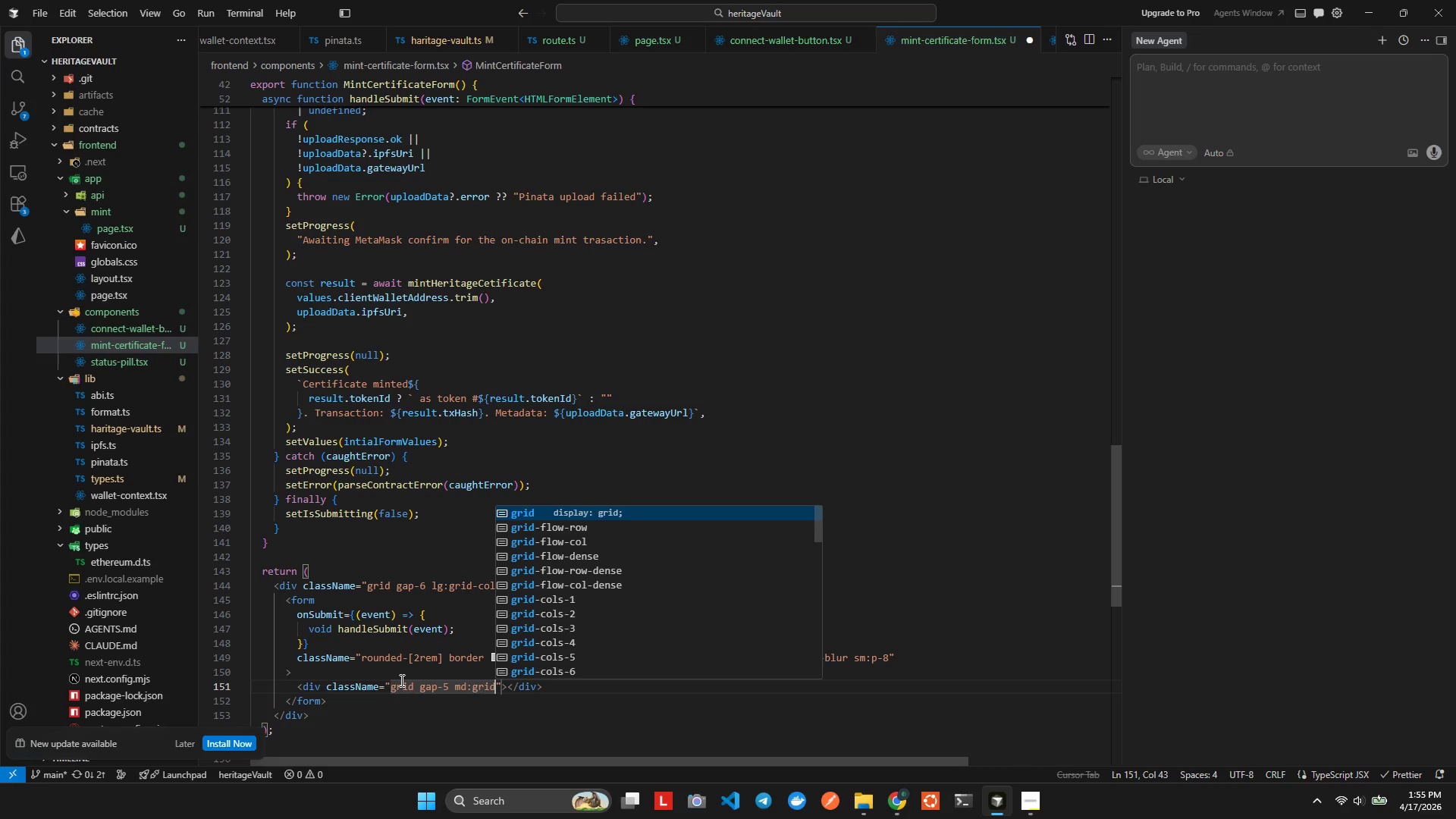 
key(Enter)
 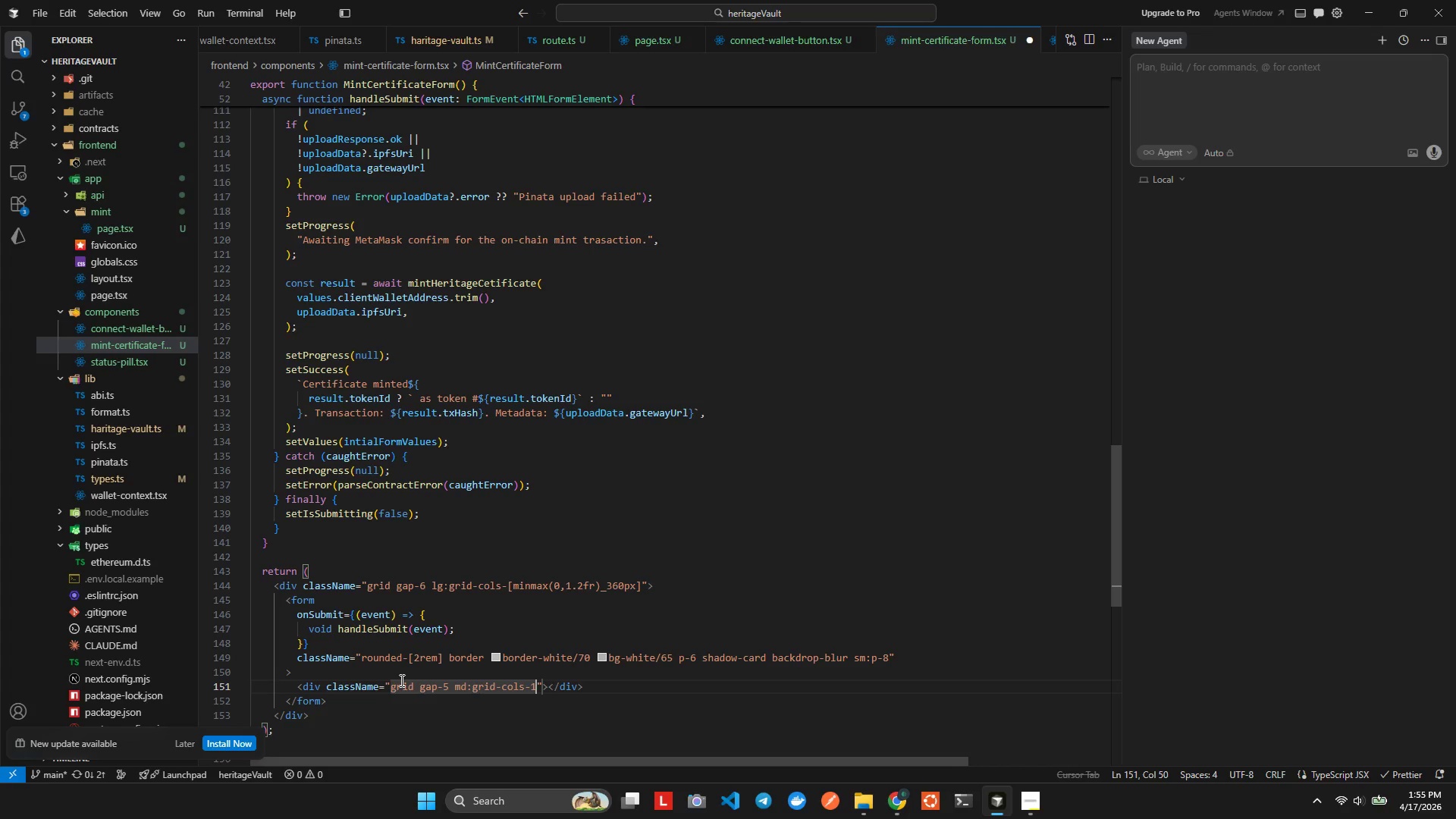 
key(Backspace)
 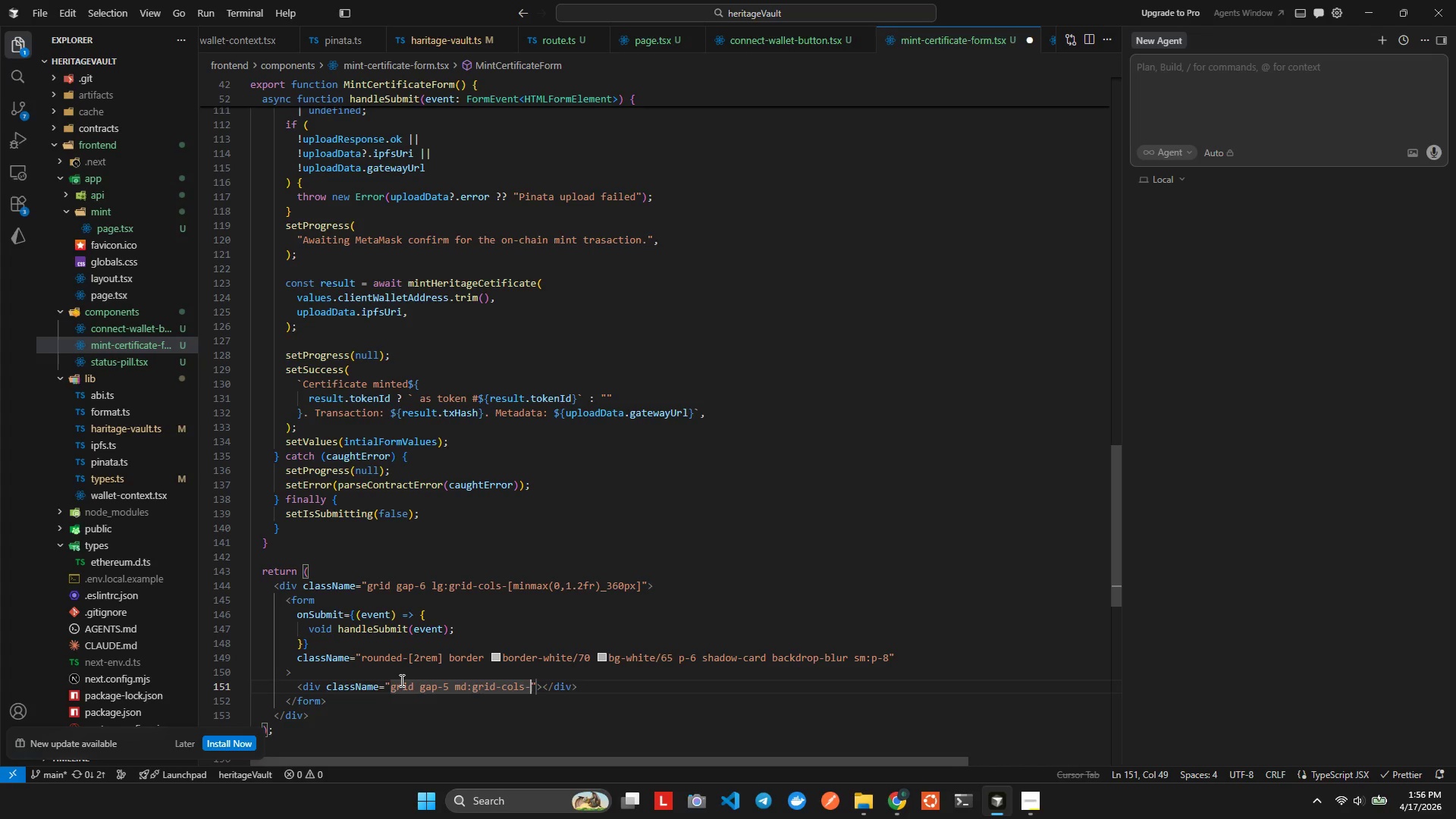 
key(2)
 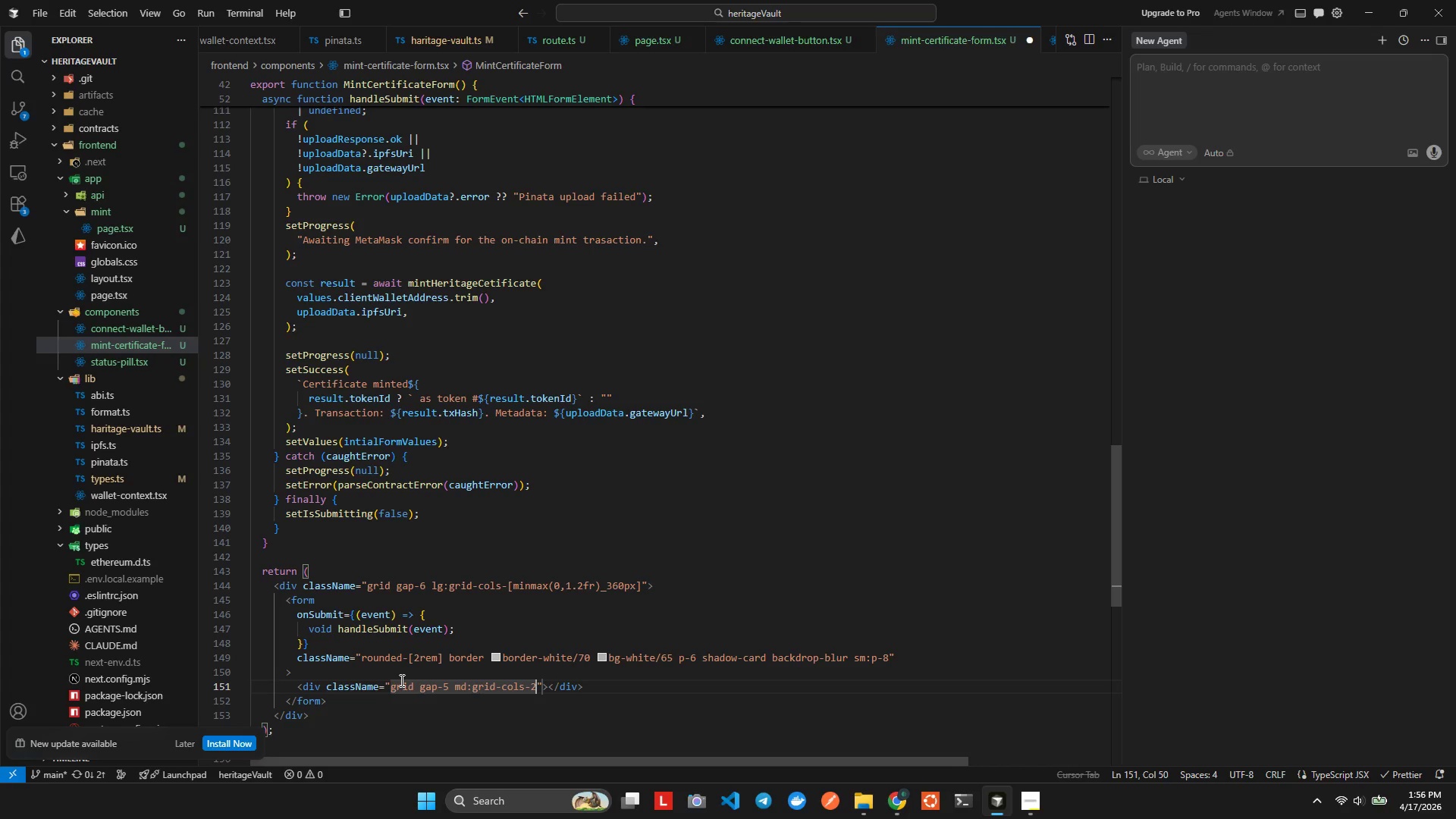 
key(ArrowRight)
 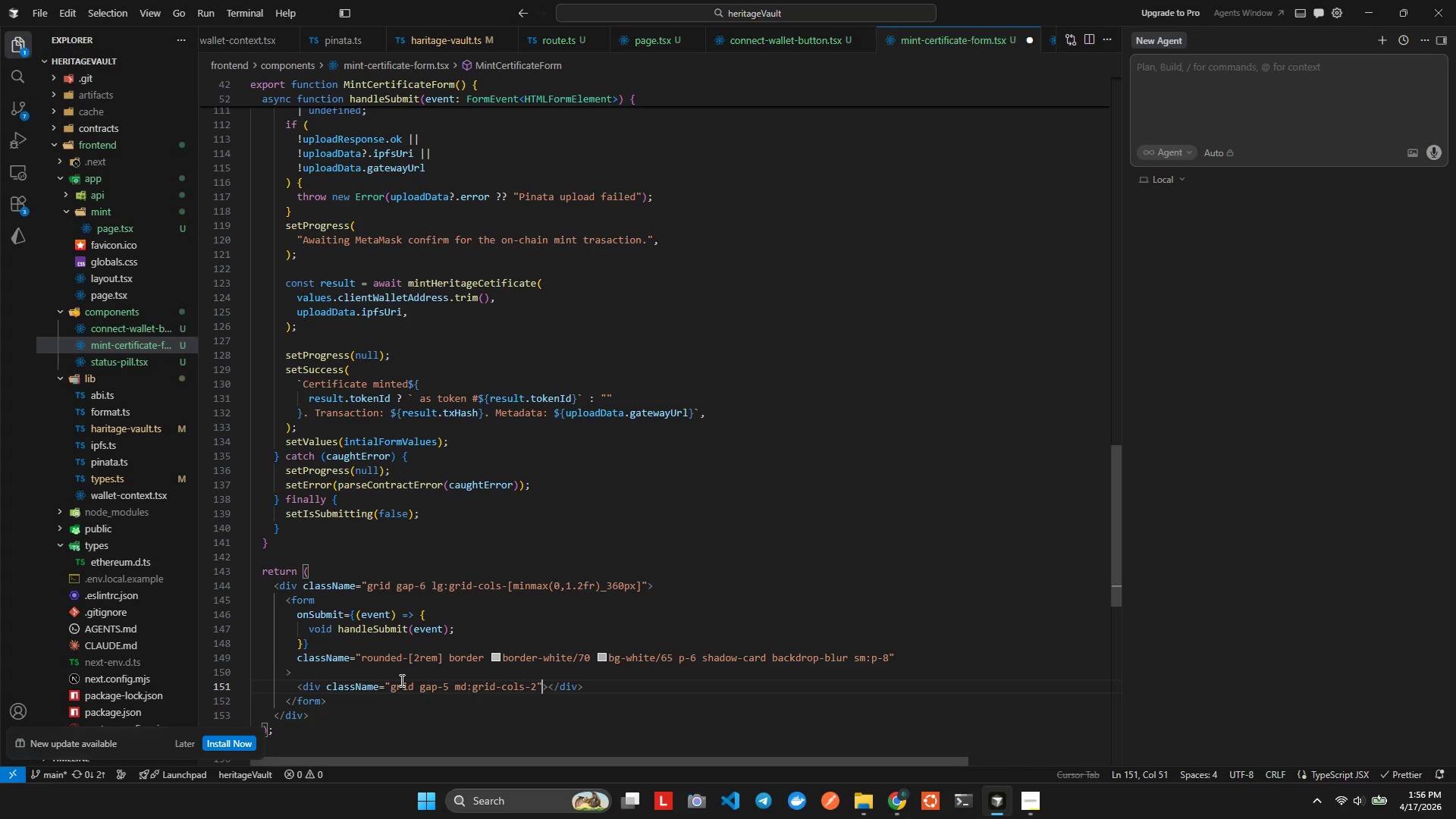 
key(ArrowRight)
 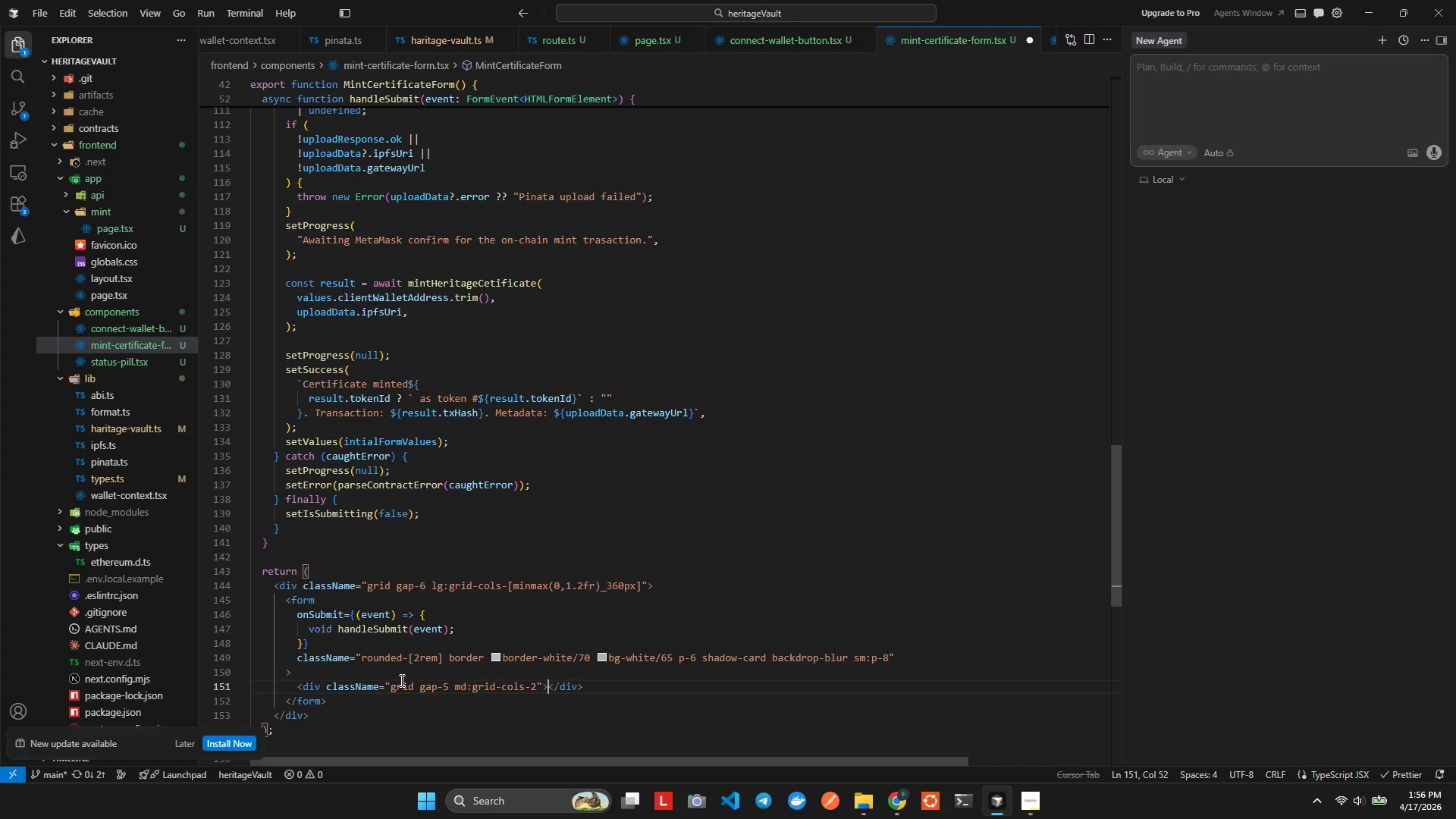 
key(Enter)
 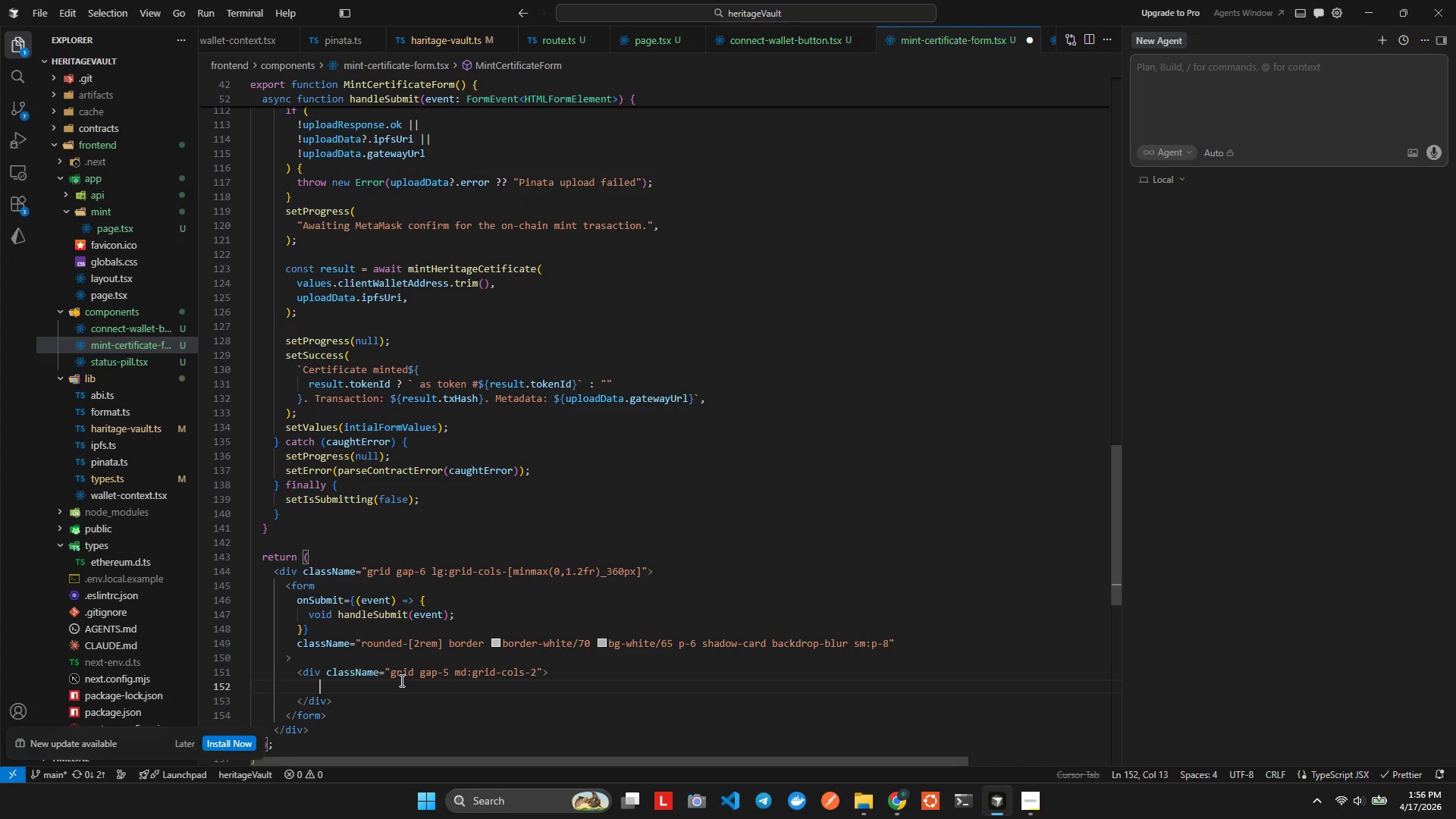 
type(lable)
key(Backspace)
key(Backspace)
type(a)
key(Backspace)
type(e)
 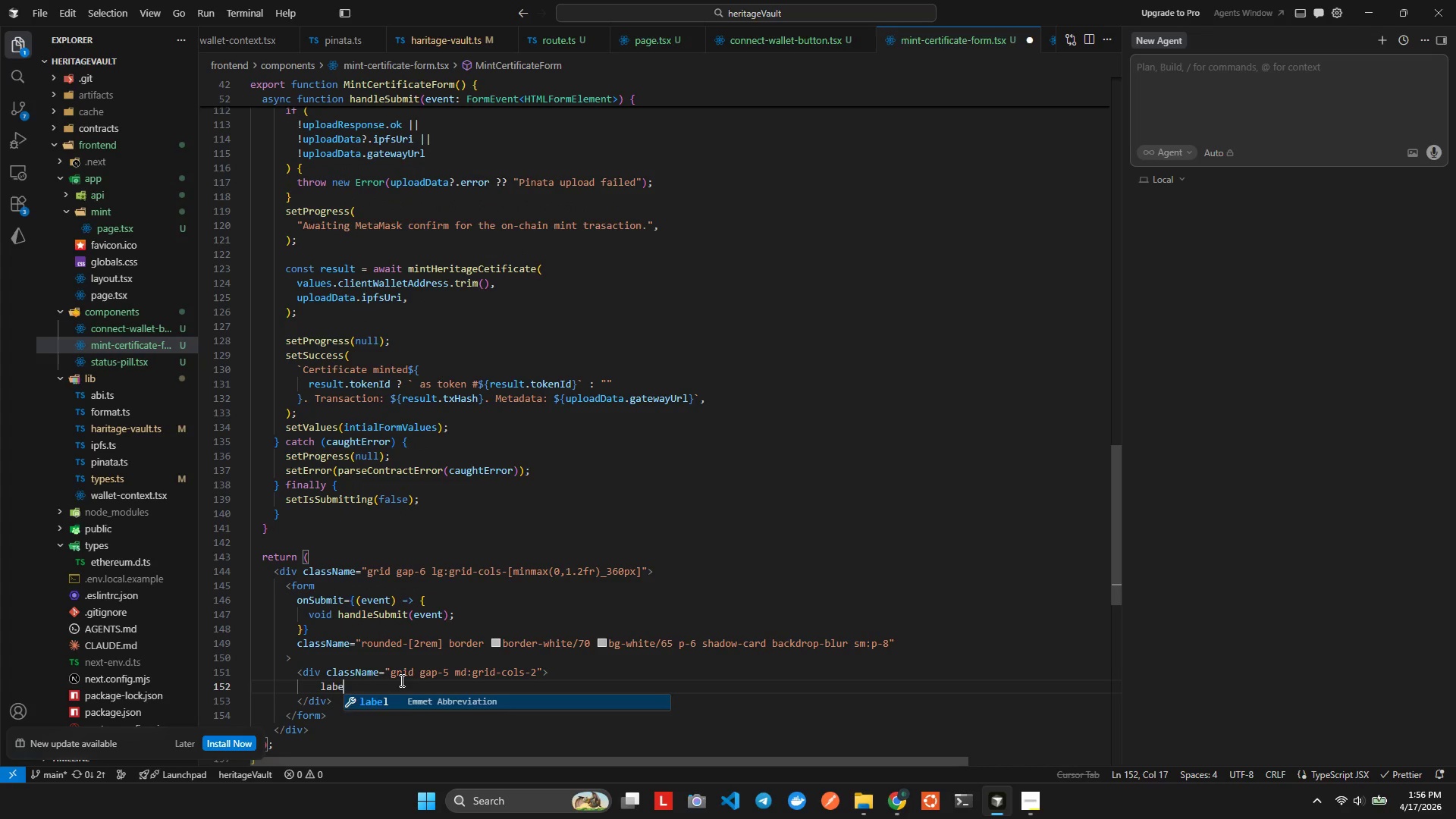 
key(Enter)
 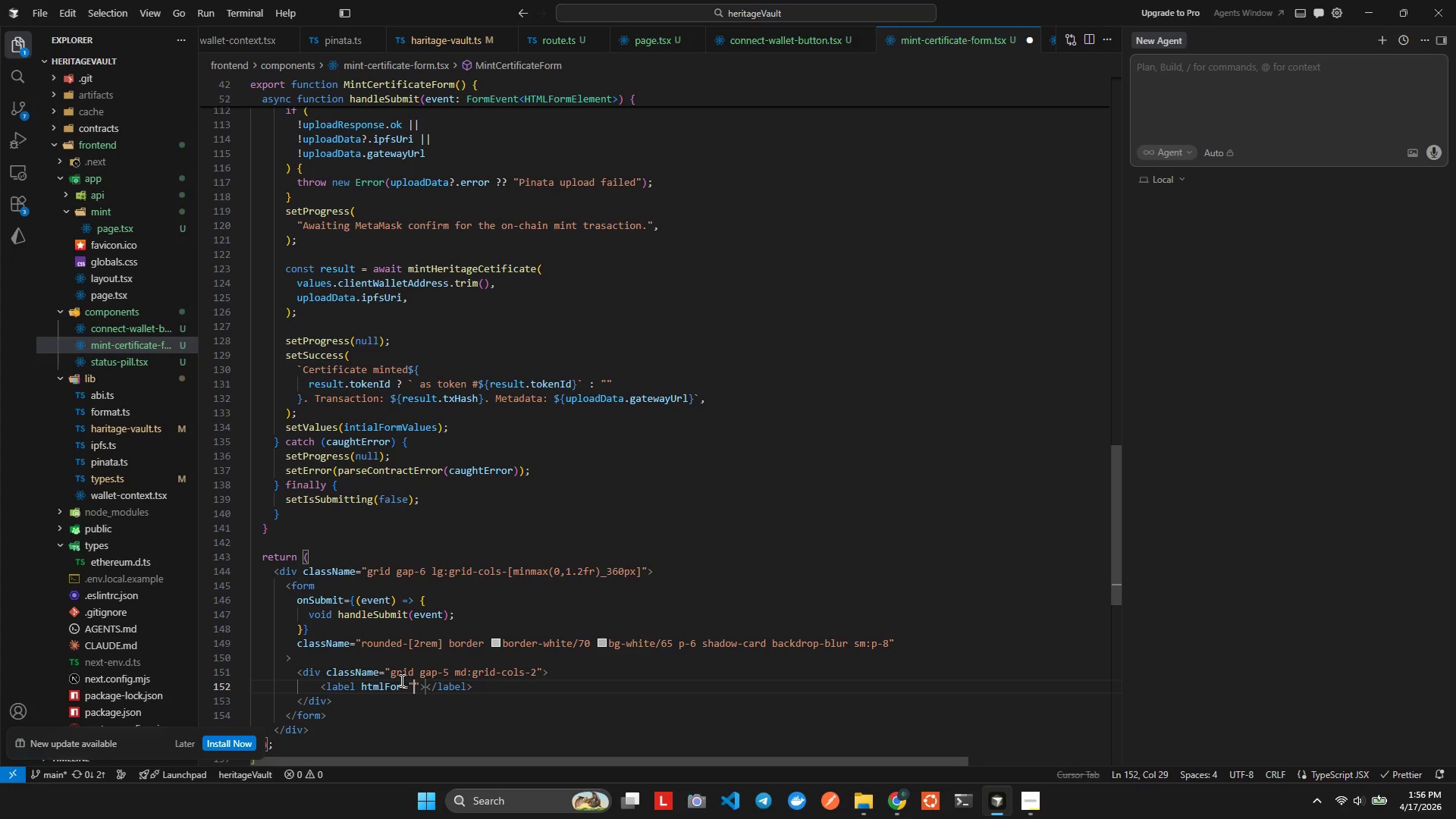 
key(ArrowRight)
 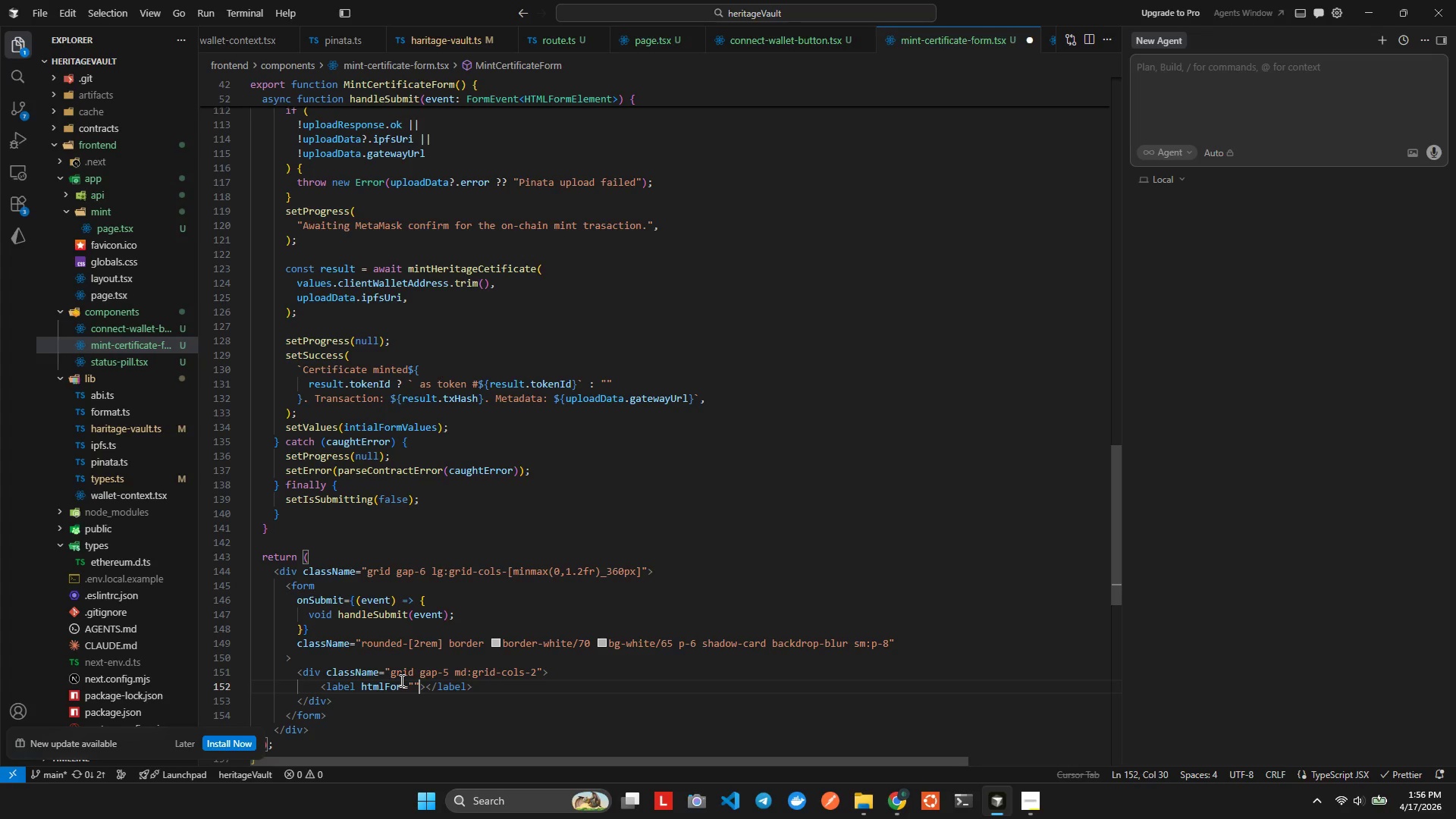 
hold_key(key=ShiftLeft, duration=1.69)
 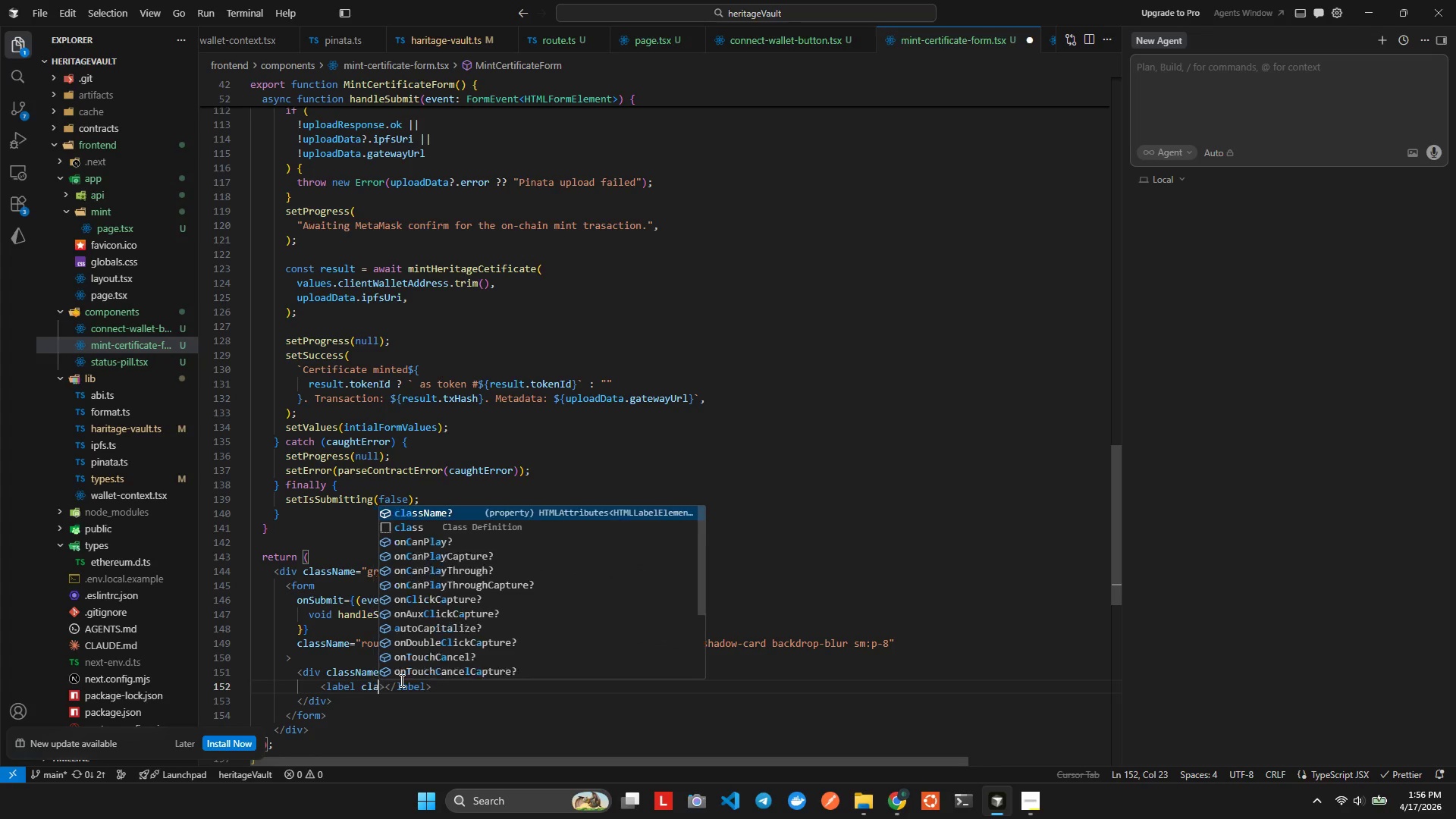 
hold_key(key=ArrowLeft, duration=0.78)
 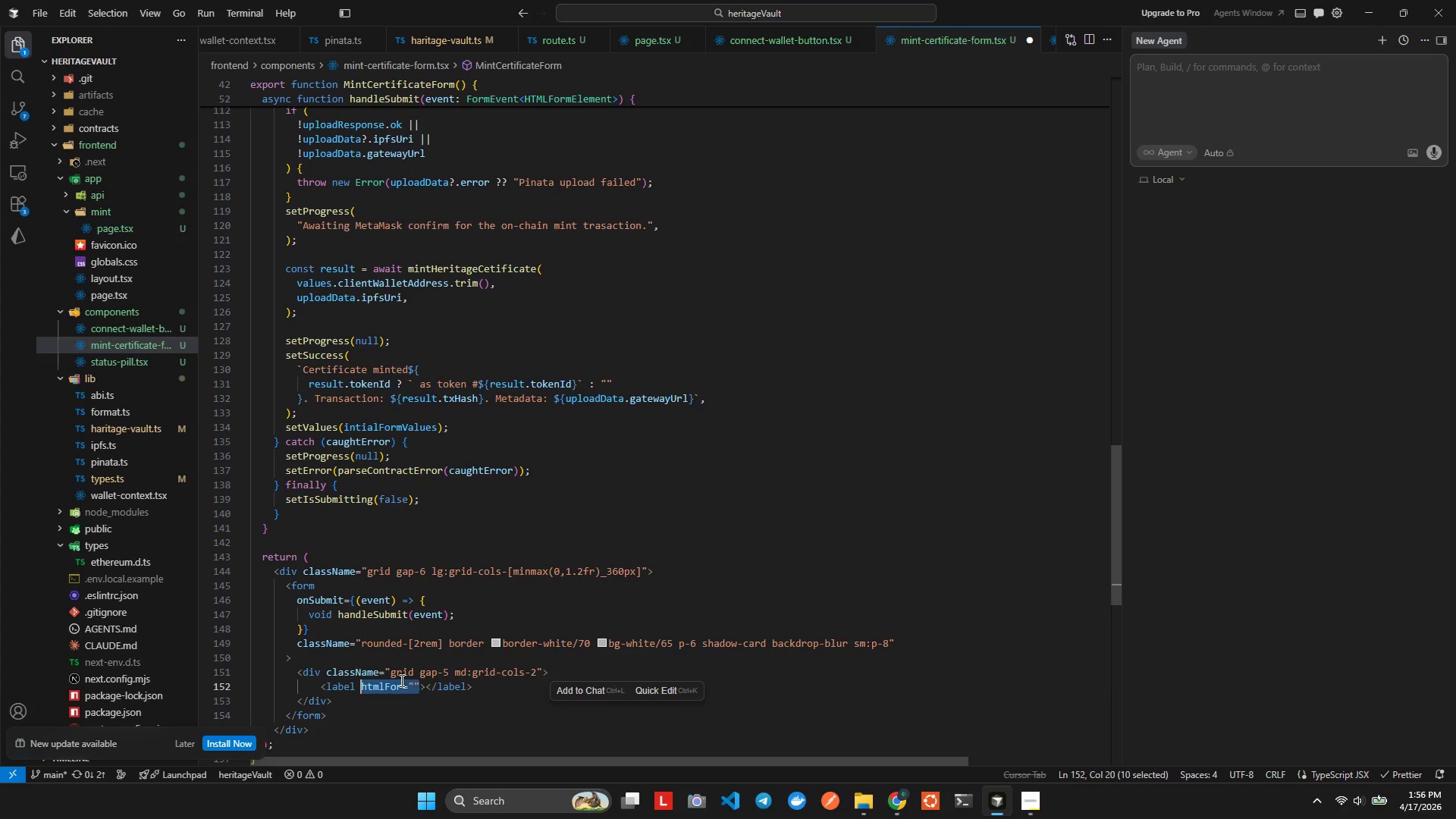 
type(clas)
 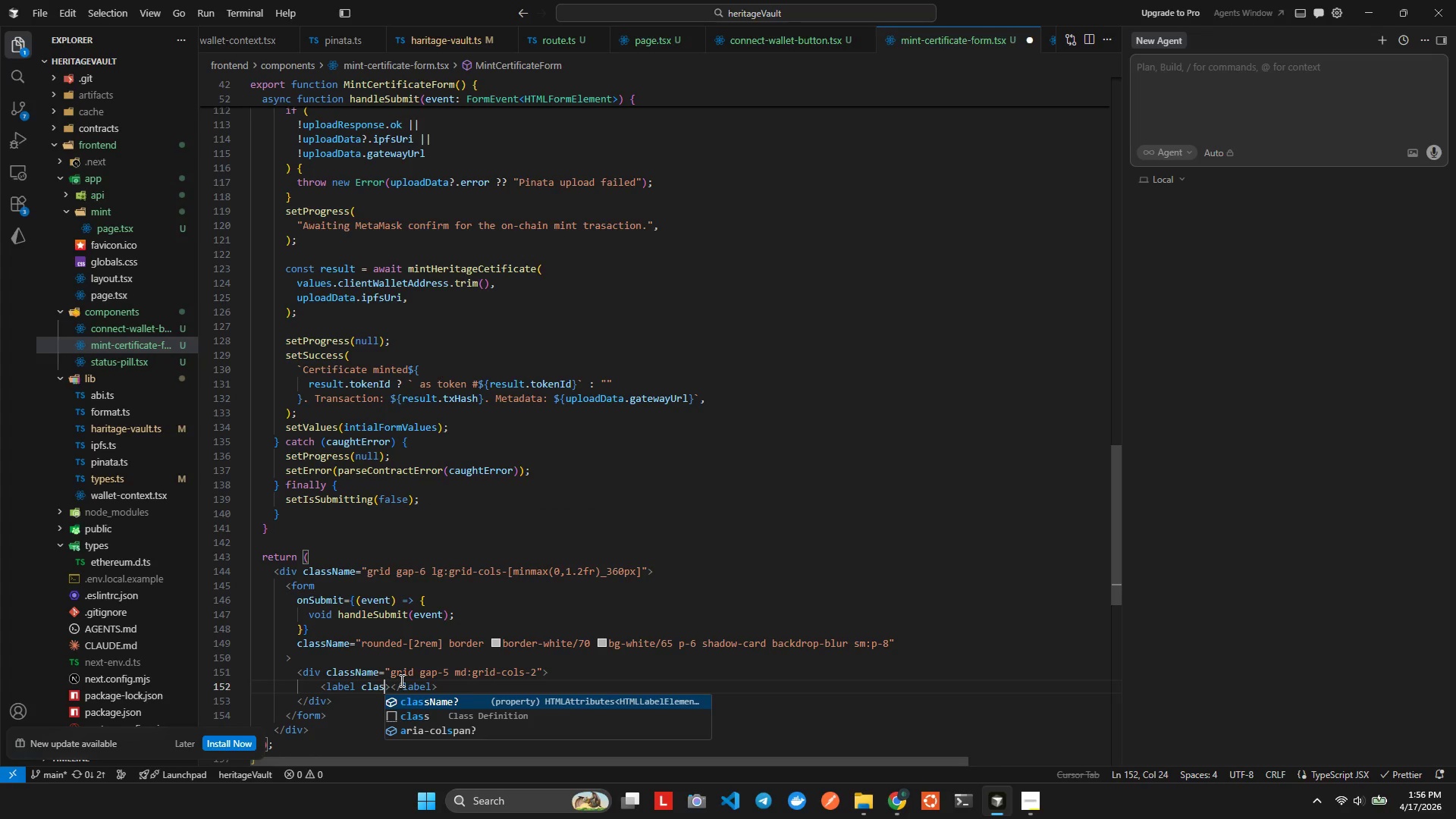 
key(Enter)
 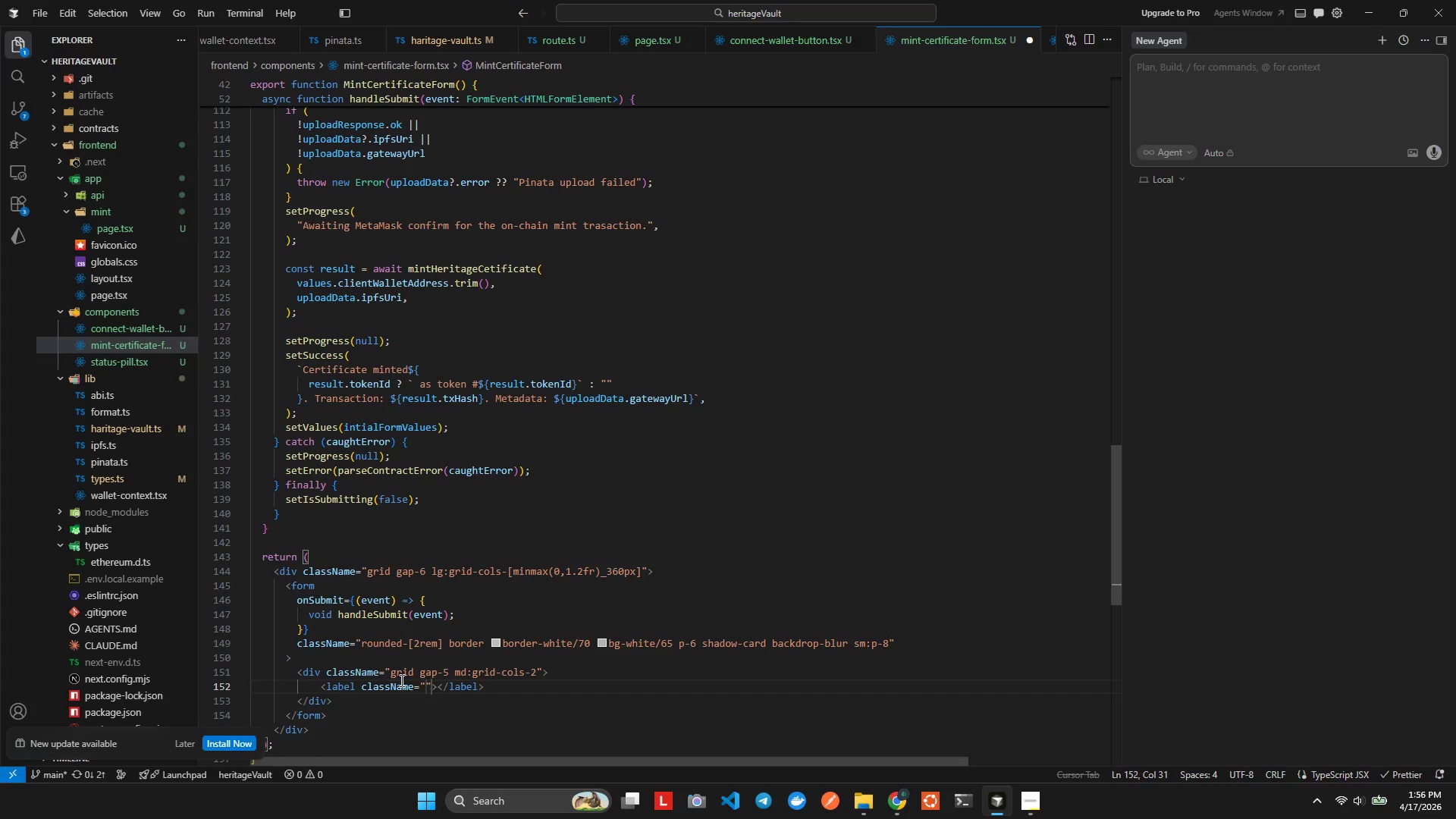 
wait(7.2)
 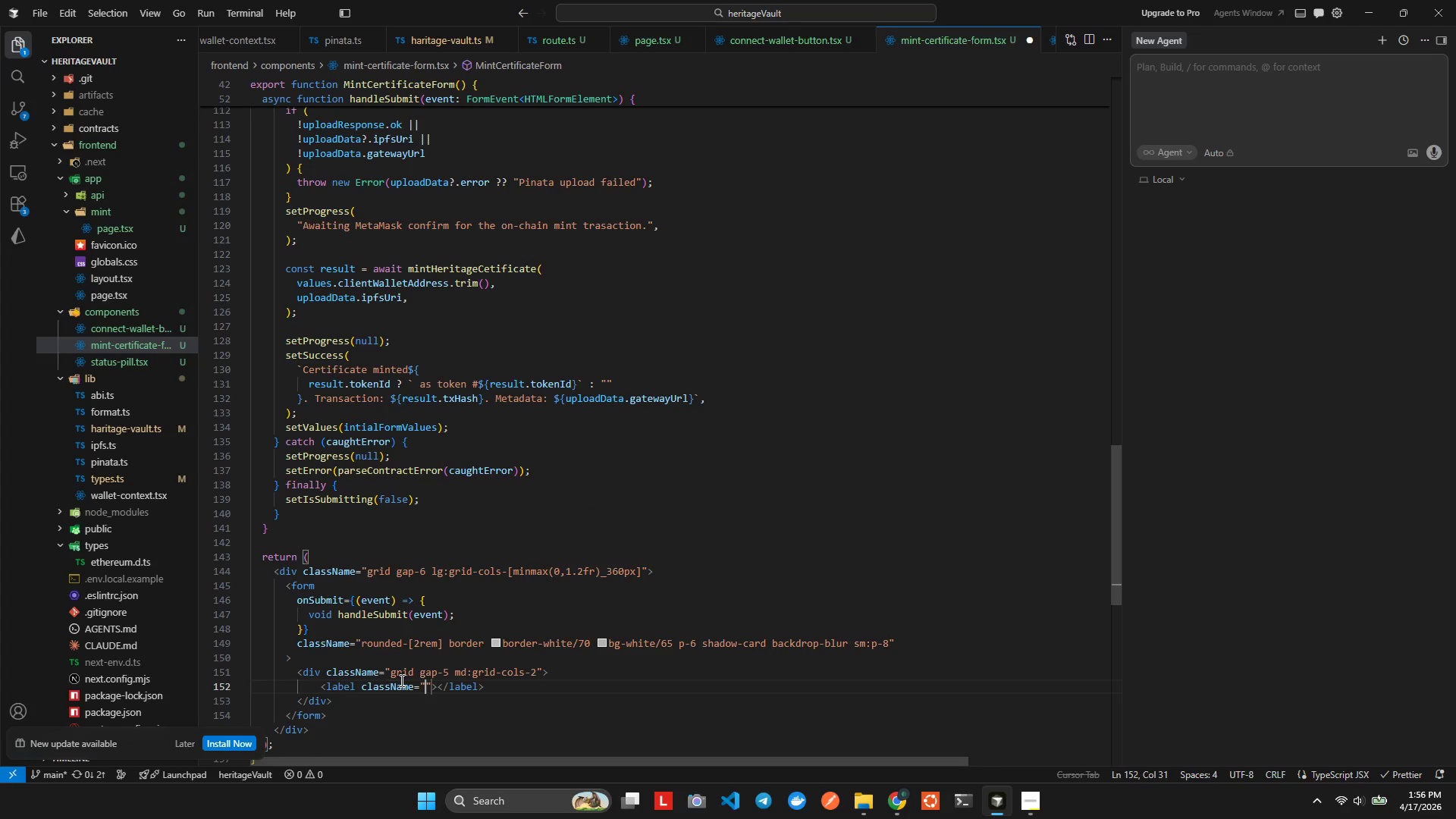 
type(spac)
 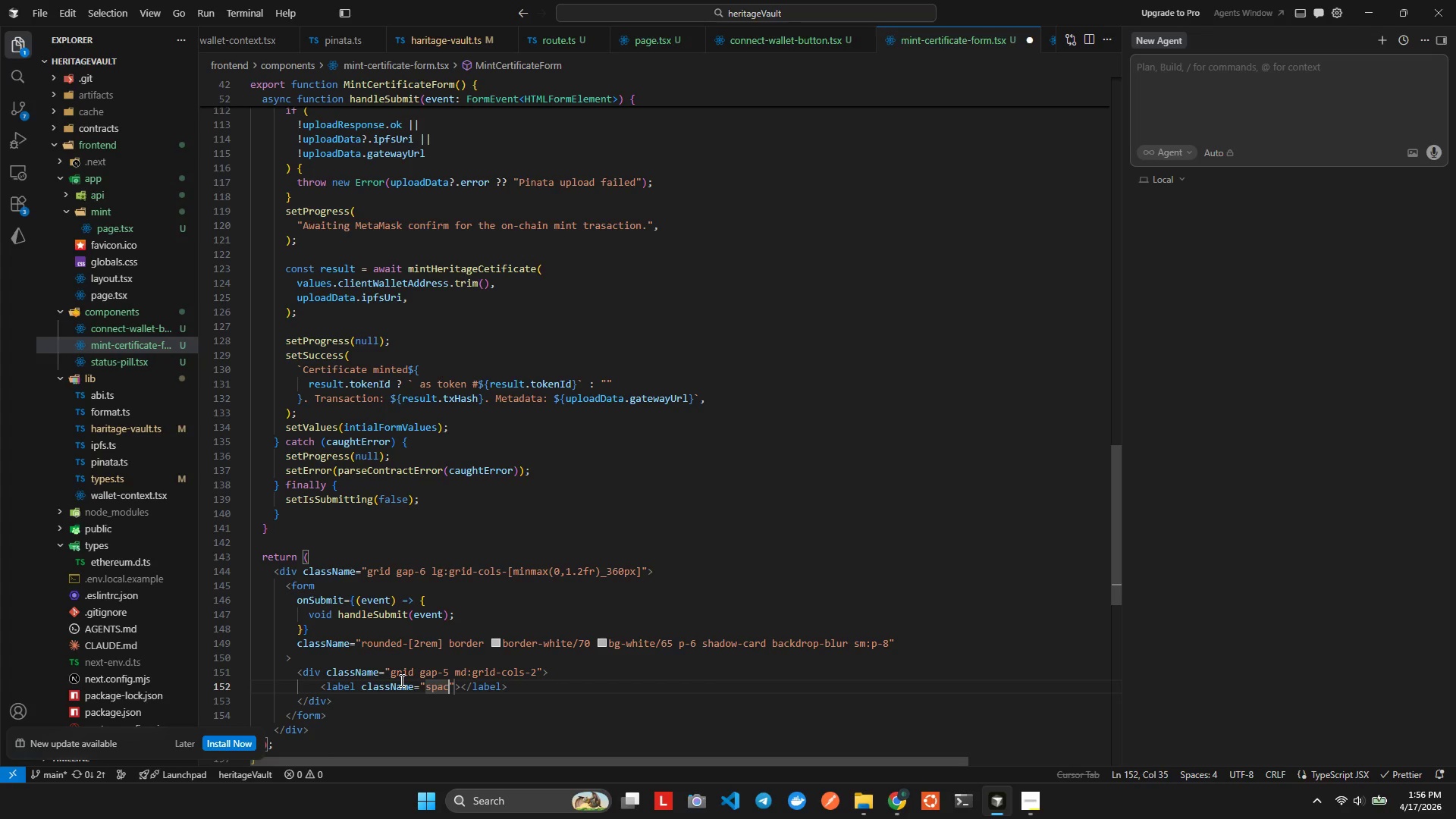 
key(Control+Space)
 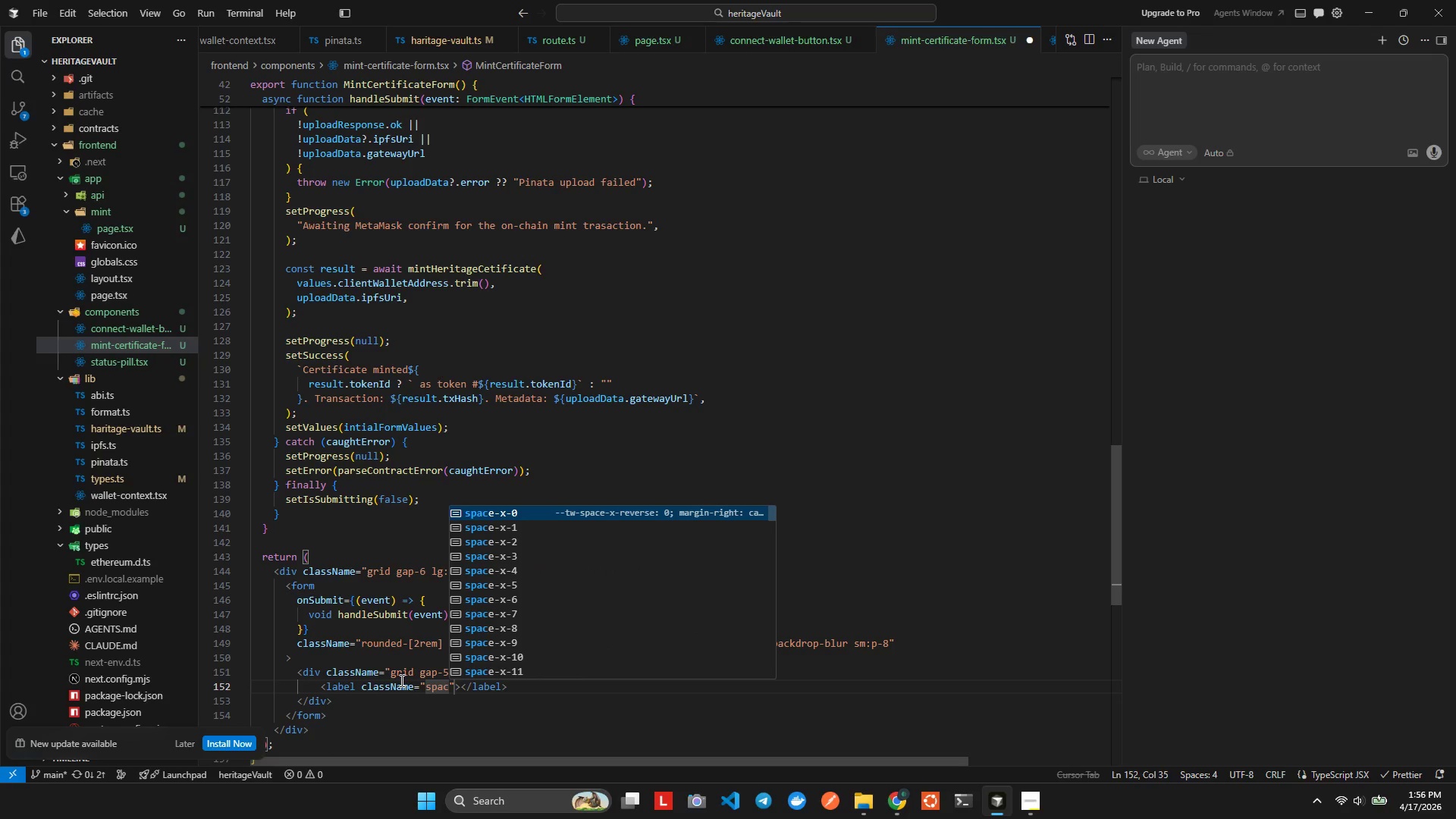 
type(y2)
 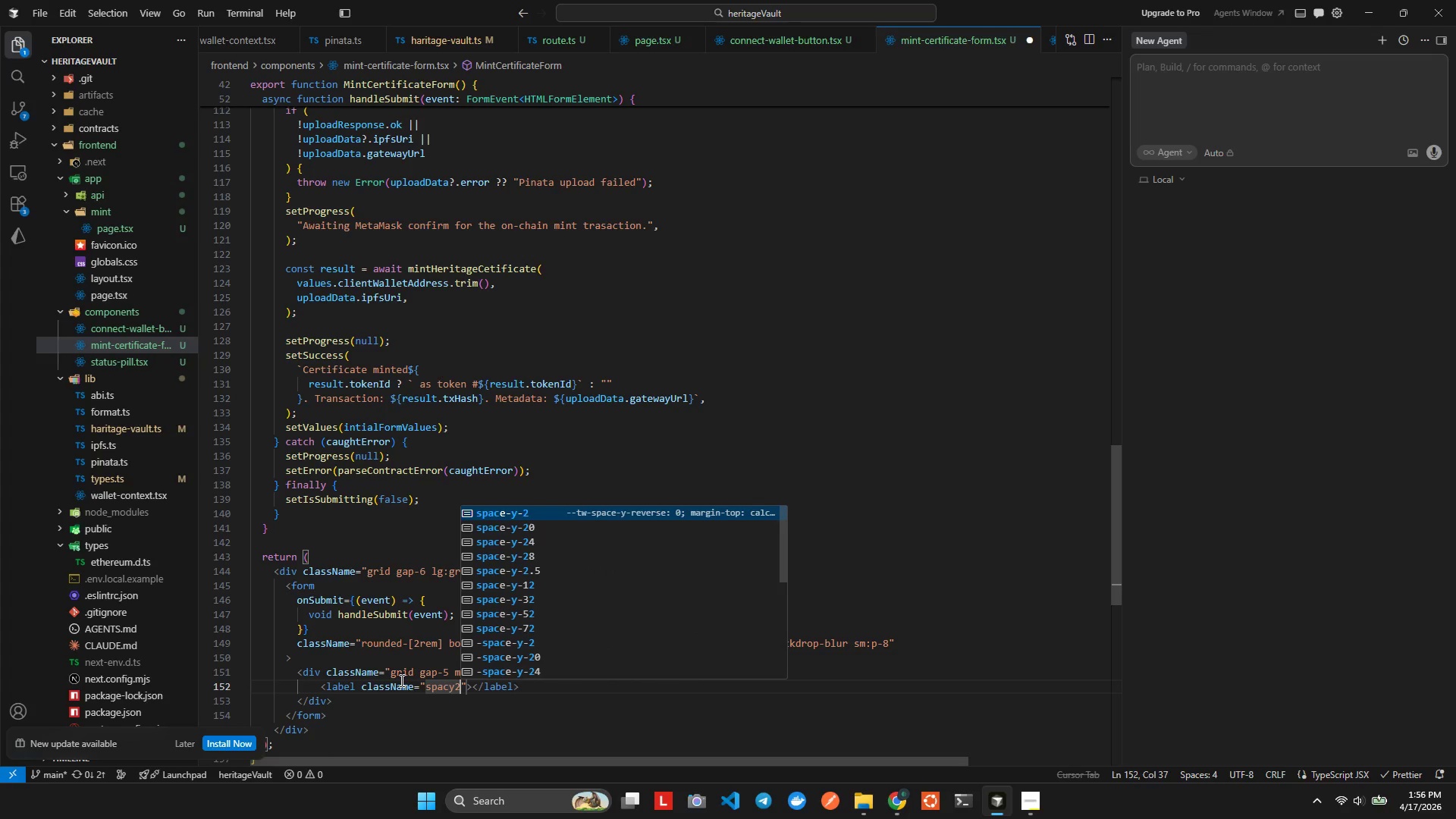 
key(Enter)
 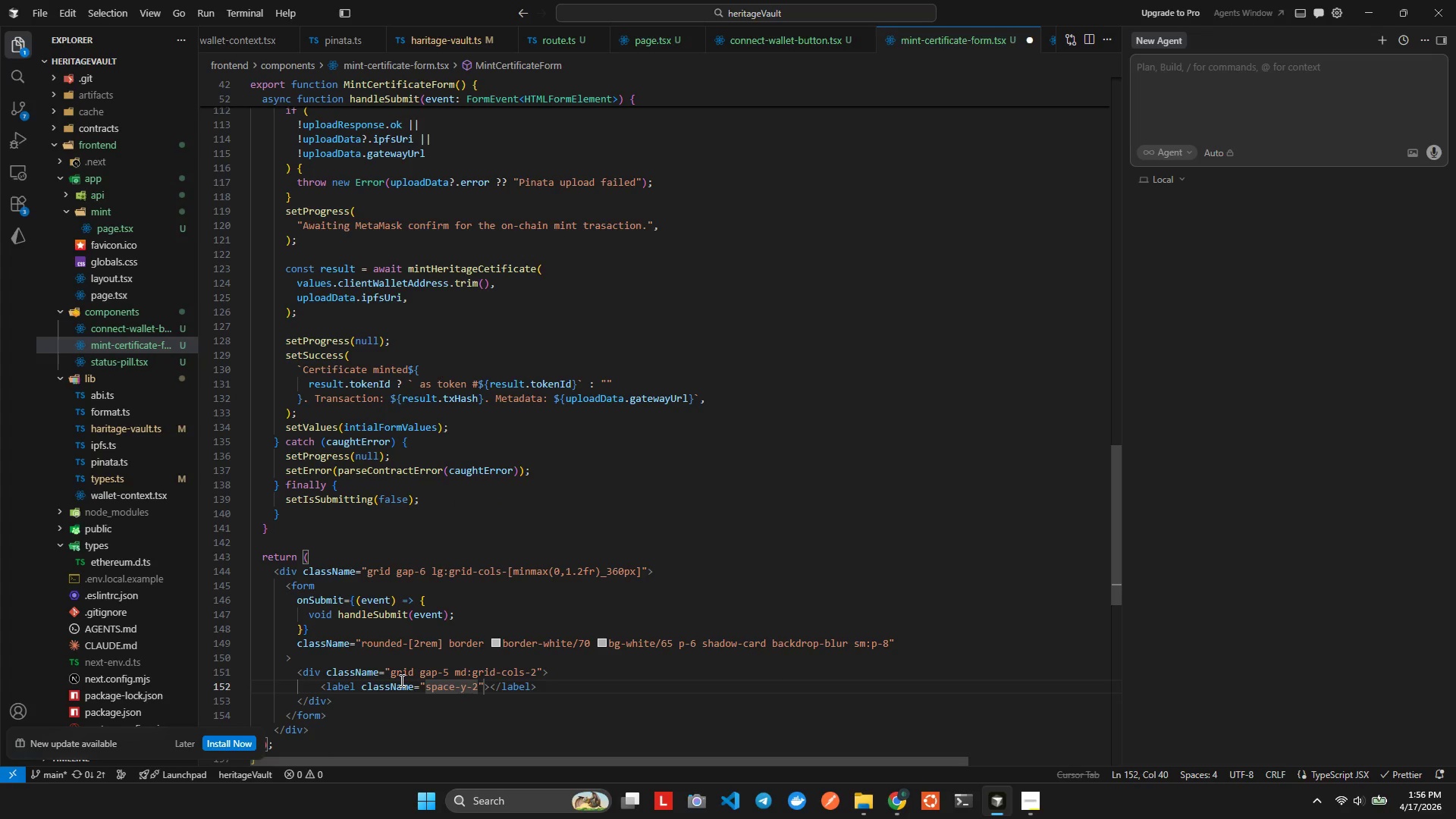 
type( md:colsan2)
 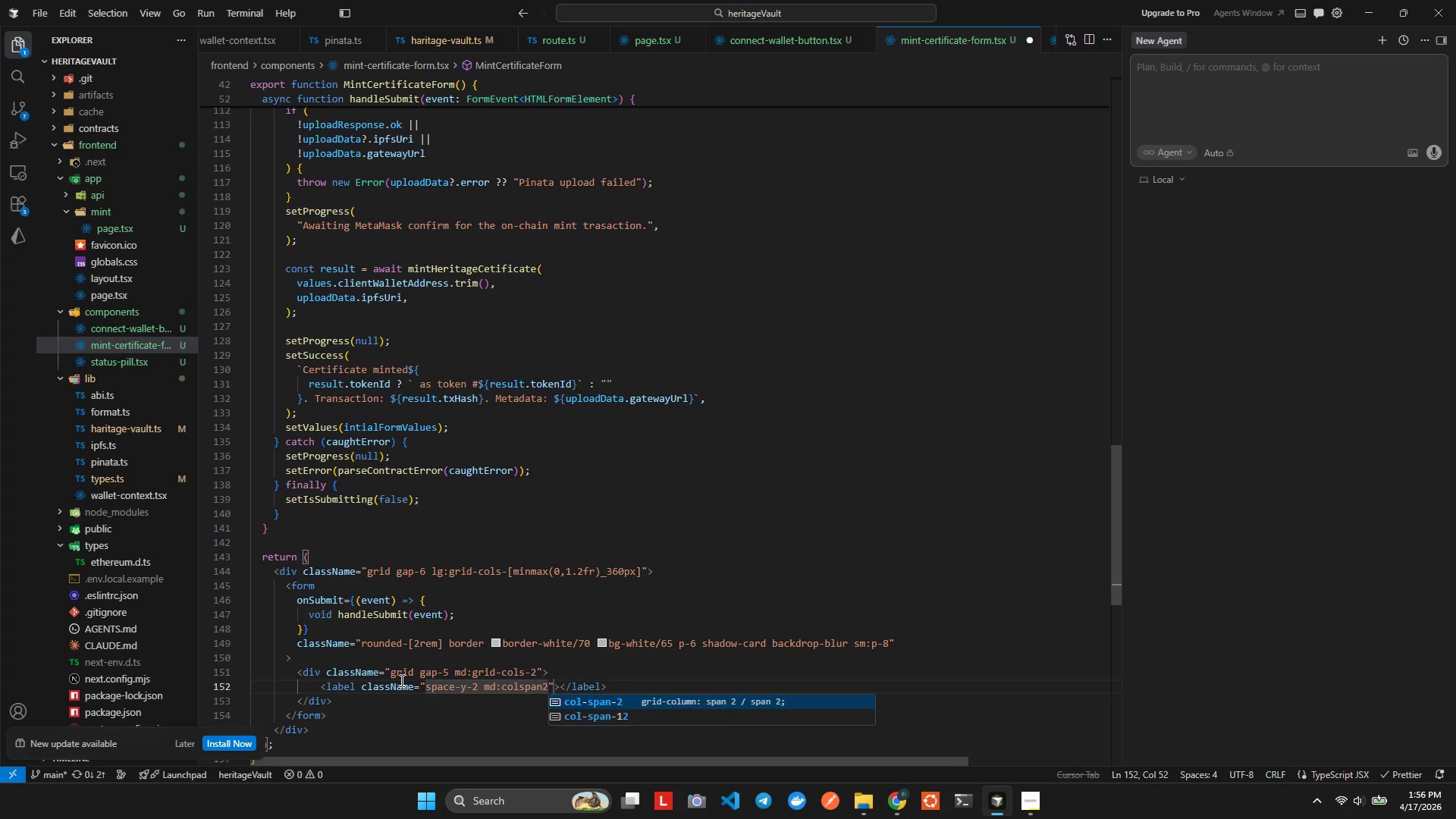 
 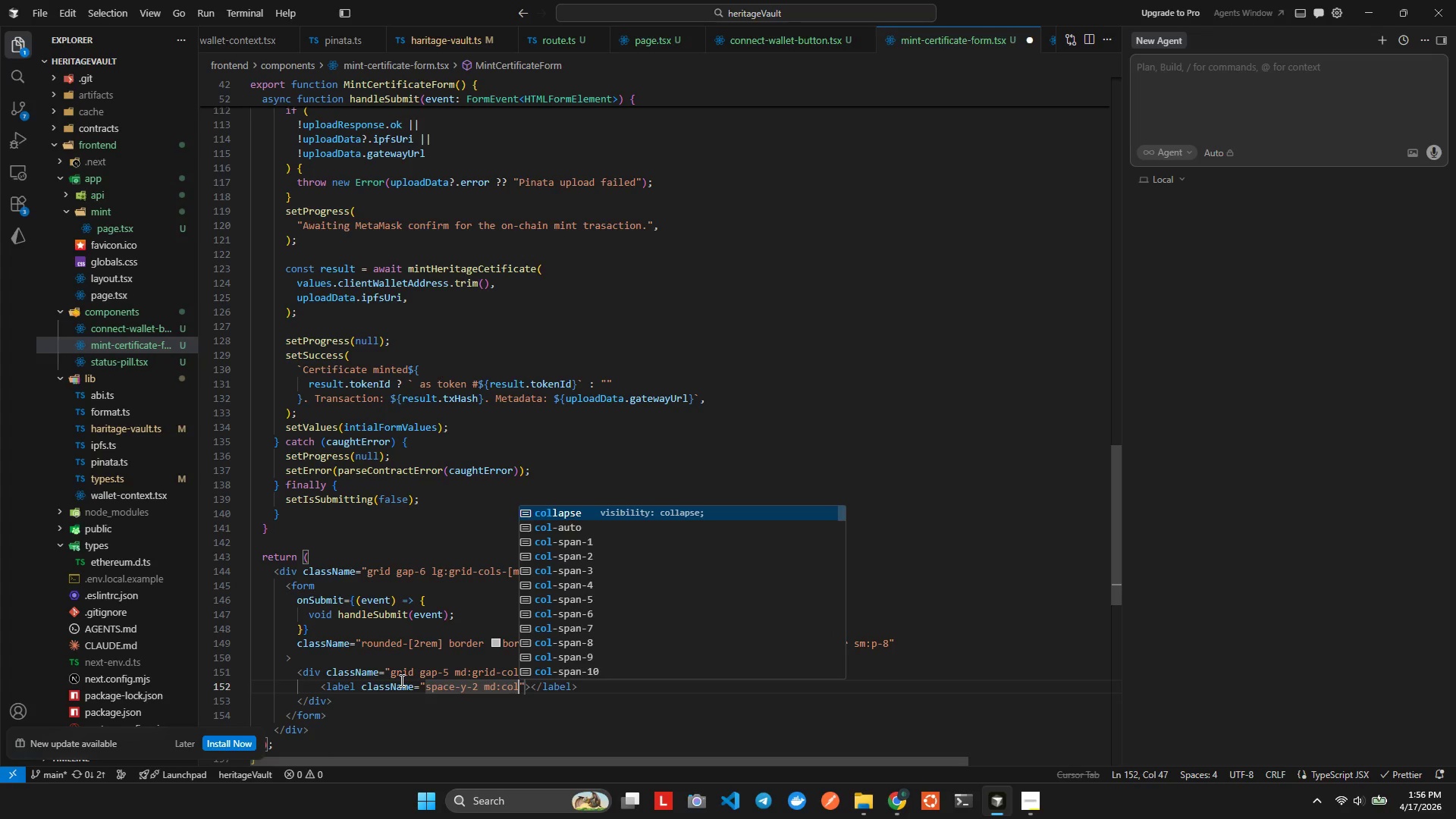 
hold_key(key=P, duration=0.36)
 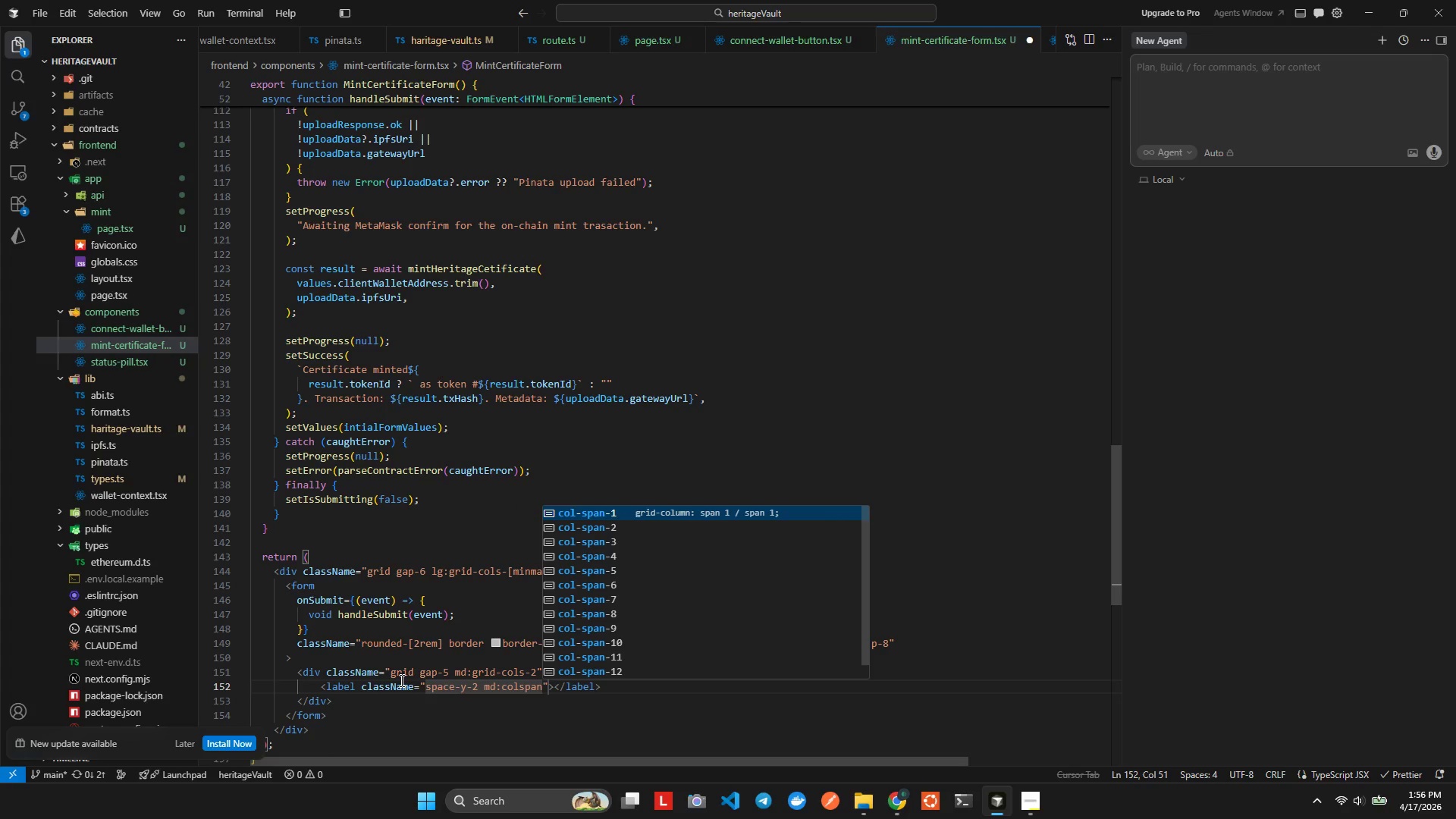 
key(Enter)
 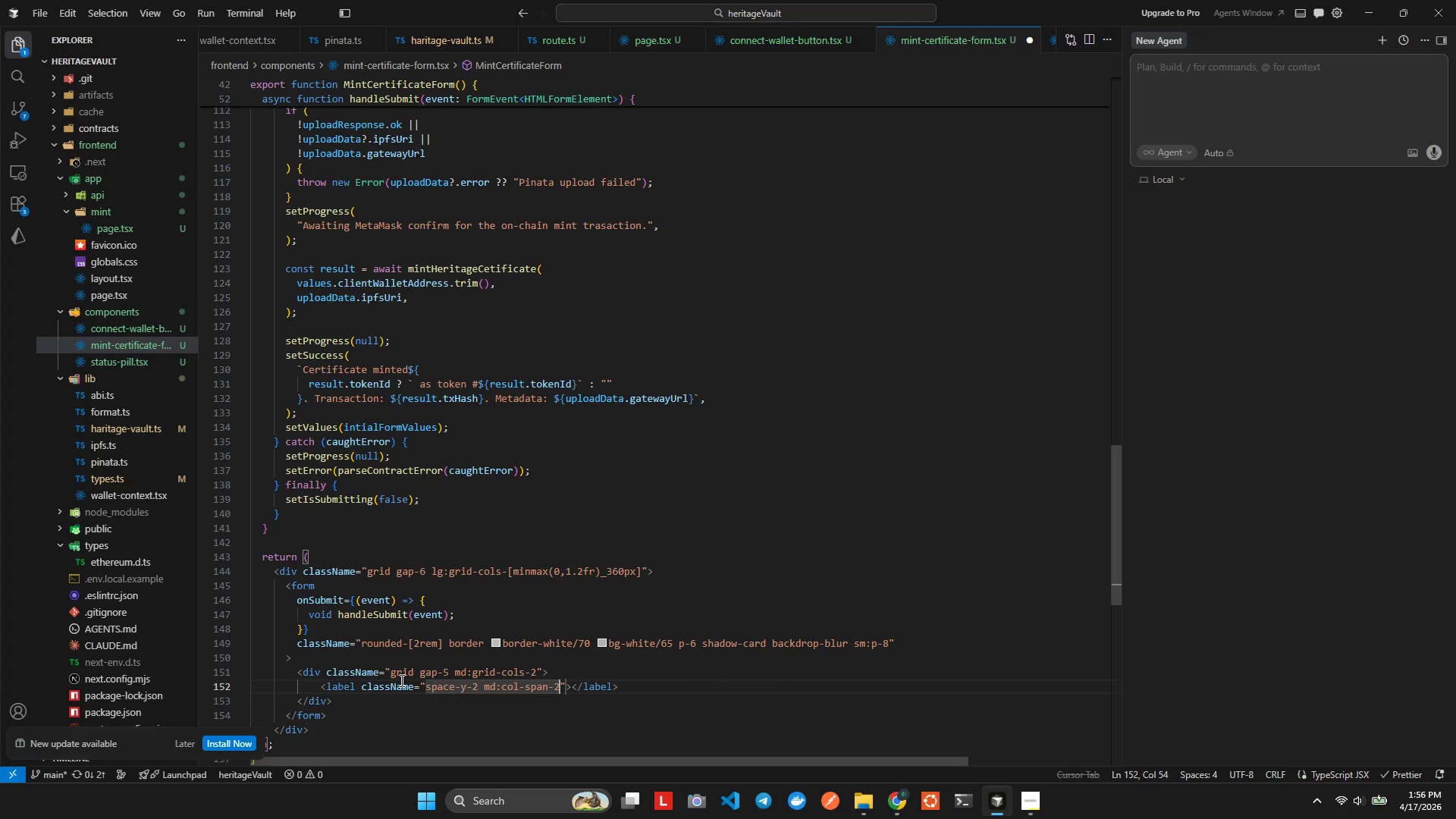 
key(ArrowRight)
 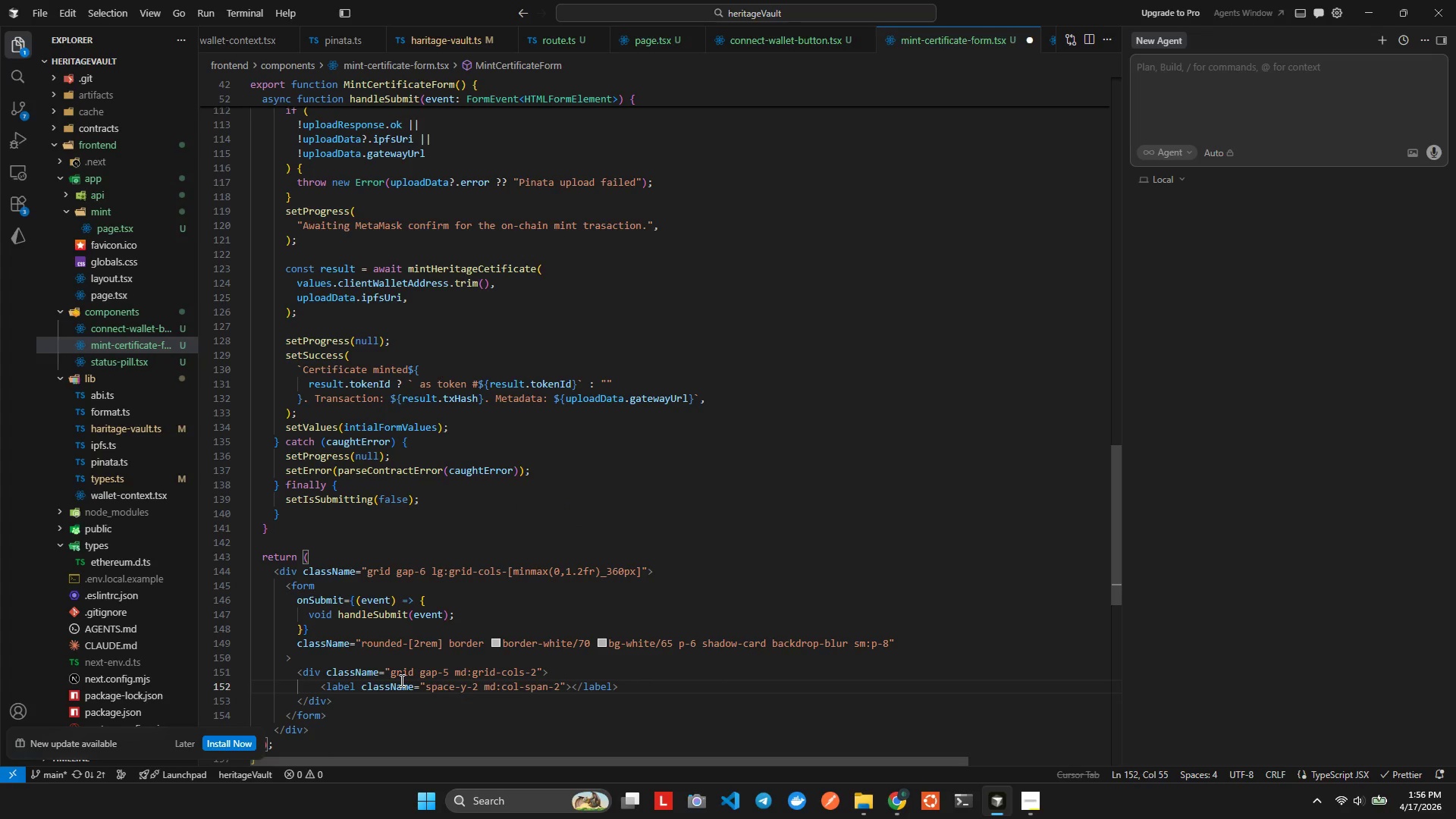 
key(ArrowRight)
 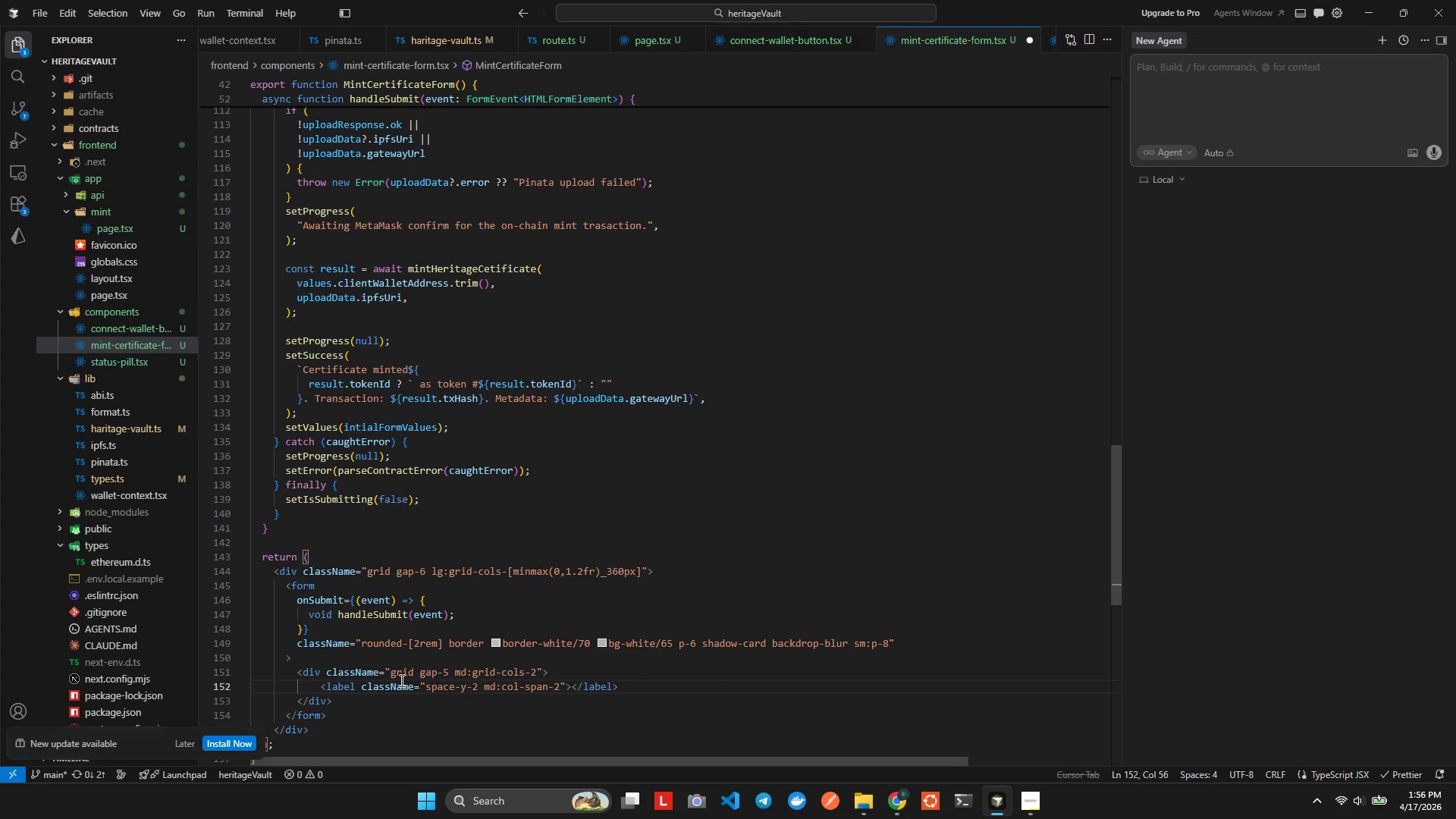 
key(Enter)
 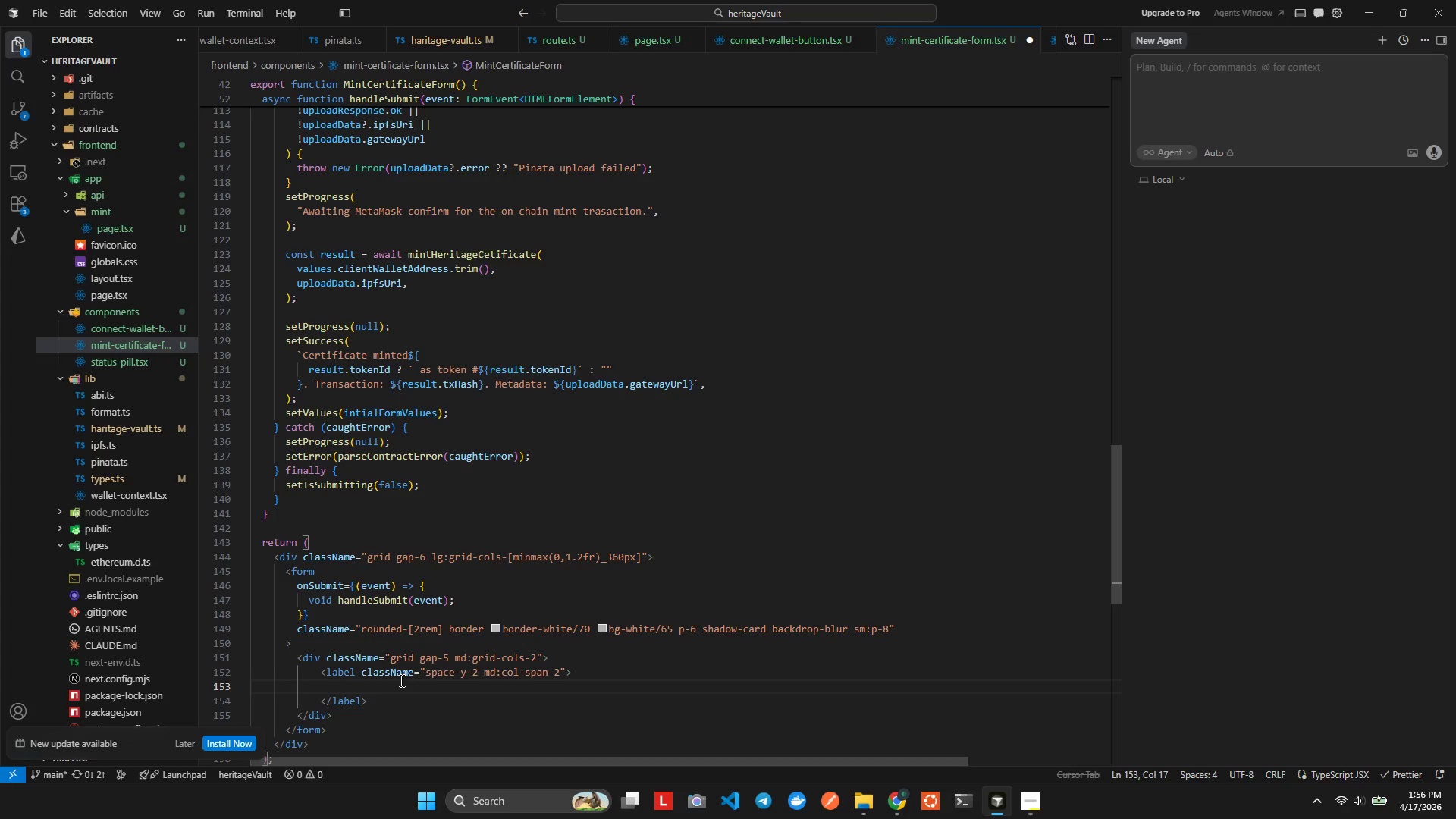 
type(san)
 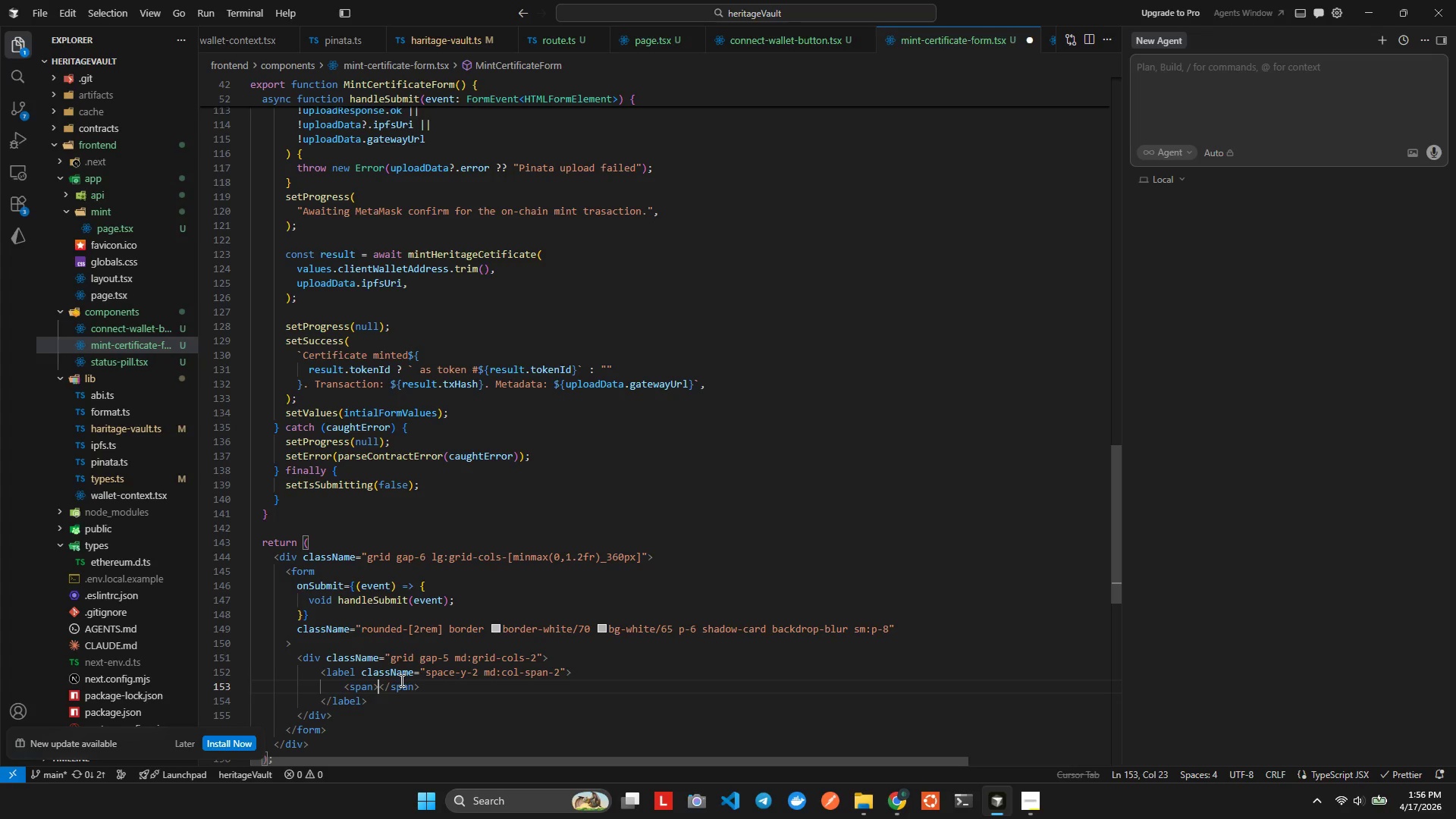 
hold_key(key=P, duration=0.42)
 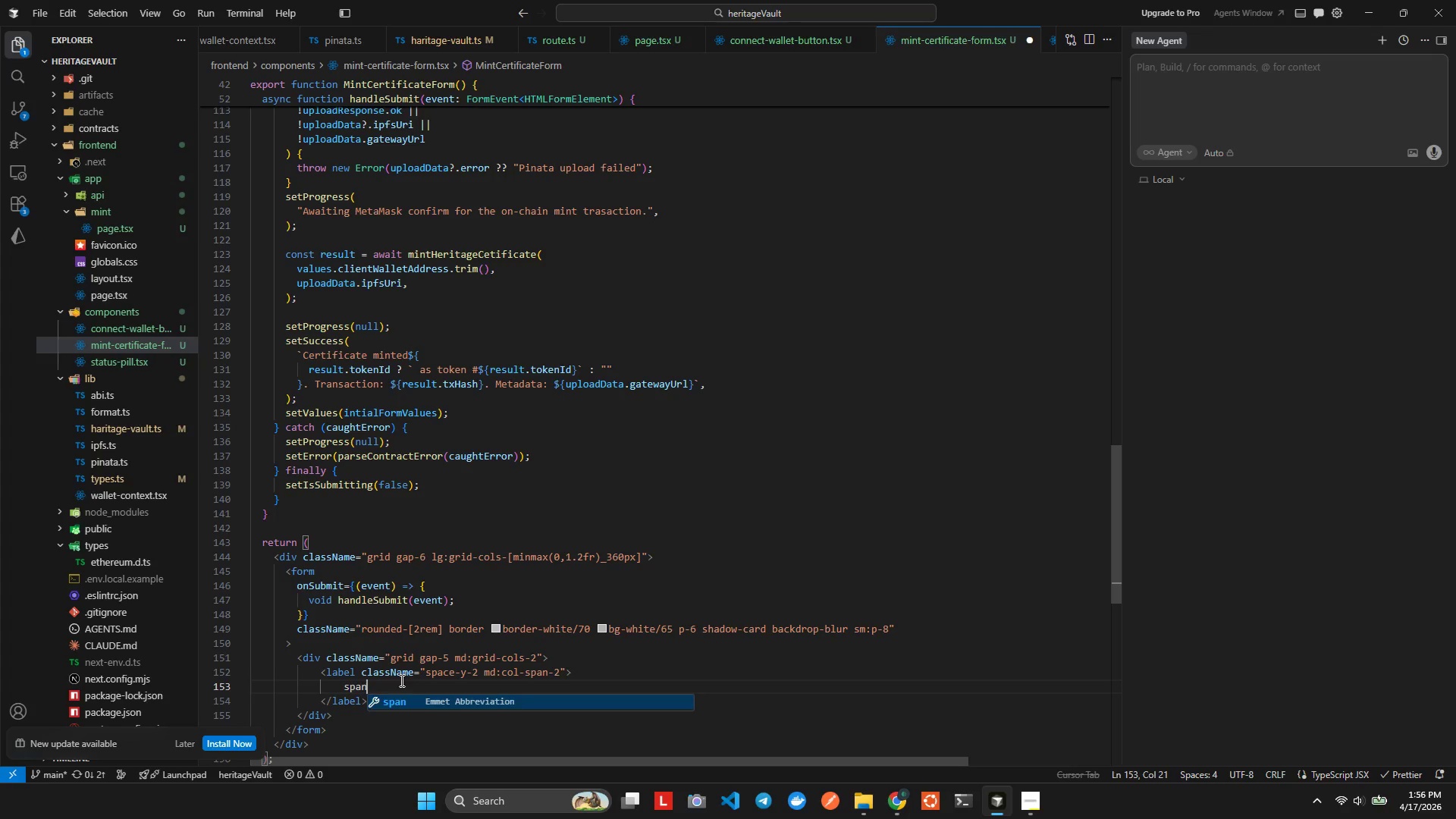 
key(Enter)
 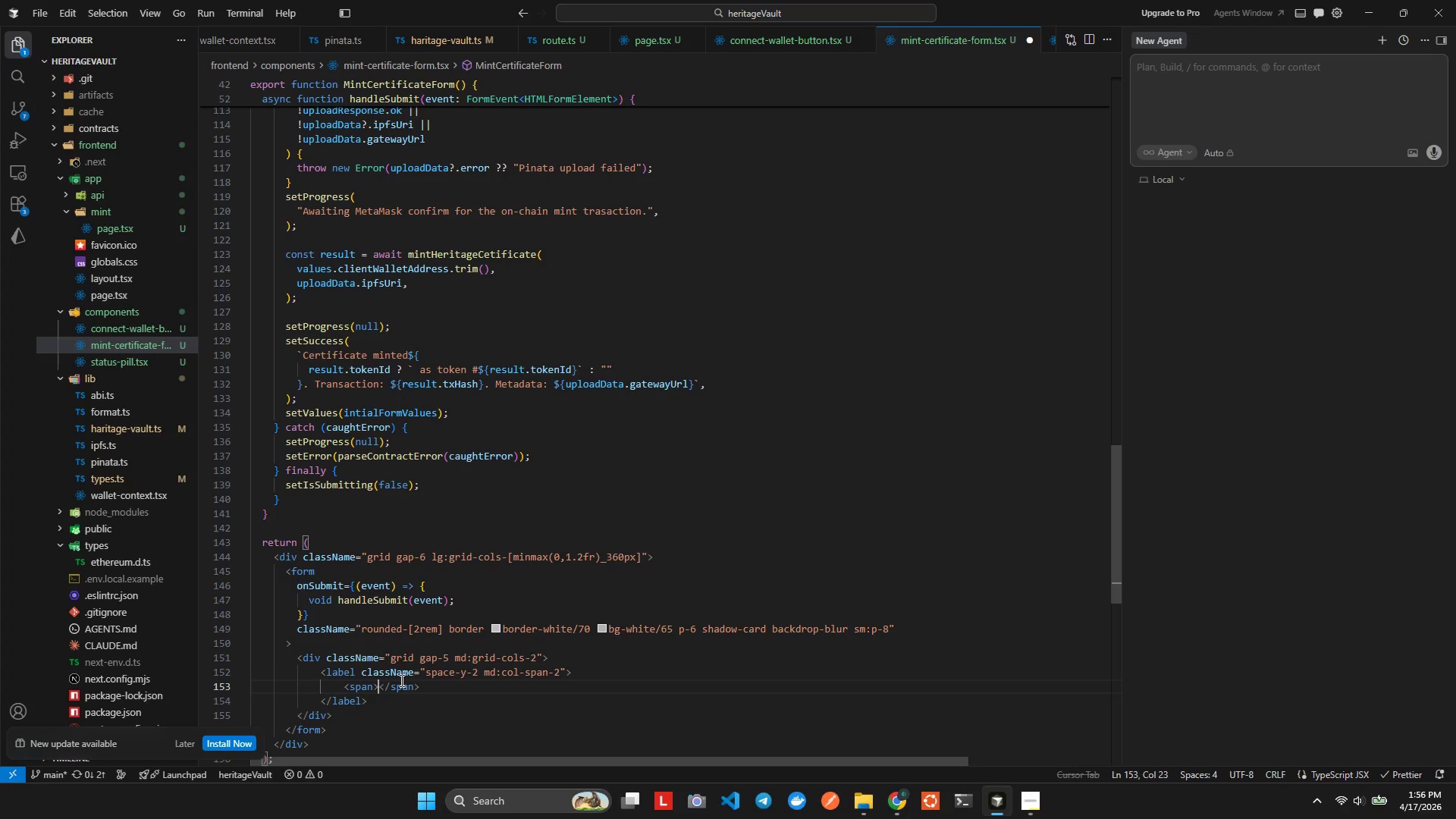 
key(ArrowLeft)
 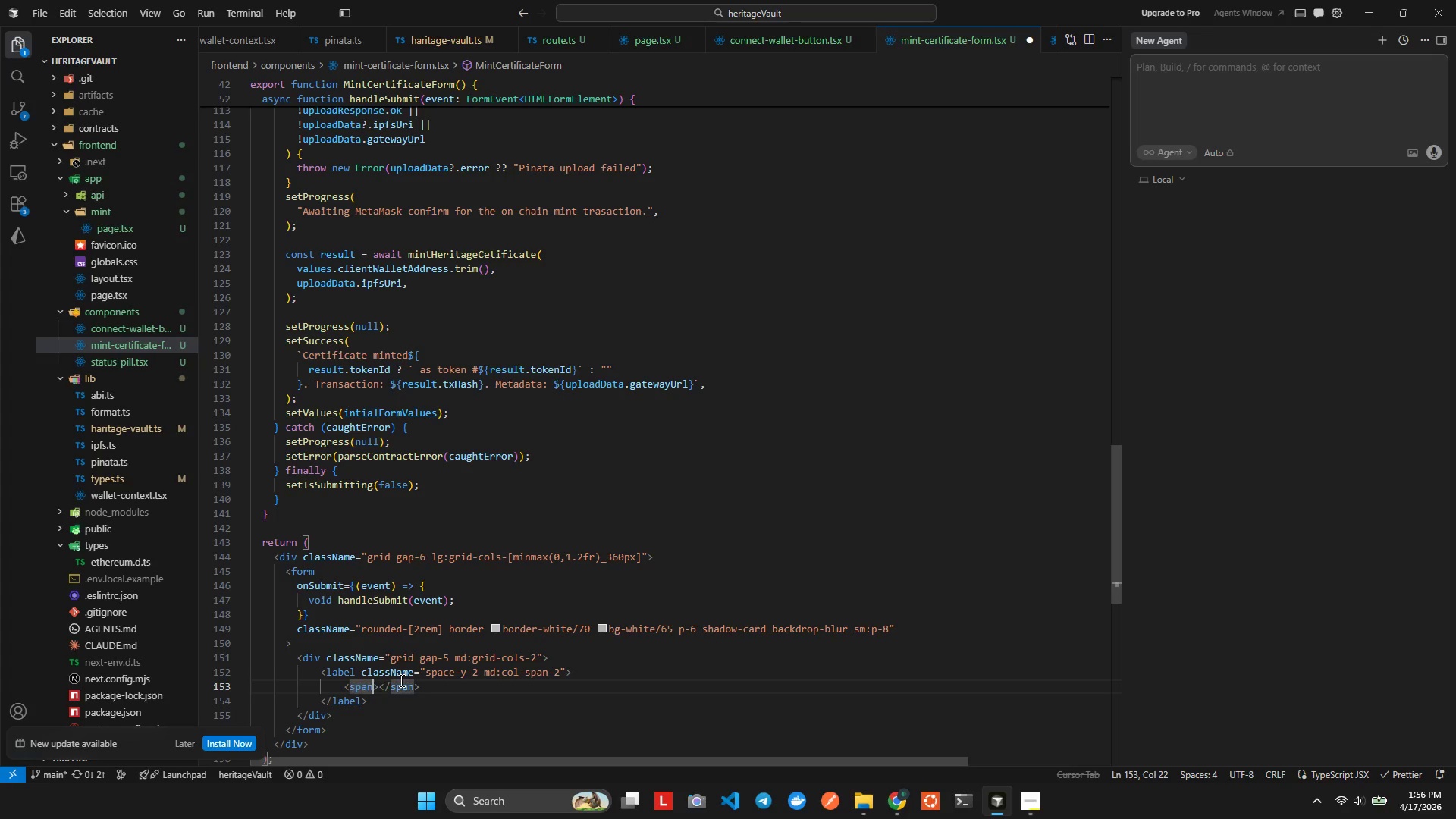 
type( clas)
 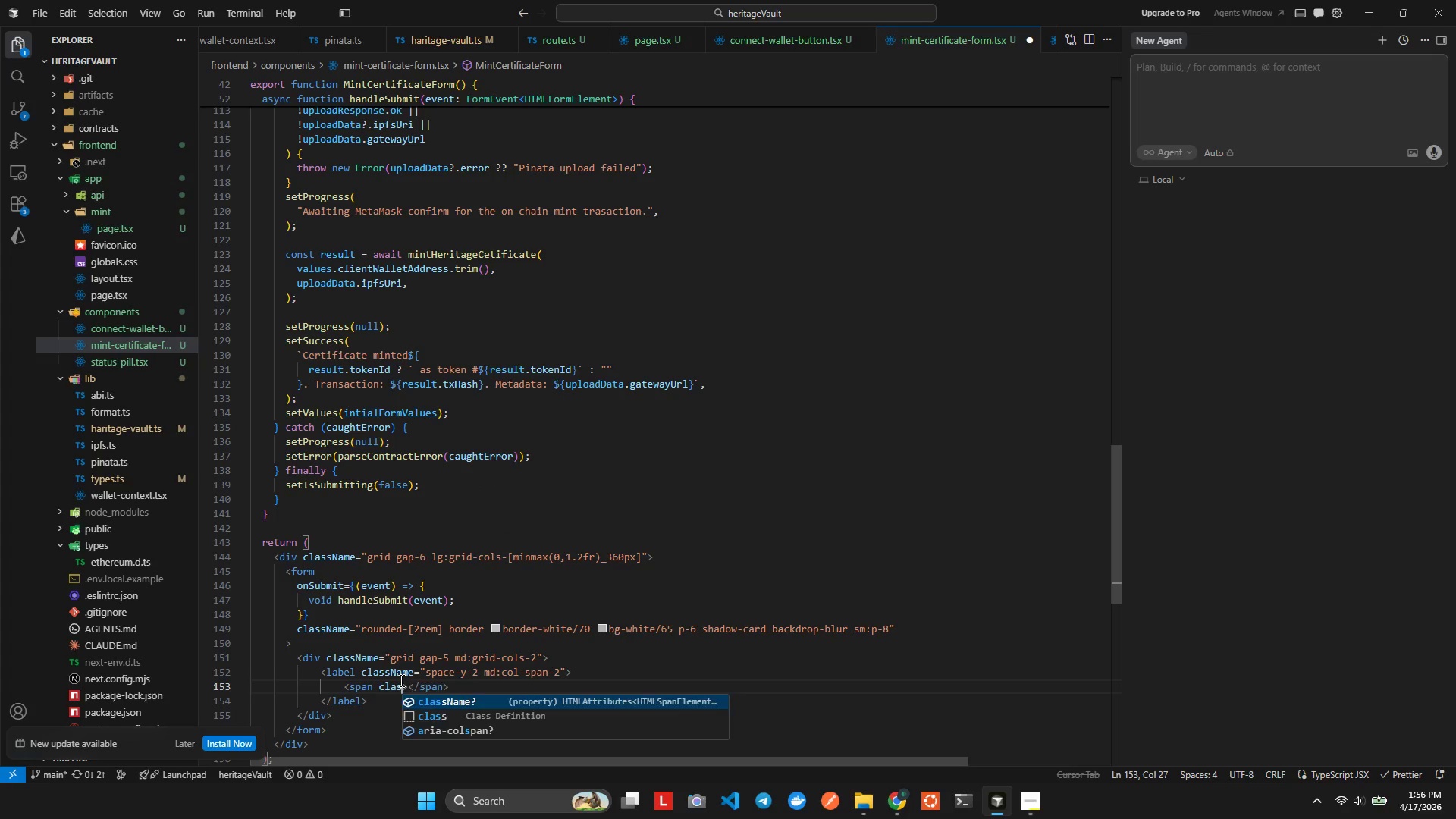 
key(Enter)
 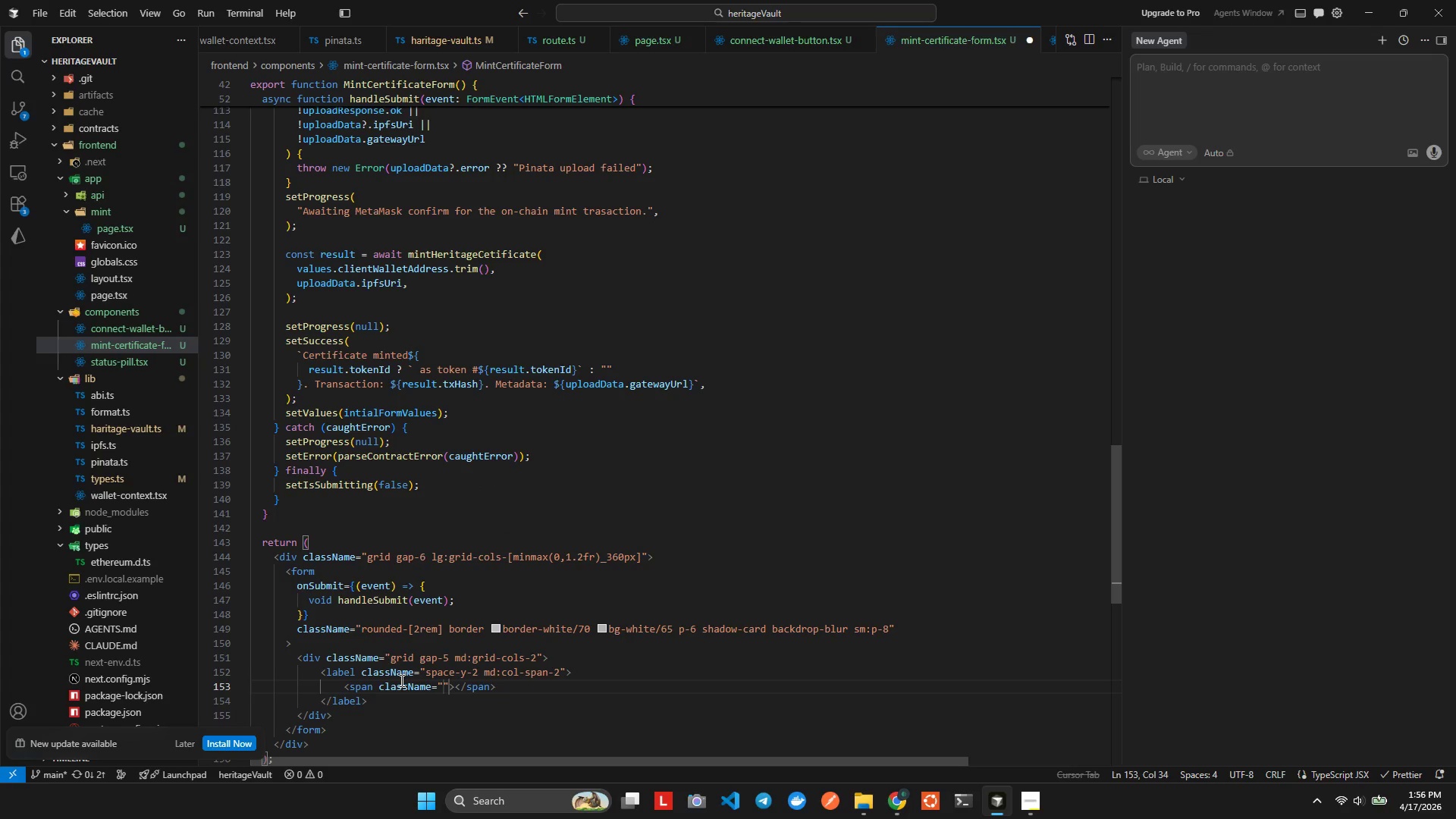 
type(text)
 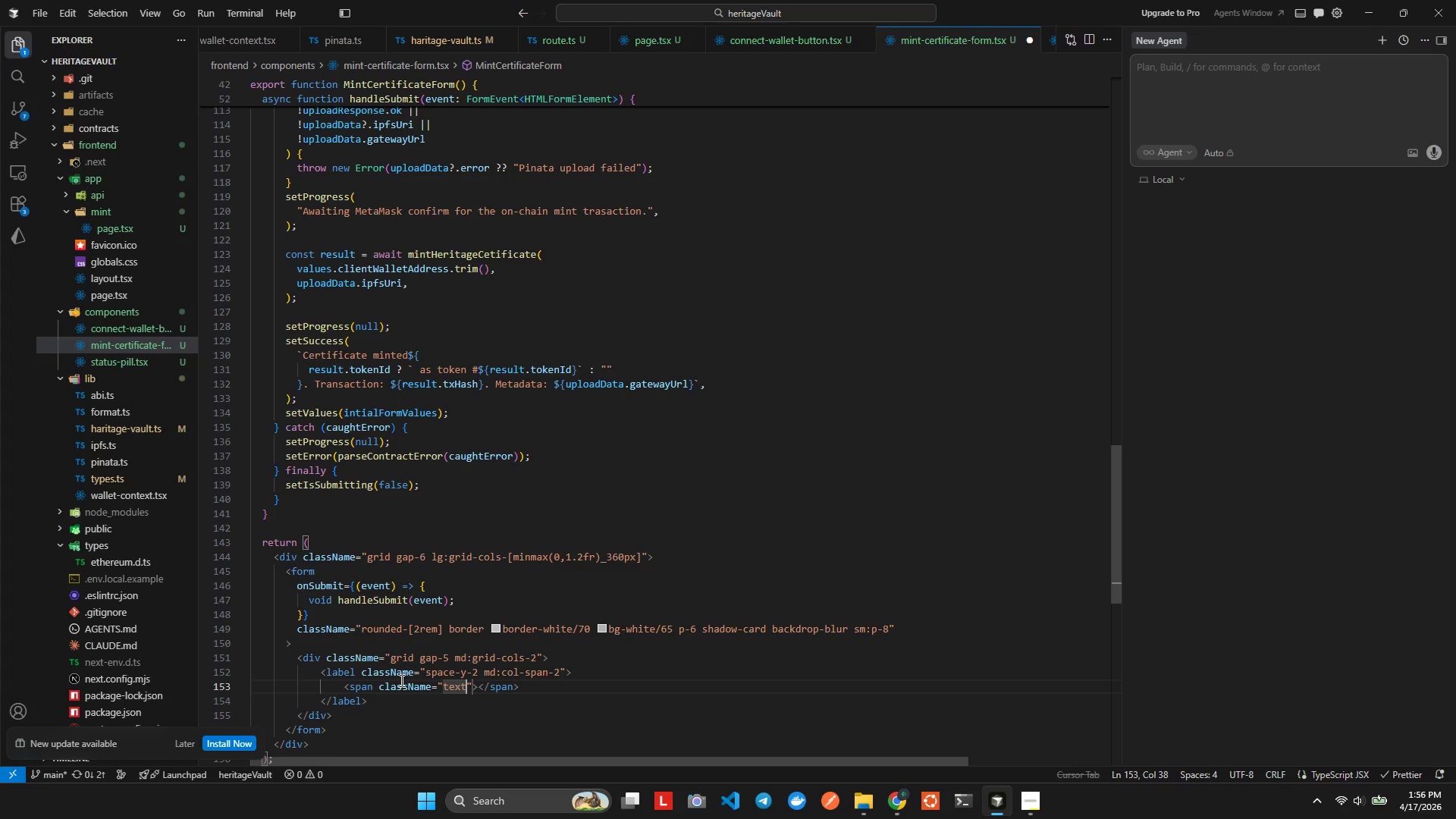 
key(Control+ControlLeft)
 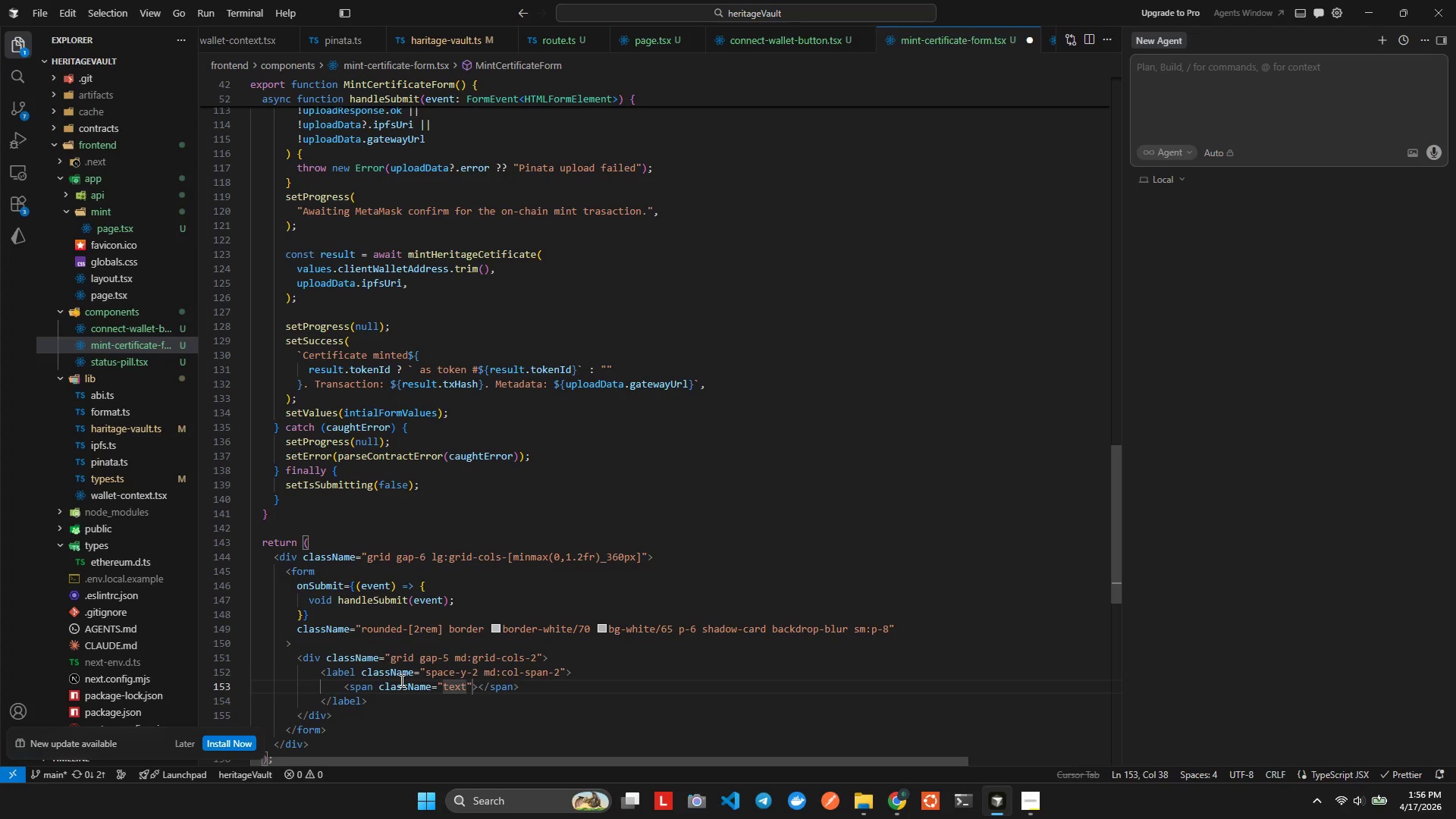 
key(Control+Space)
 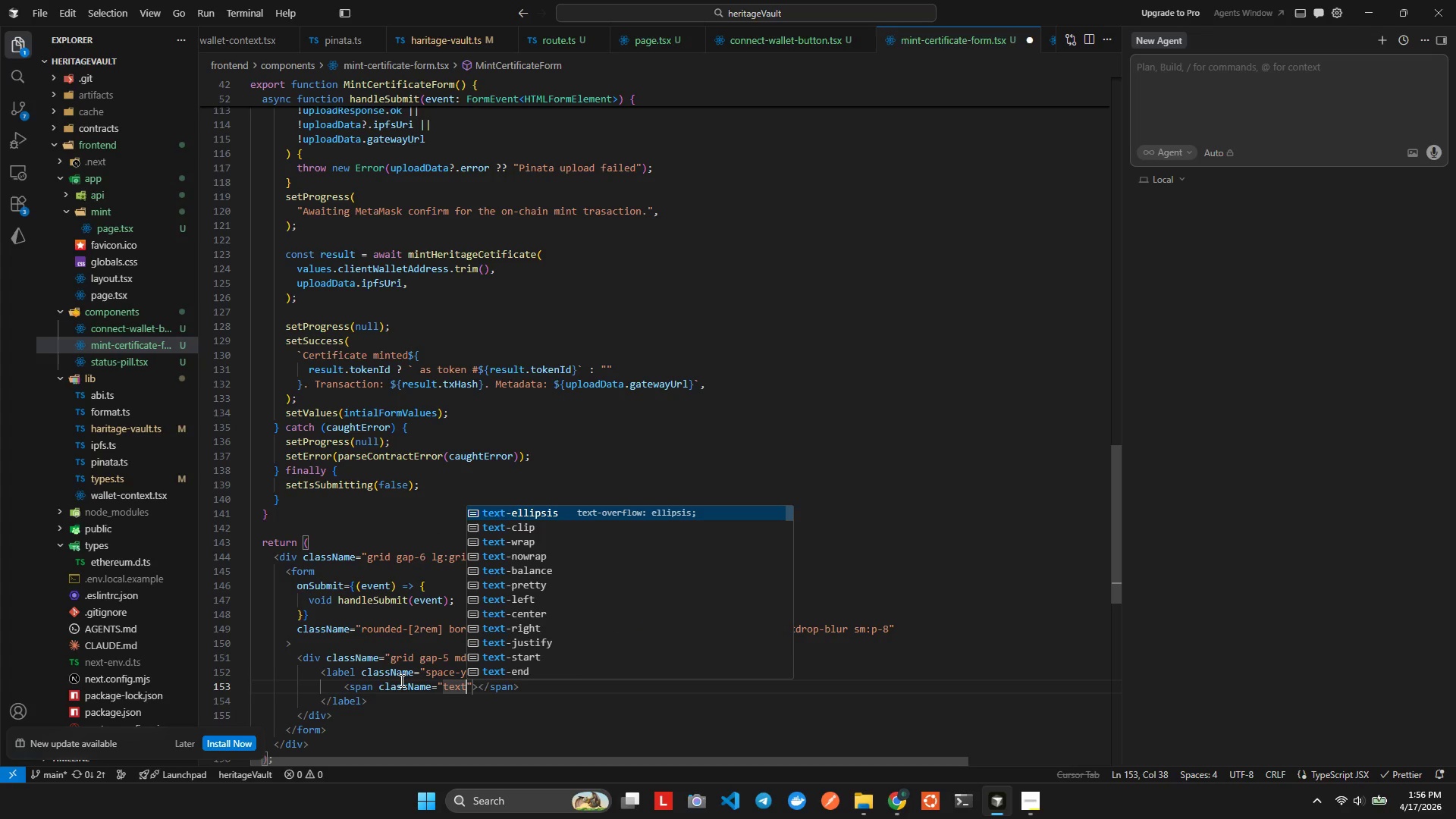 
type(sm)
 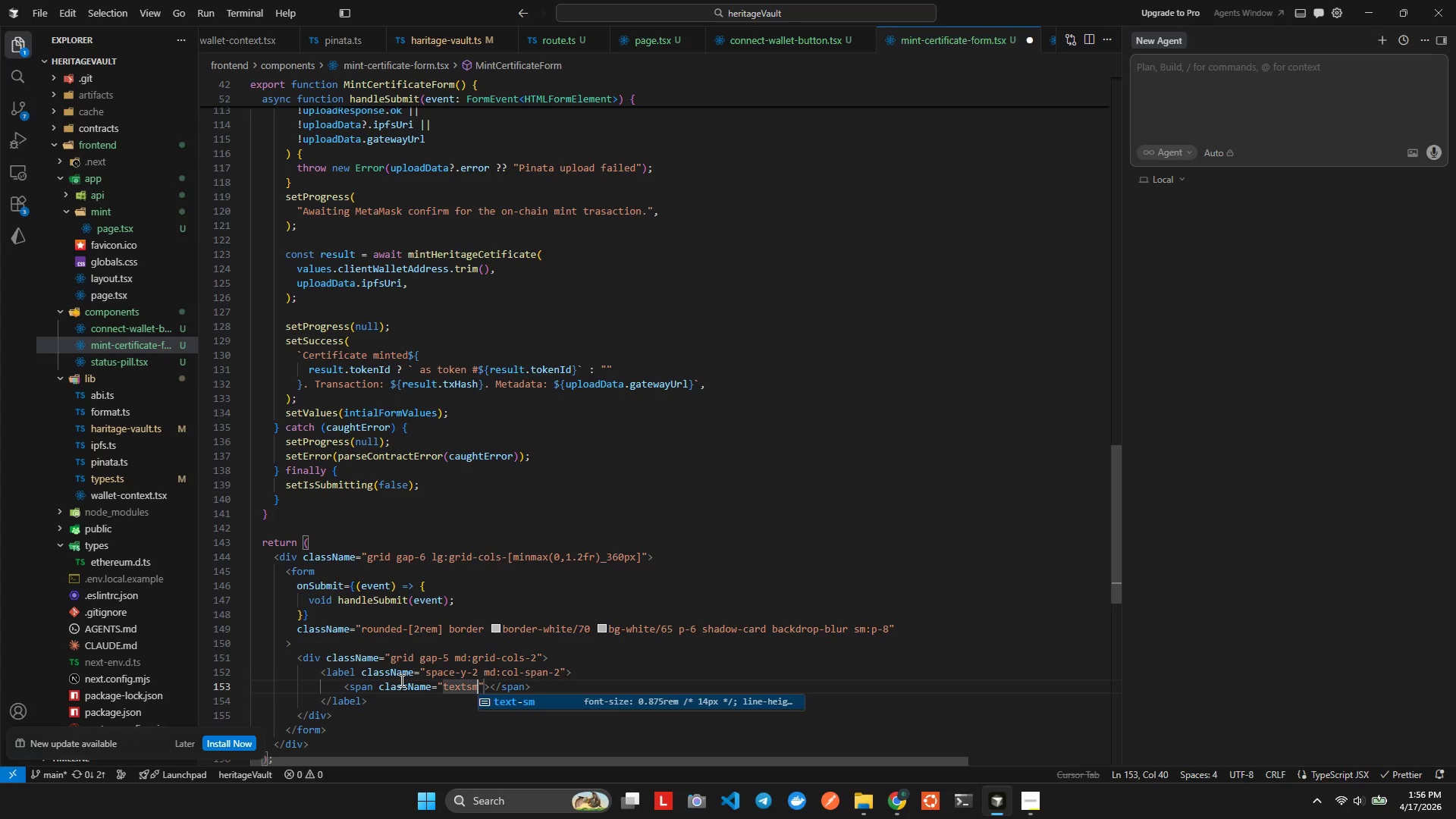 
key(Enter)
 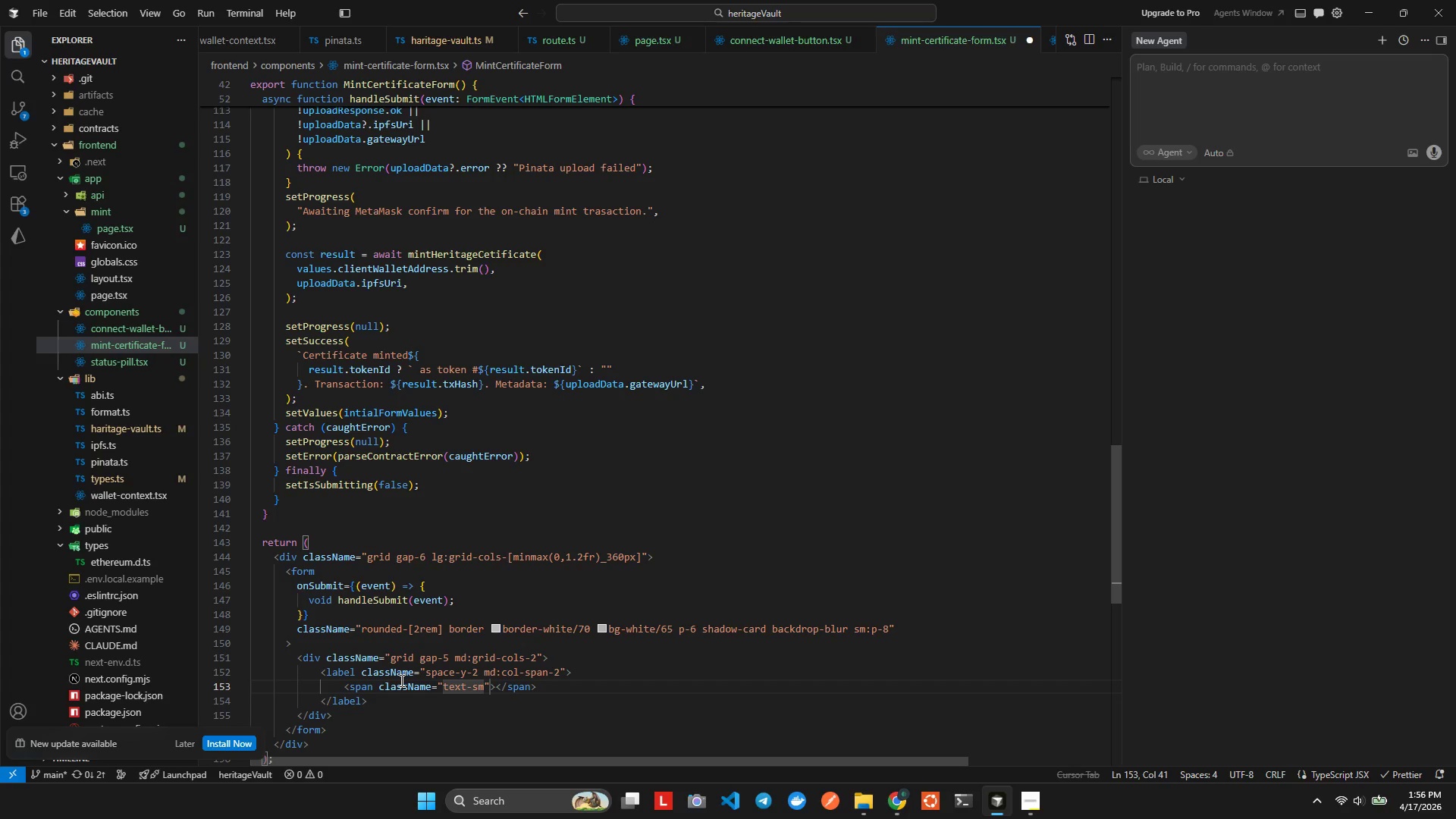 
type( fontsemibol)
 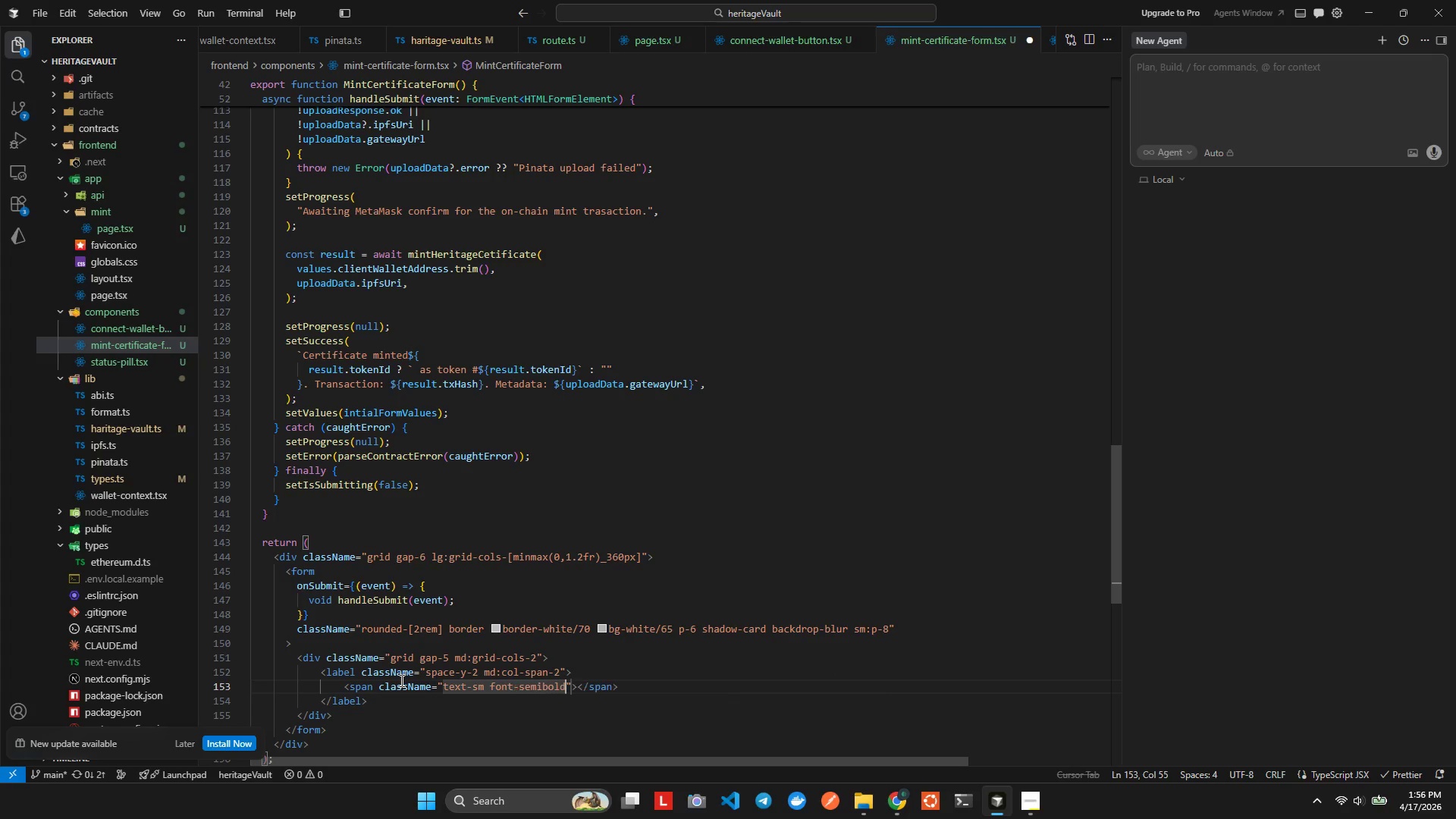 
key(Enter)
 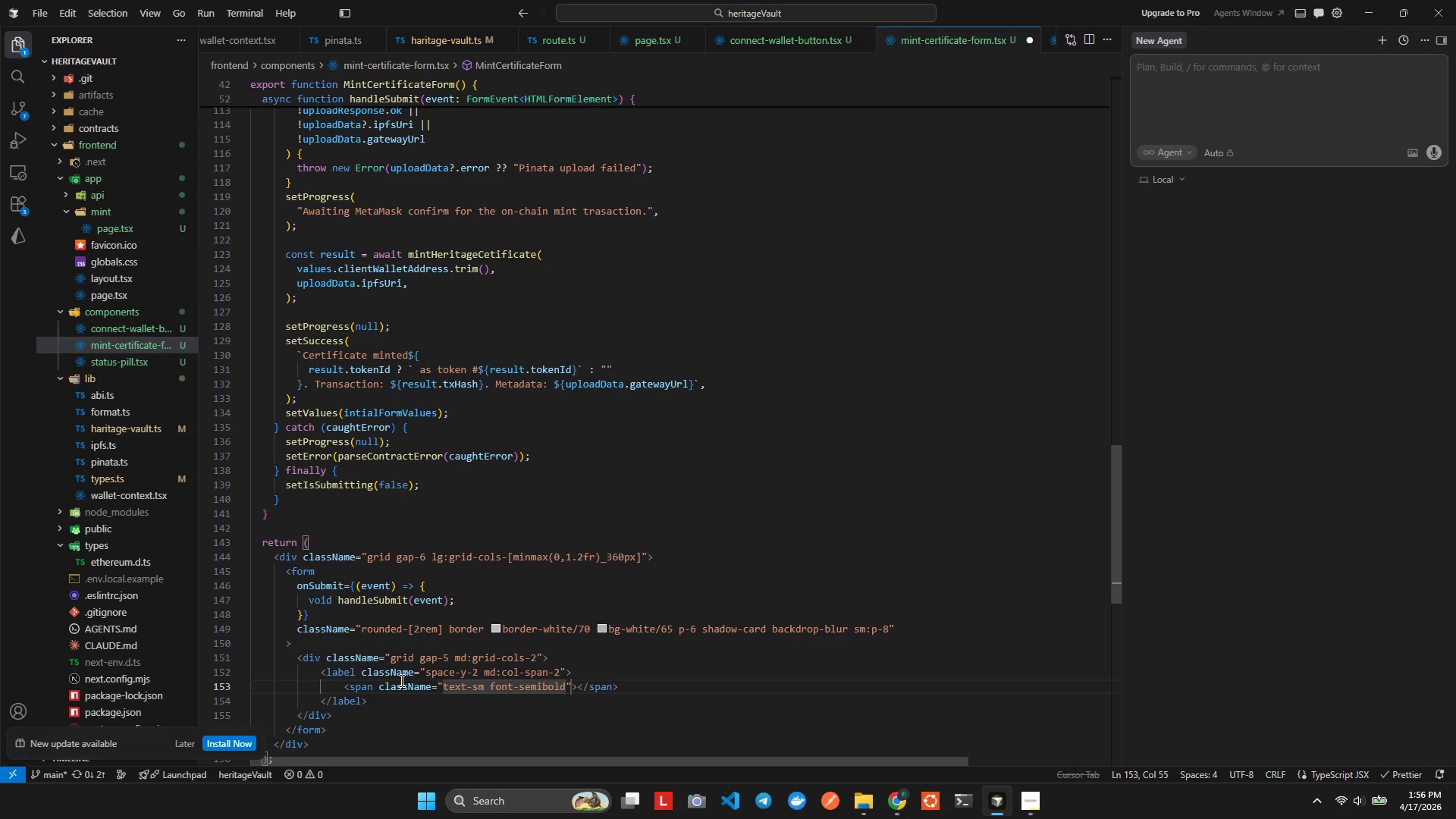 
type( textink)
 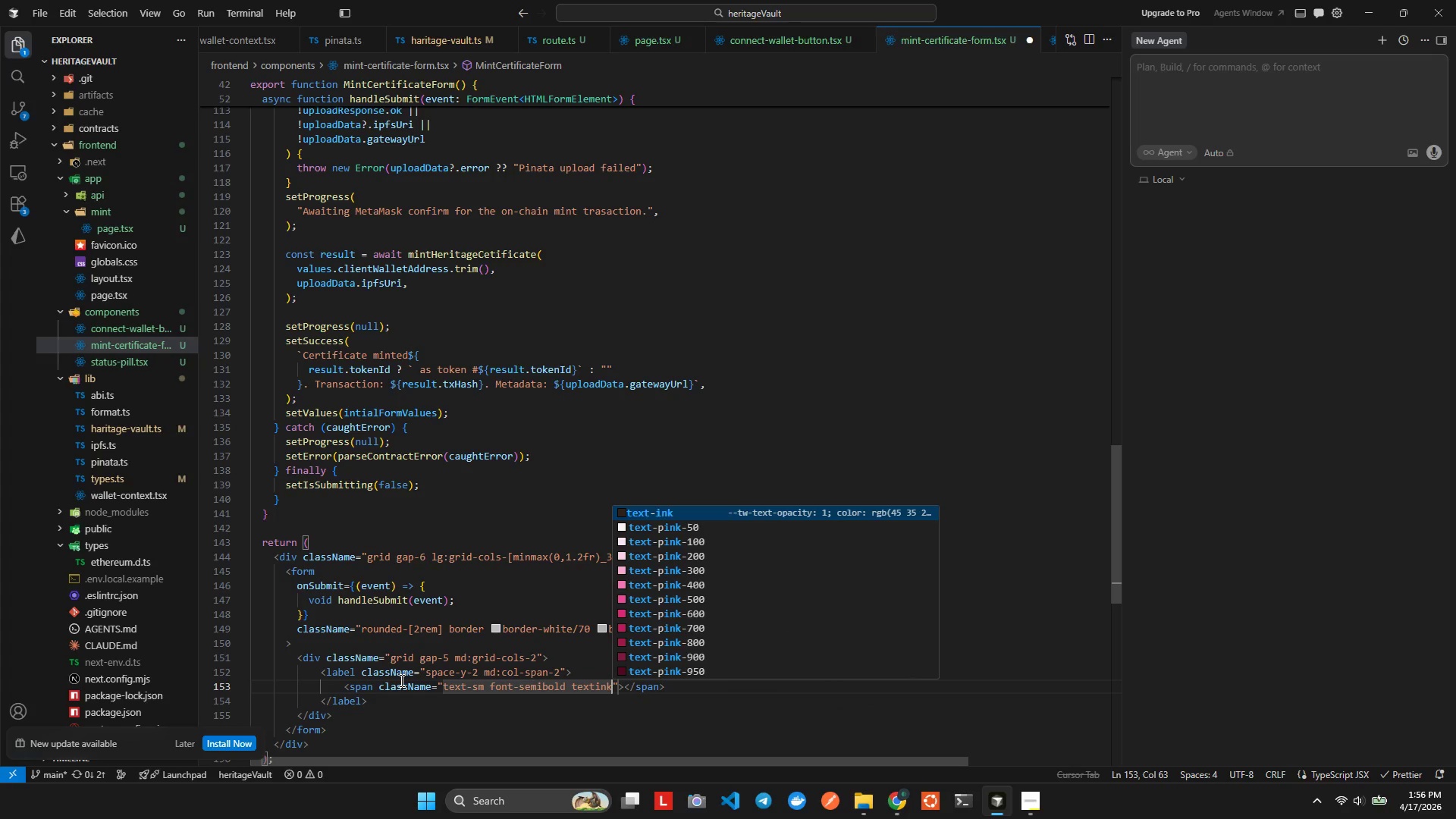 
key(Enter)
 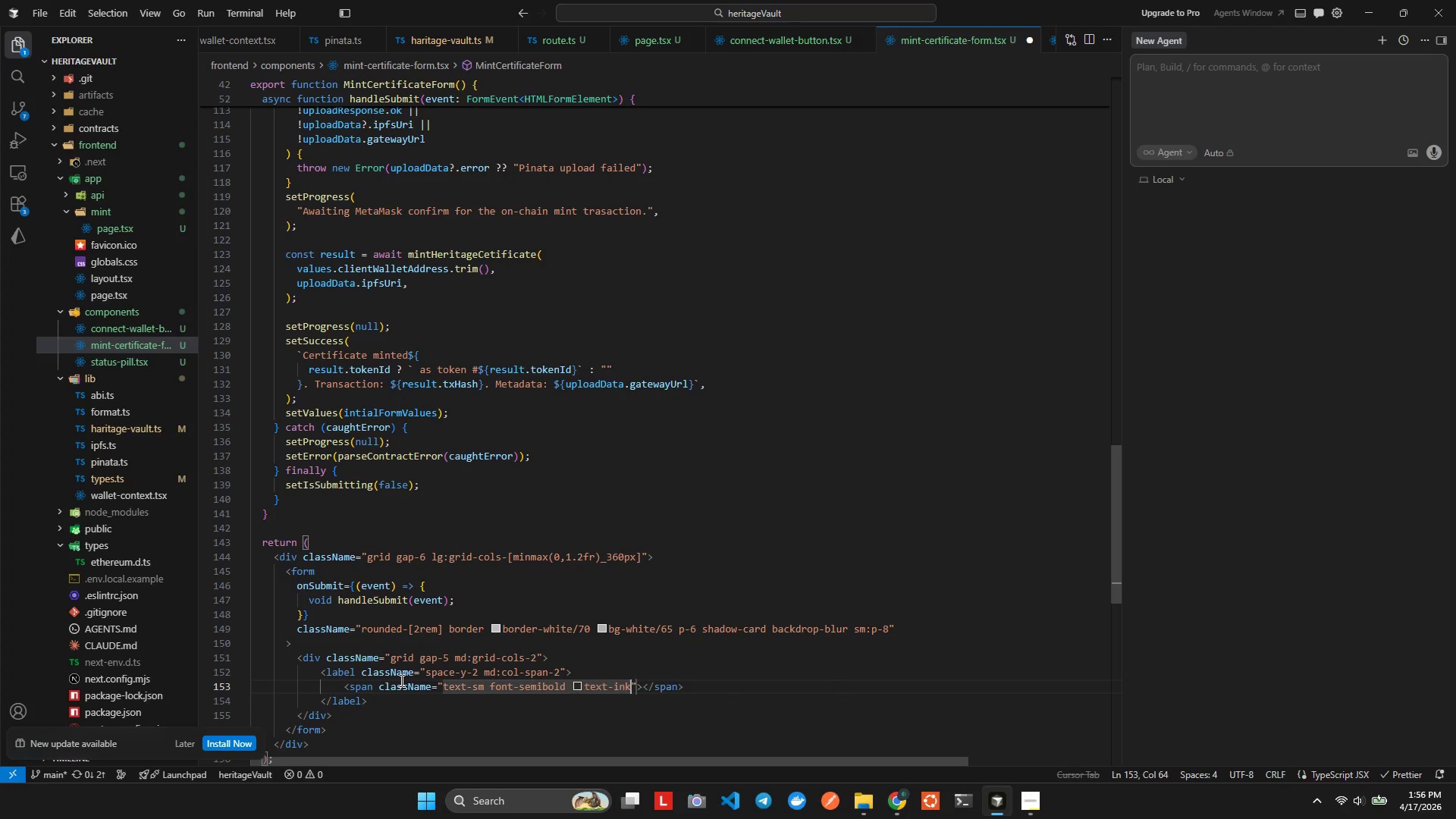 
key(ArrowRight)
 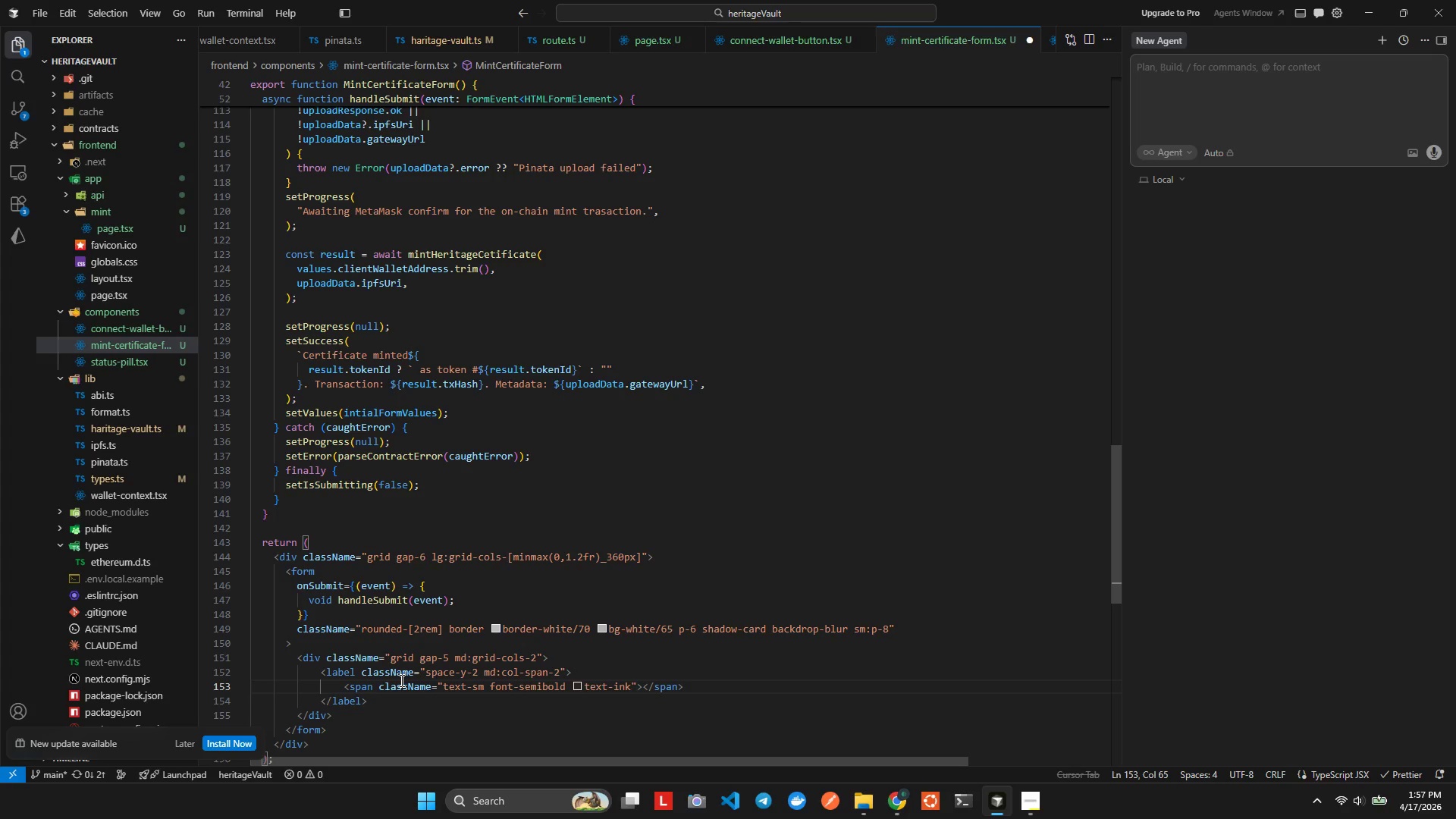 
key(ArrowRight)
 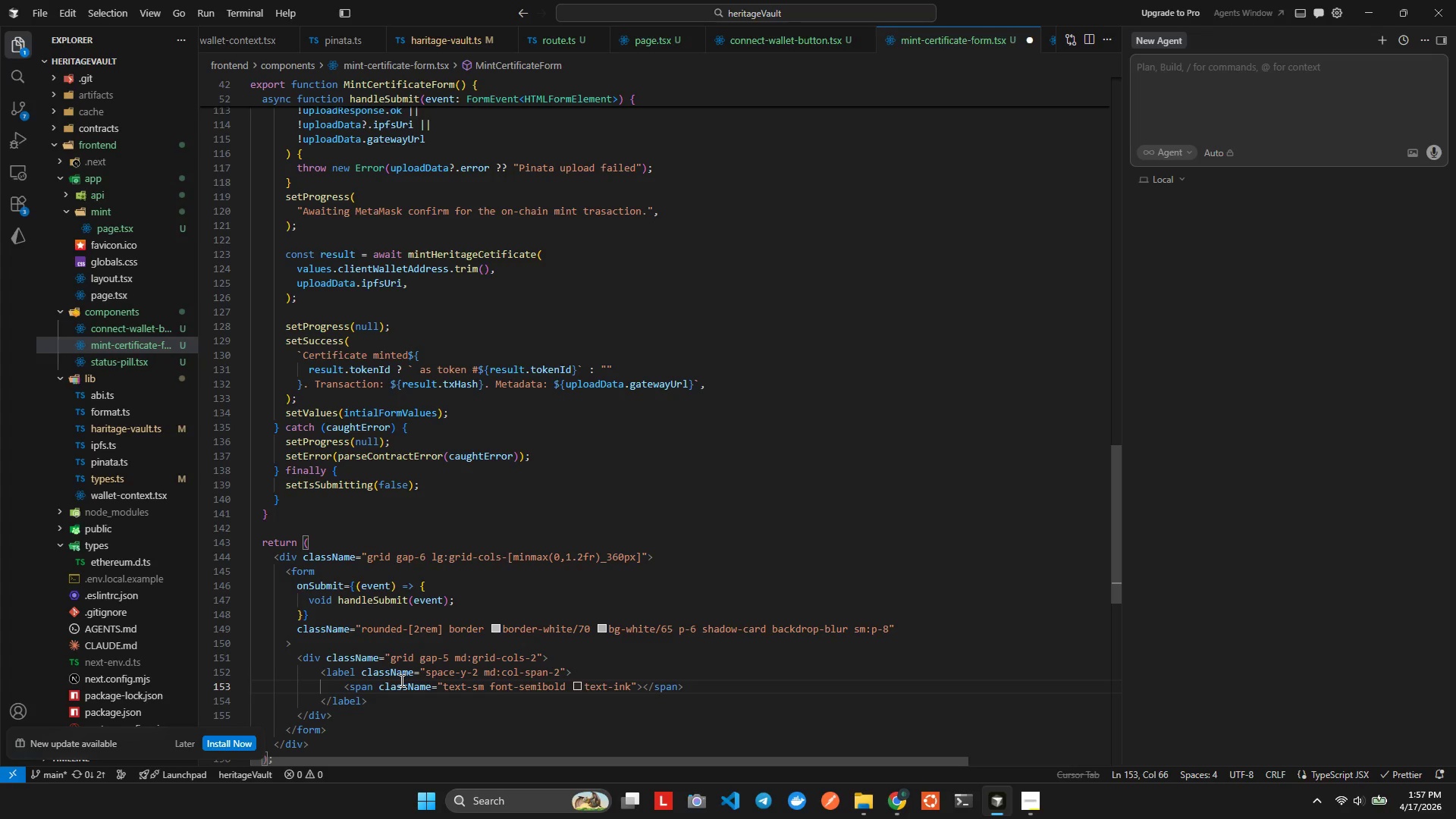 
type(Item n)
key(Backspace)
type(Name)
key(Backspace)
key(Backspace)
key(Backspace)
key(Backspace)
type(name)
 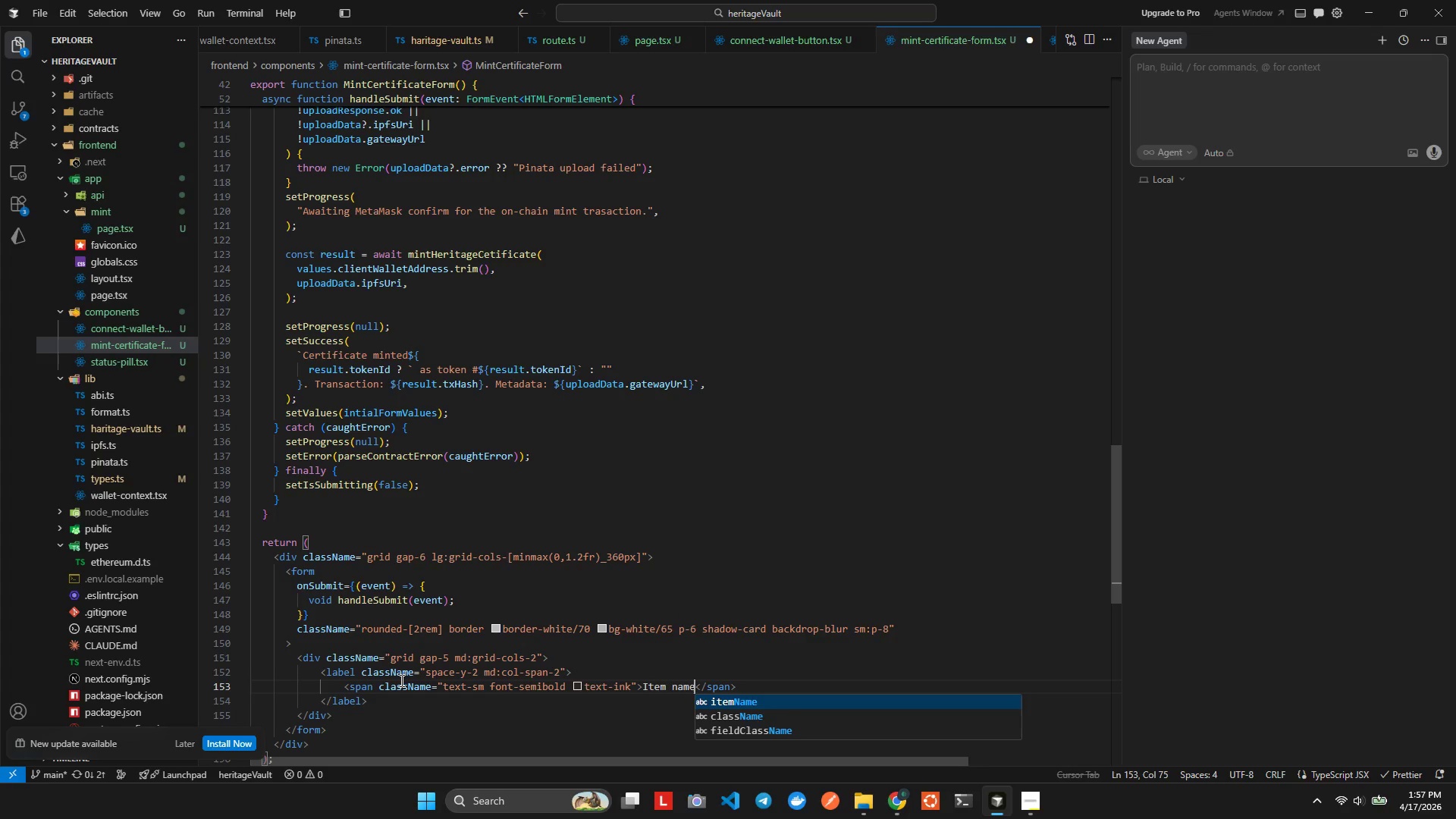 
key(Alt+AltLeft)
 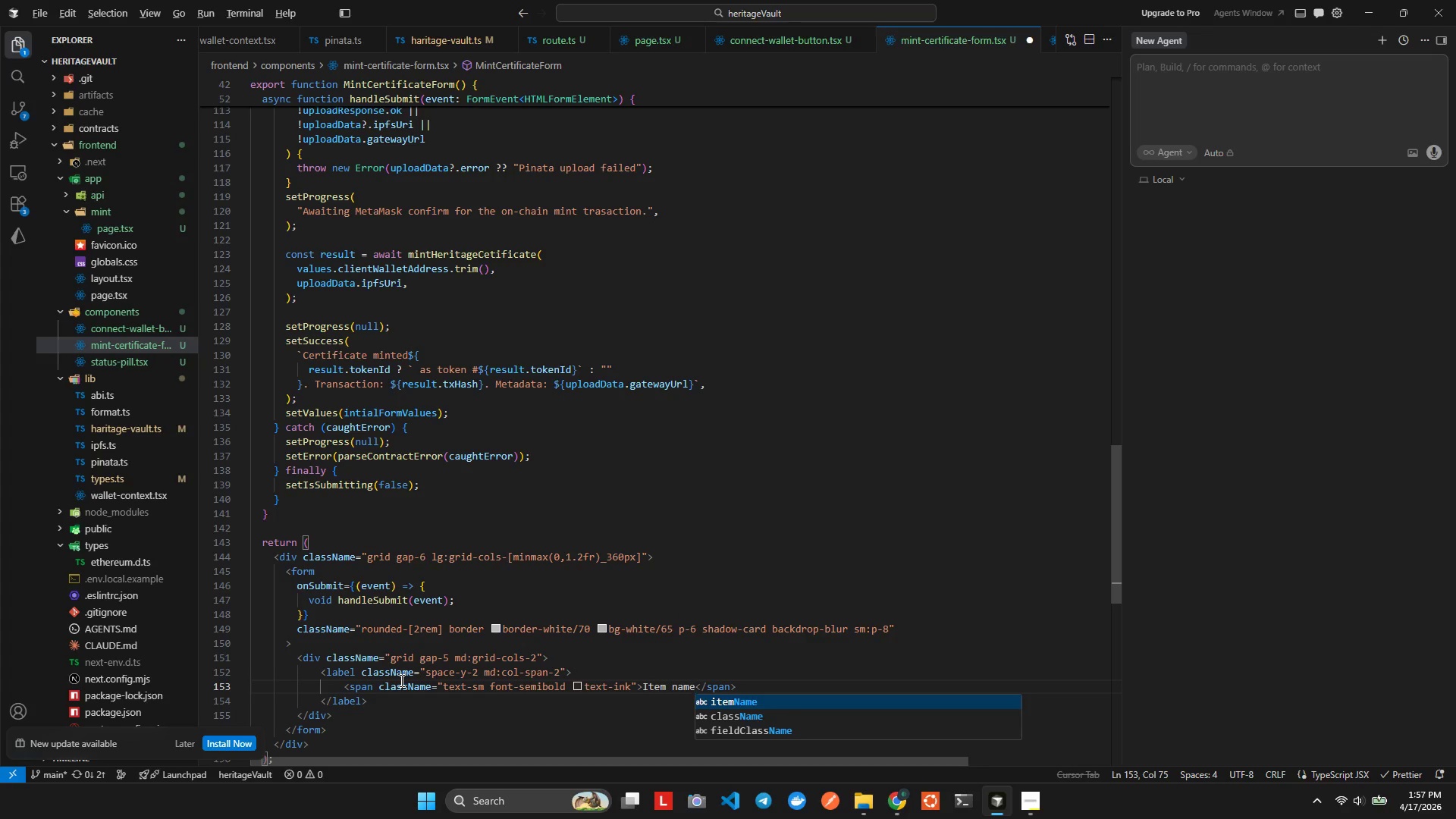 
key(Alt+Shift+ShiftLeft)
 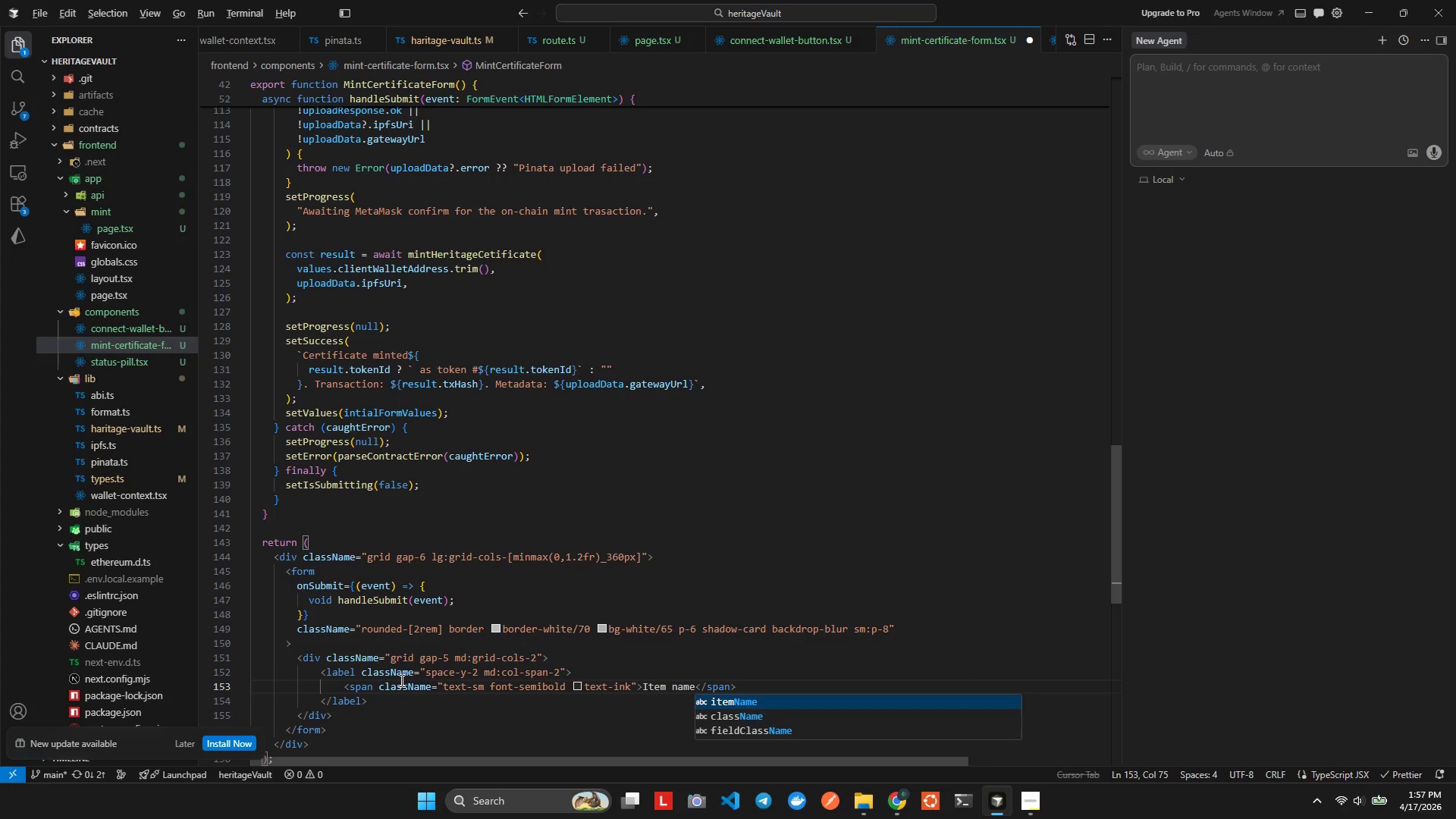 
key(Alt+Shift+F)
 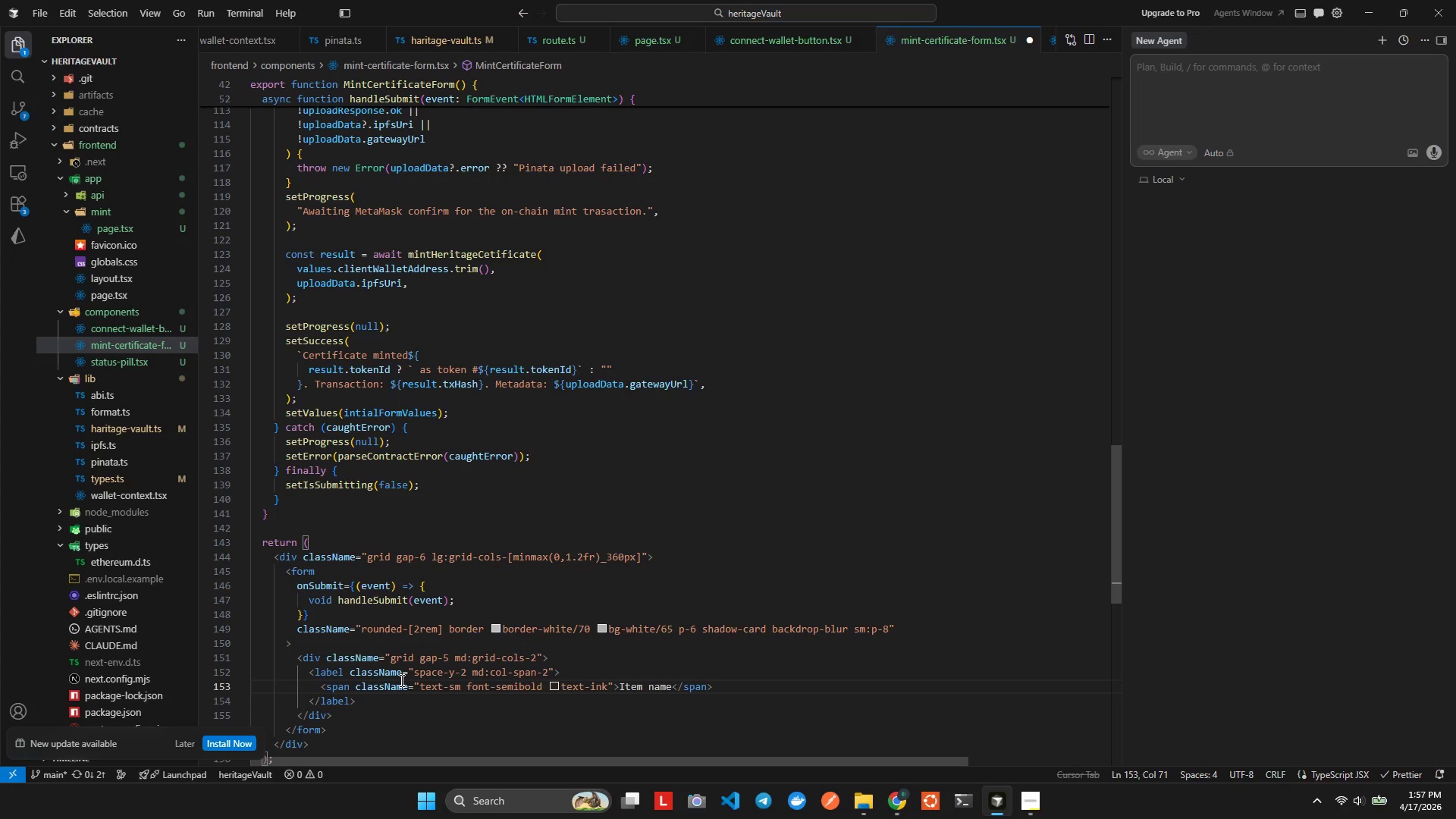 
key(ArrowRight)
 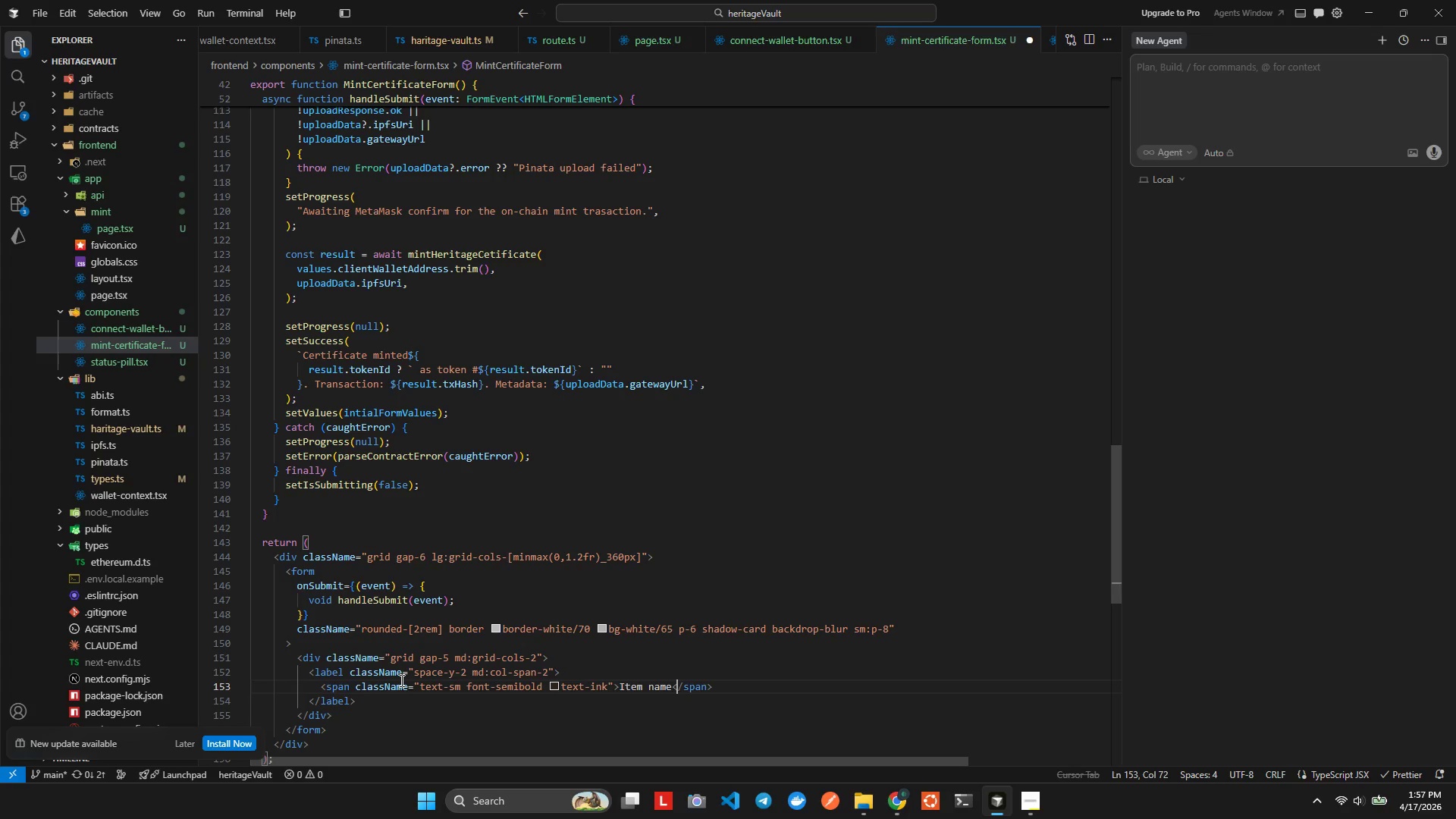 
key(ArrowRight)
 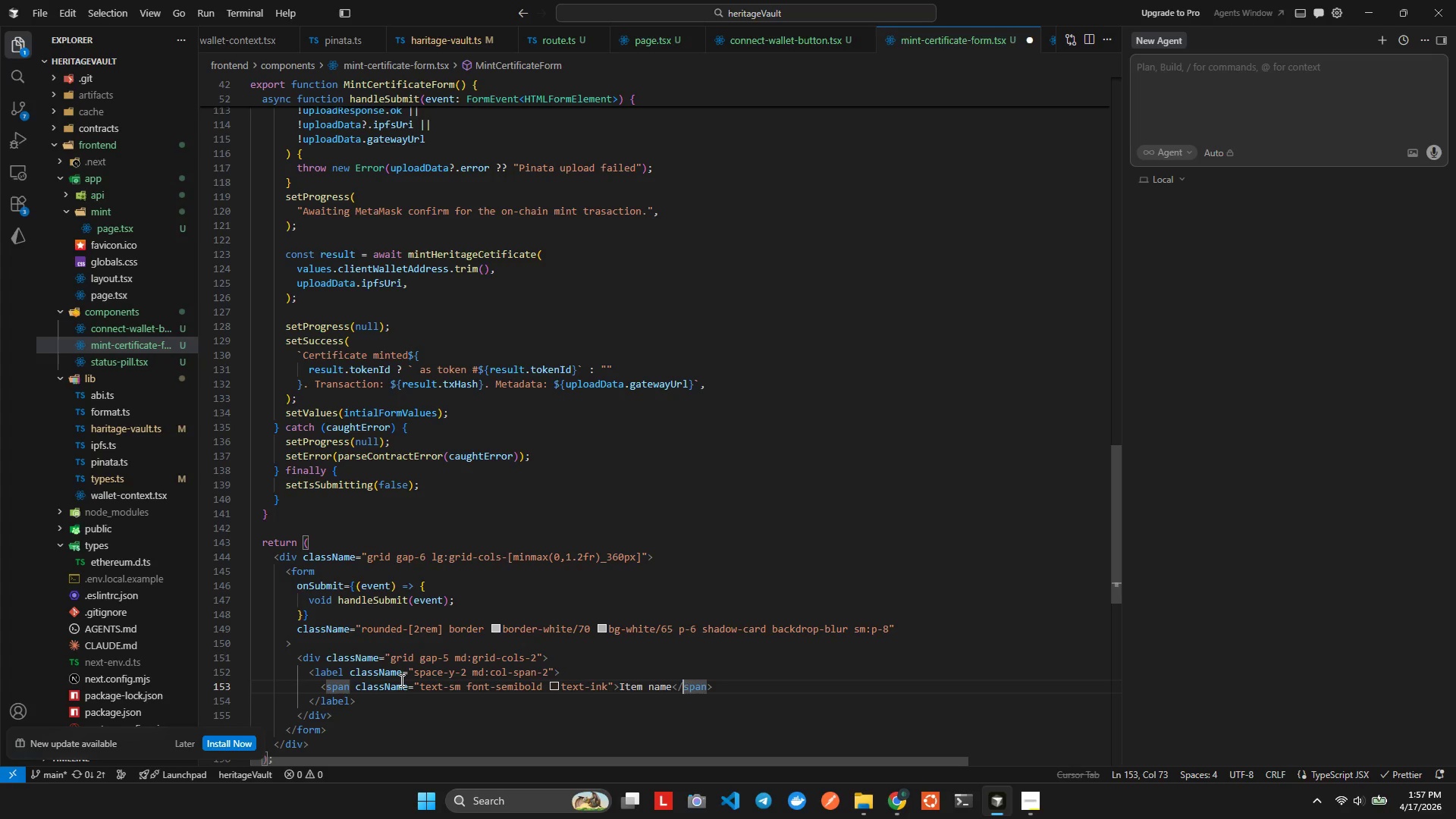 
key(ArrowRight)
 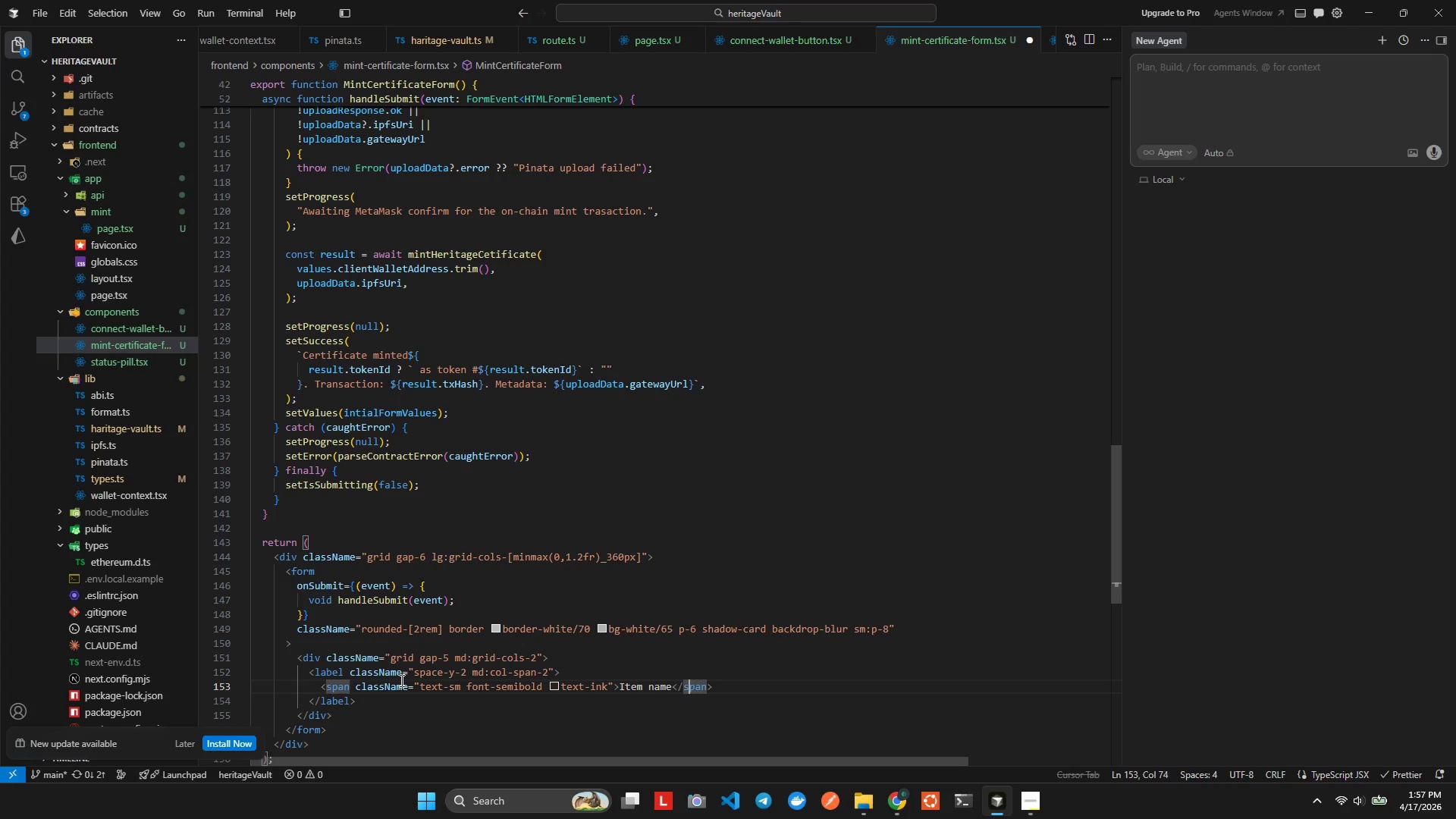 
key(ArrowRight)
 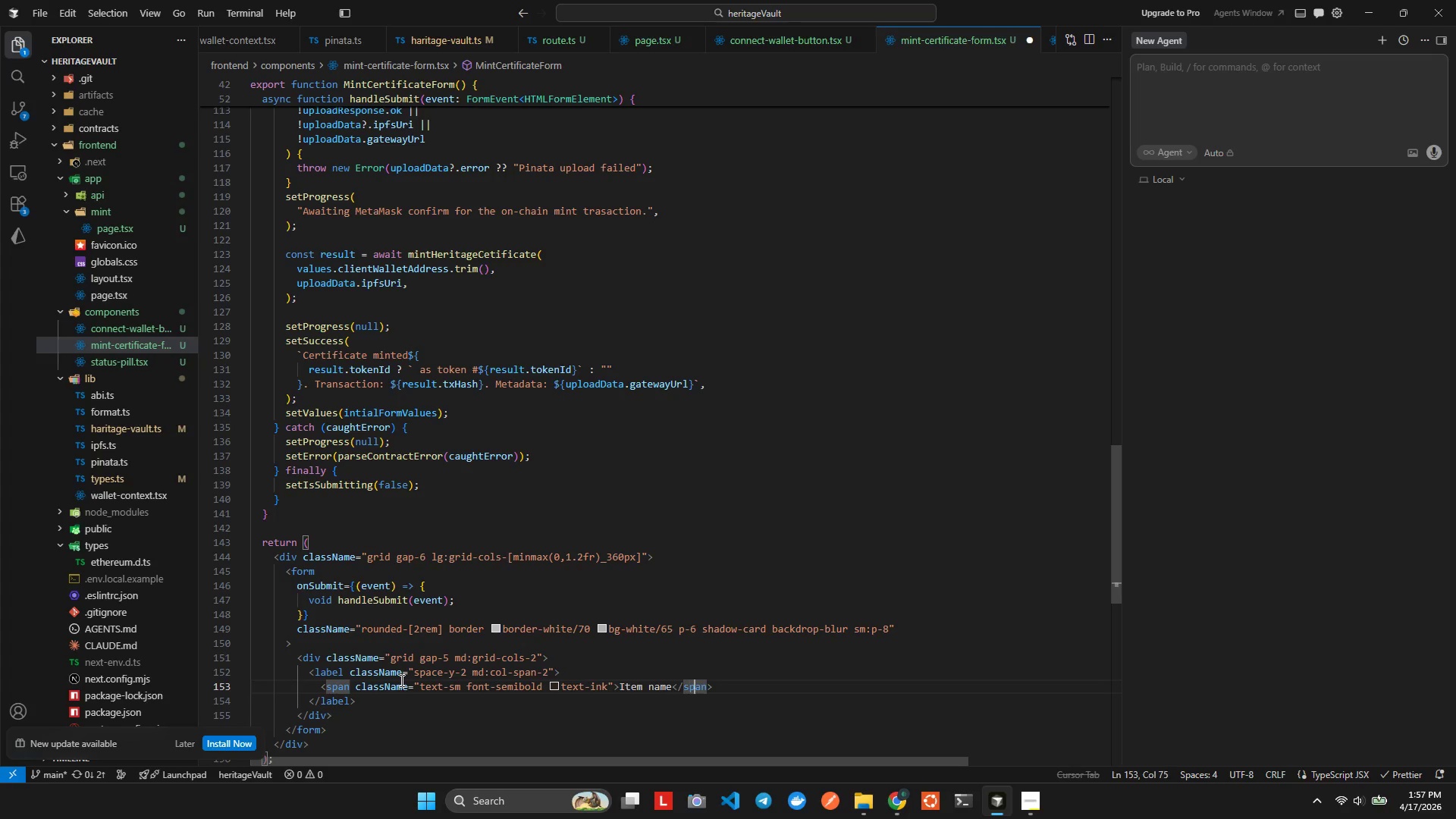 
key(ArrowRight)
 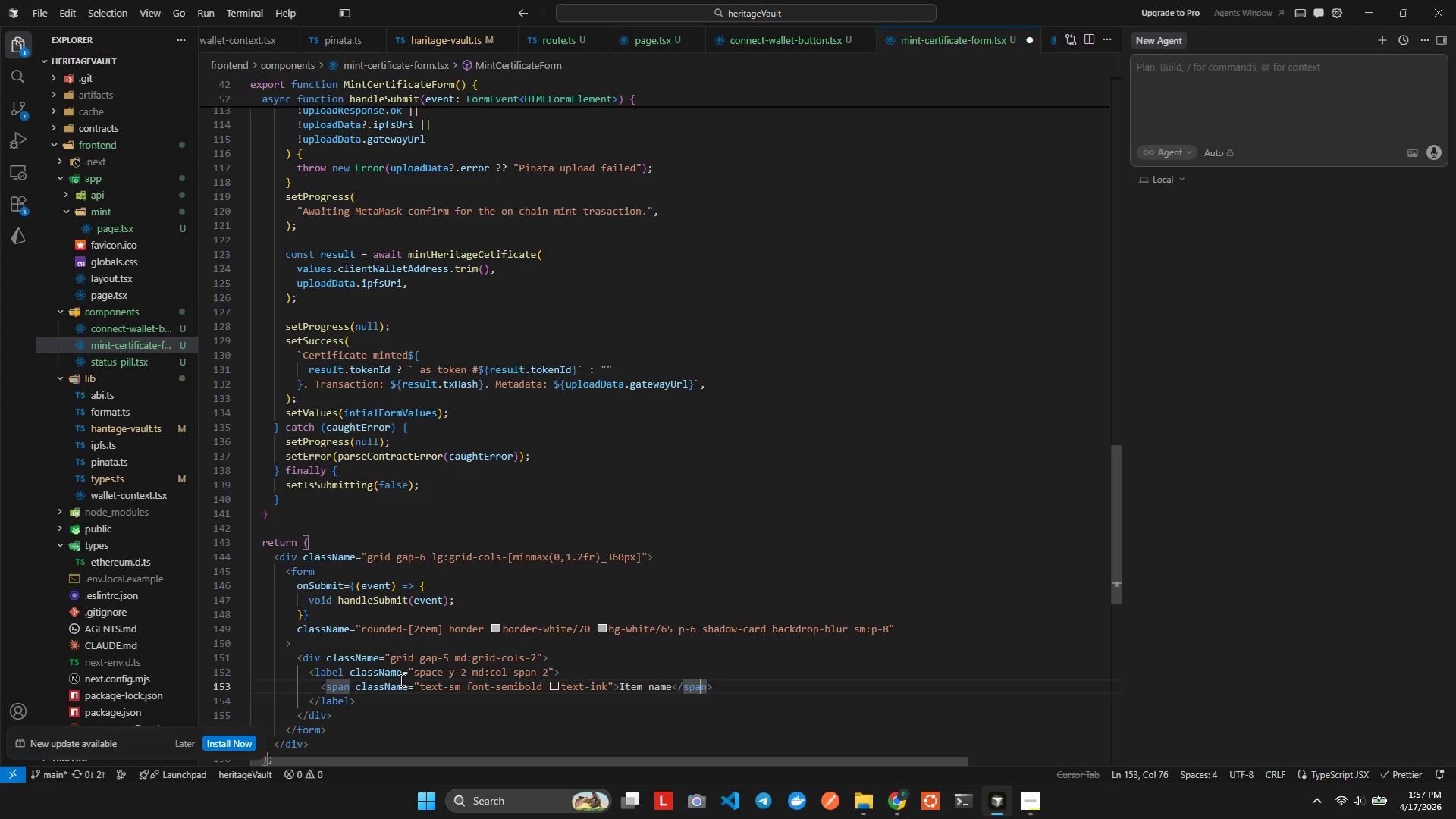 
key(ArrowRight)
 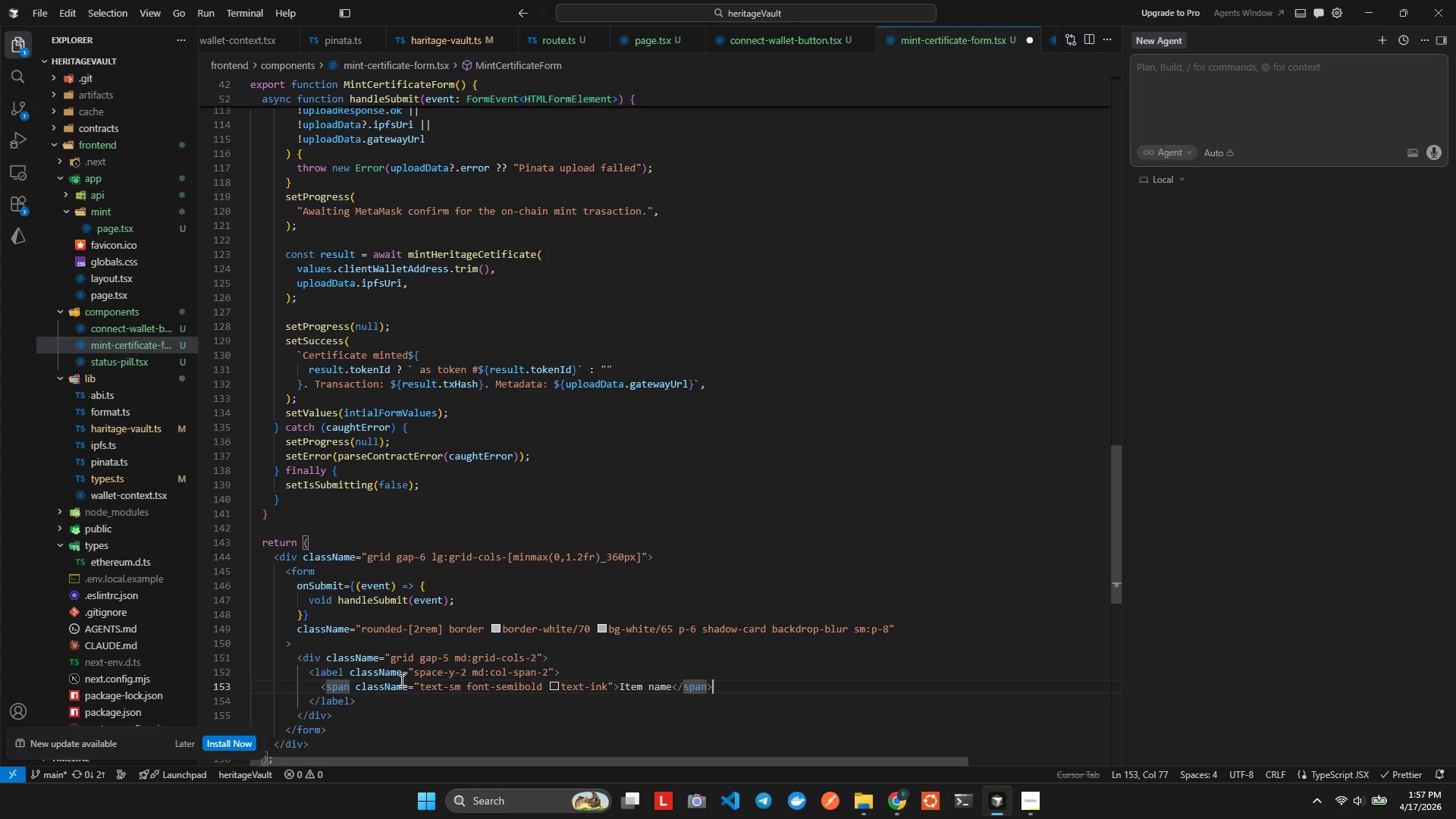 
key(ArrowRight)
 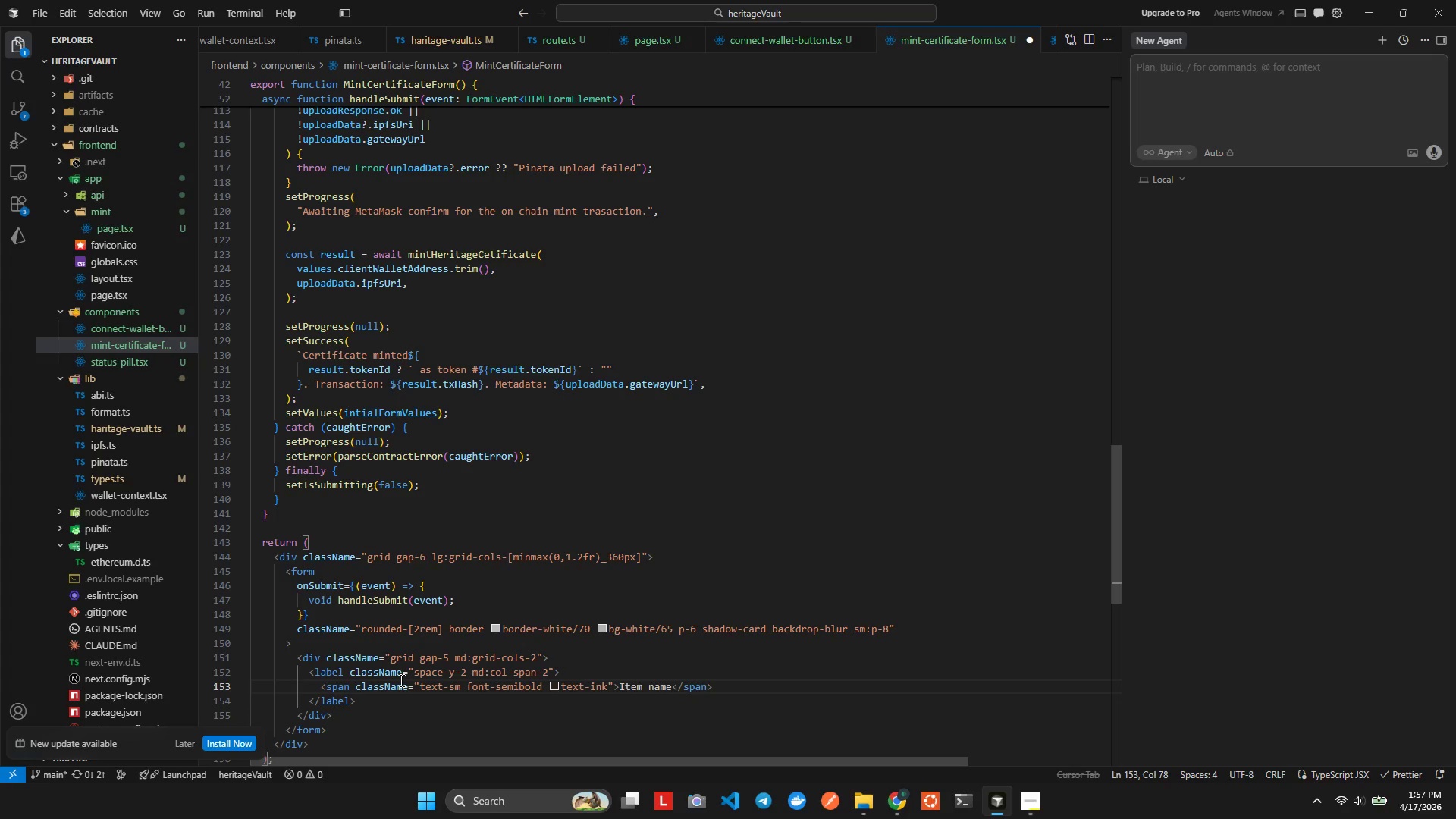 
key(Alt+AltLeft)
 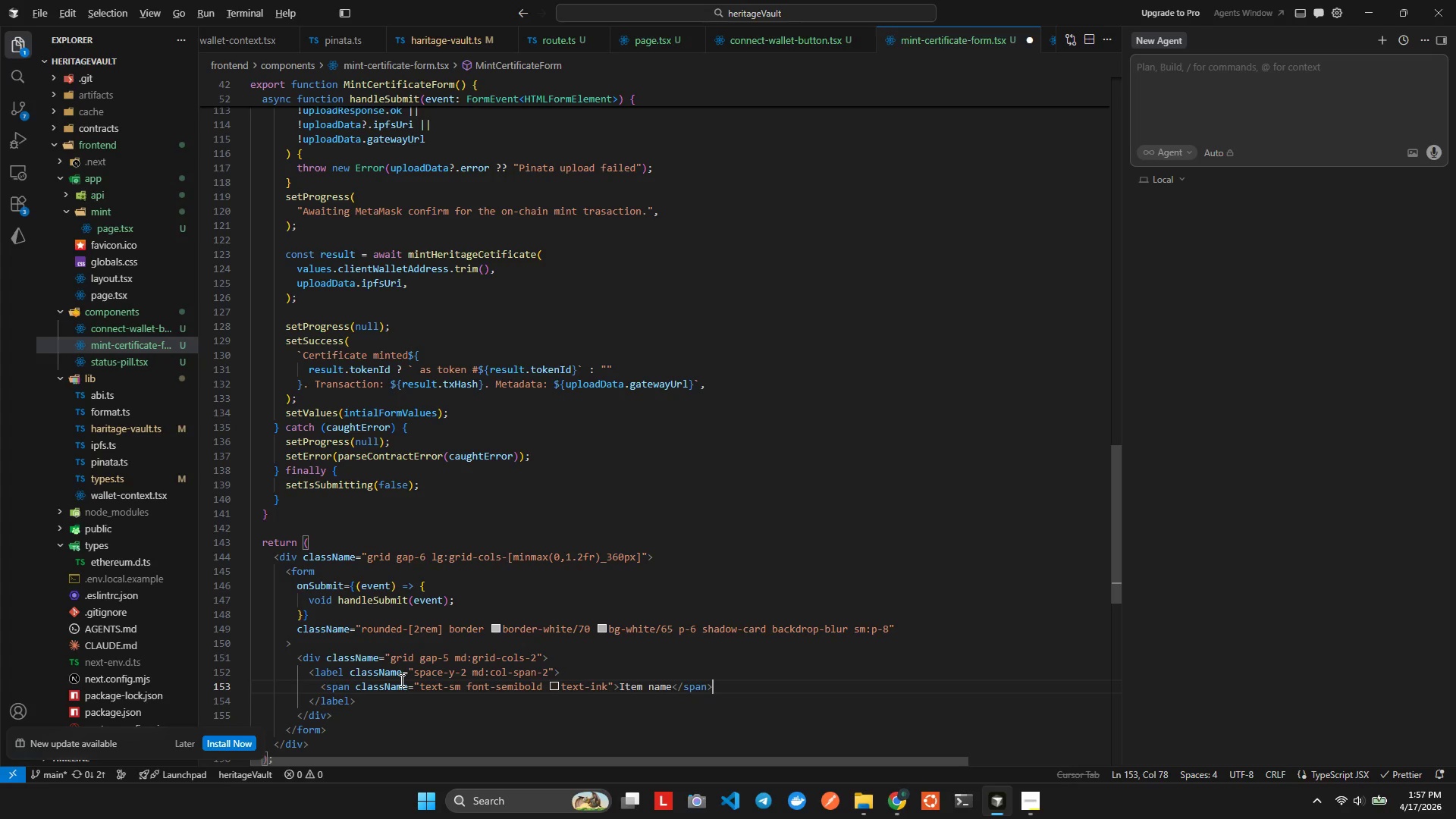 
key(Alt+Tab)
 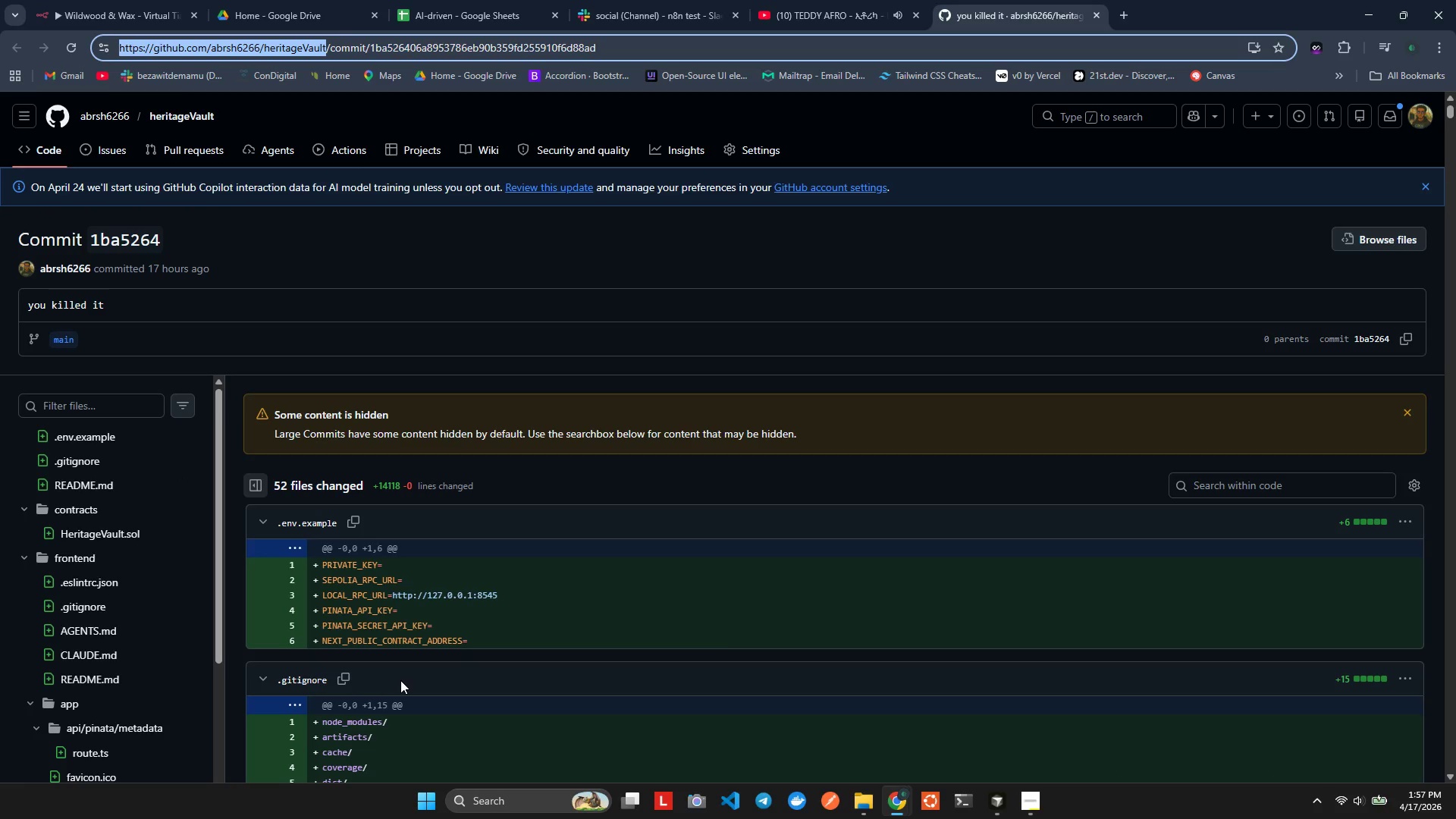 
key(Alt+AltLeft)
 